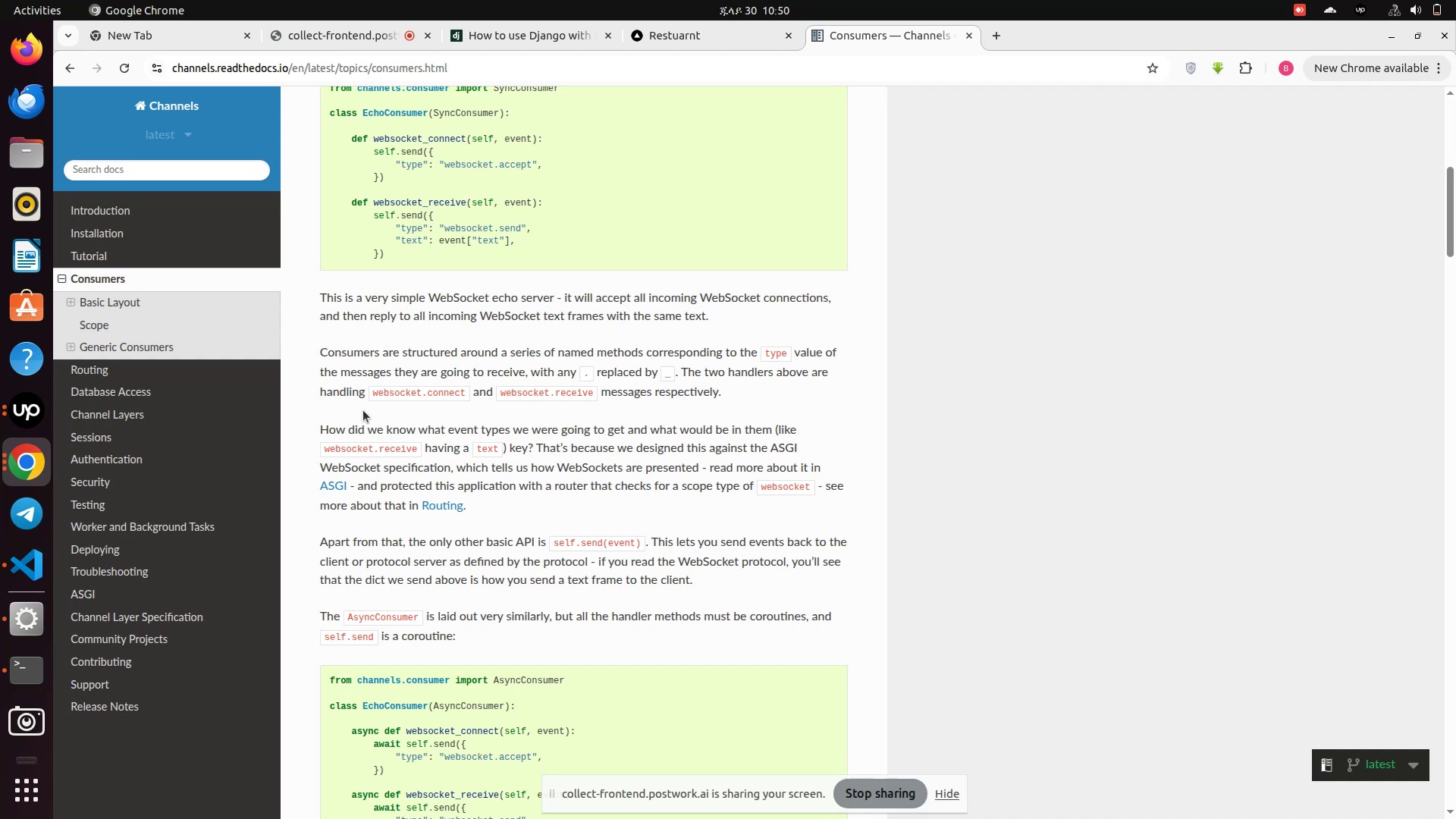 
scroll: coordinate [363, 410], scroll_direction: down, amount: 2.0
 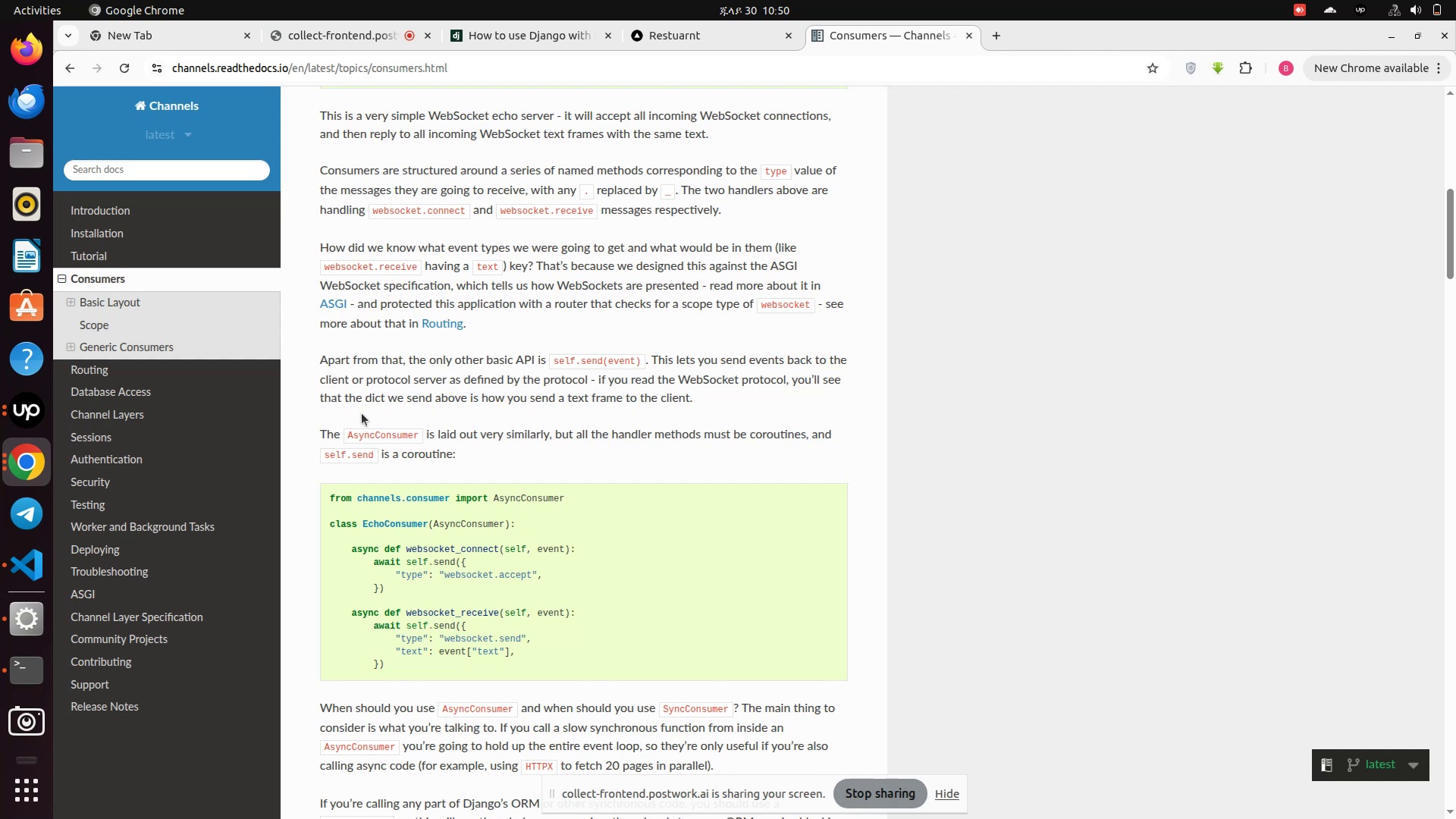 
wait(28.26)
 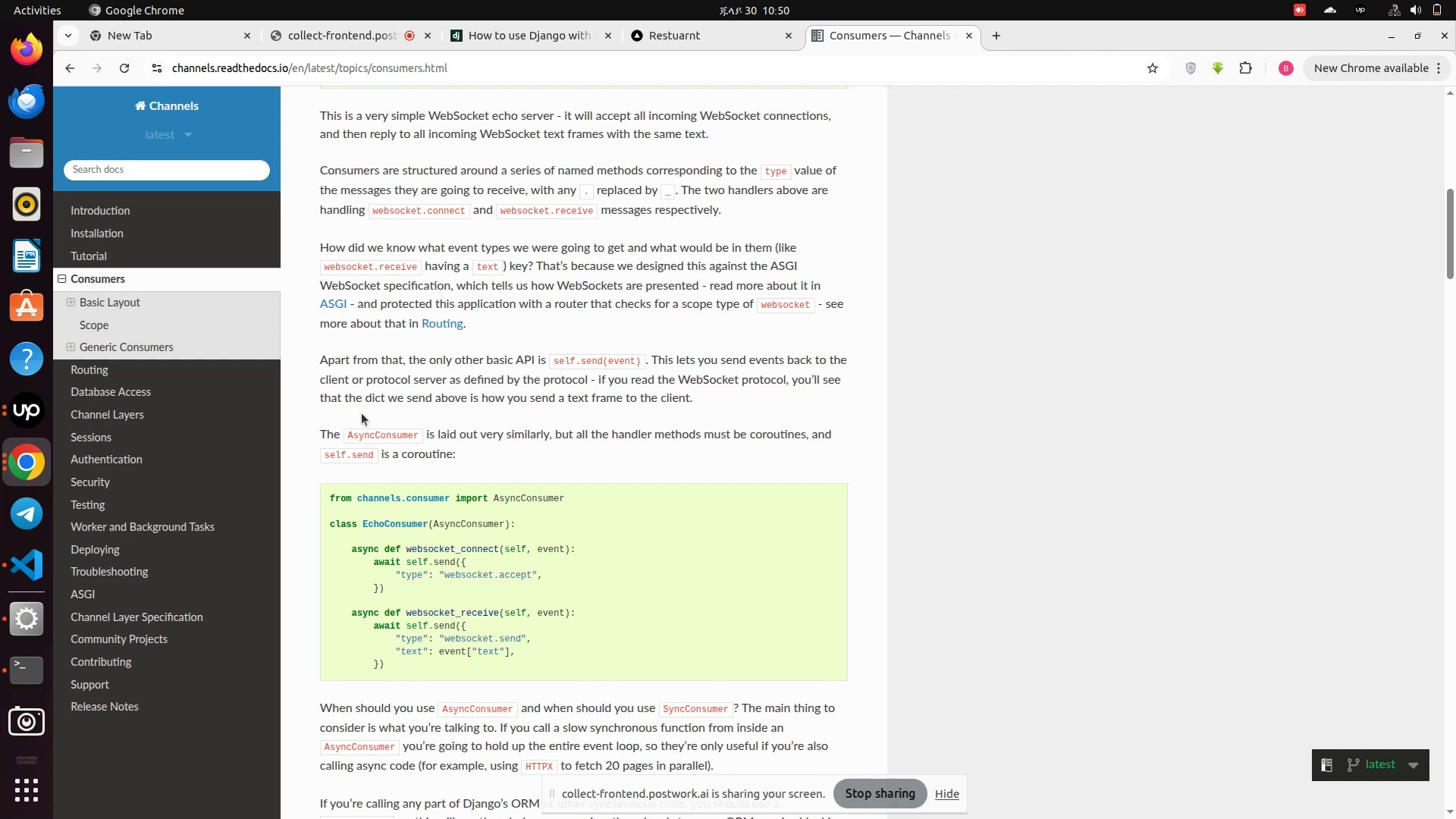 
scroll: coordinate [362, 413], scroll_direction: down, amount: 1.0
 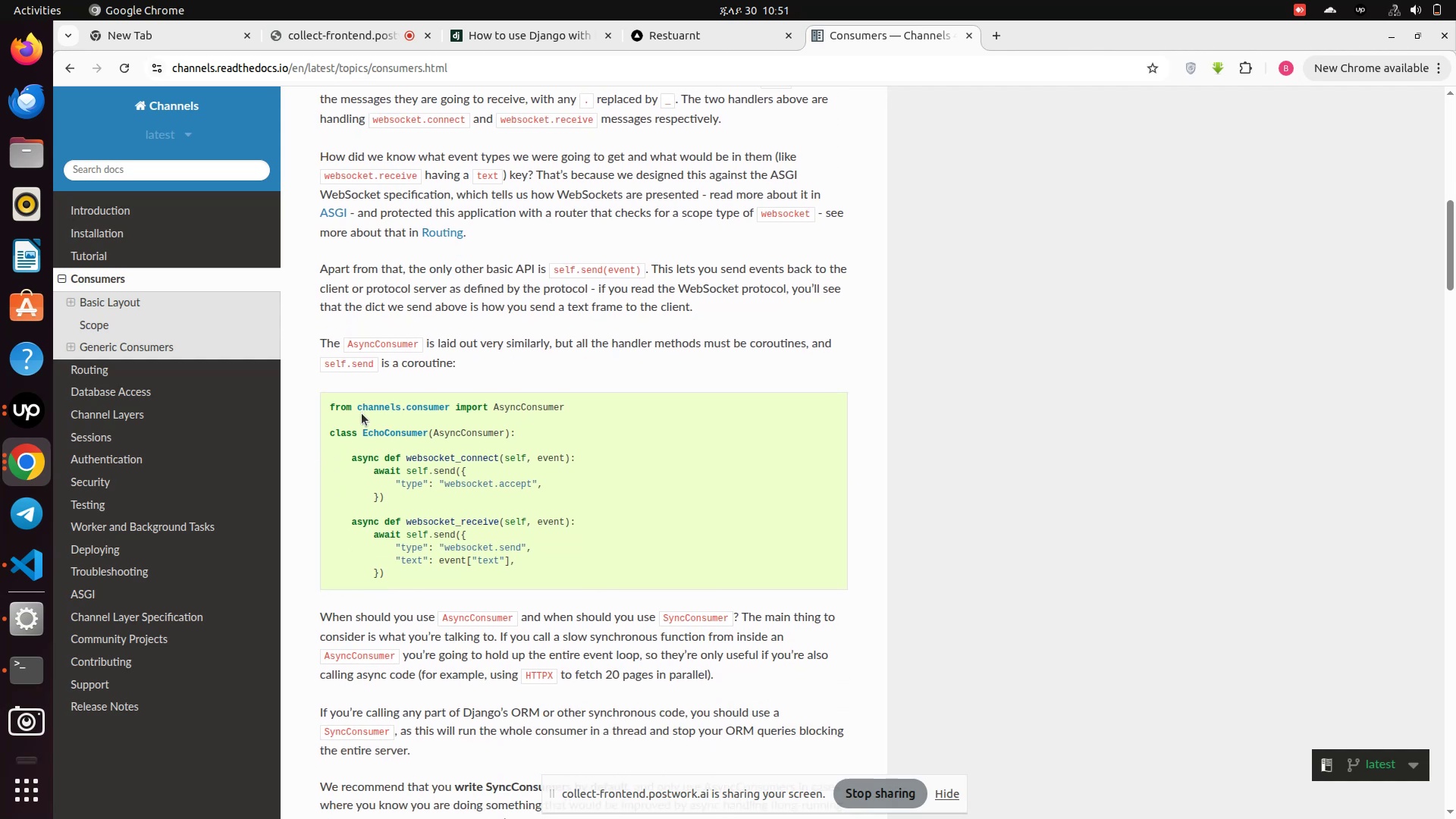 
wait(11.73)
 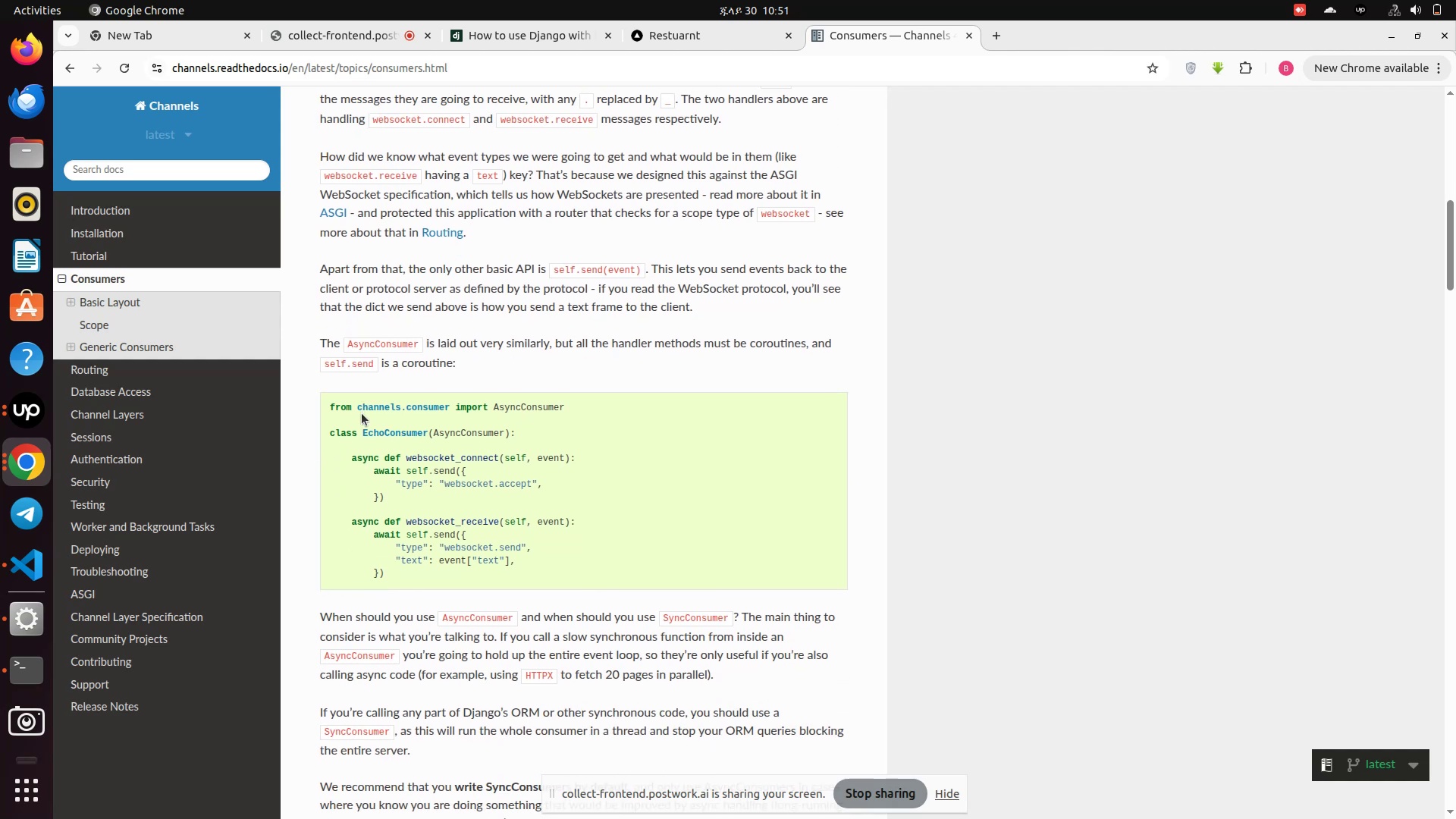 
scroll: coordinate [362, 413], scroll_direction: down, amount: 1.0
 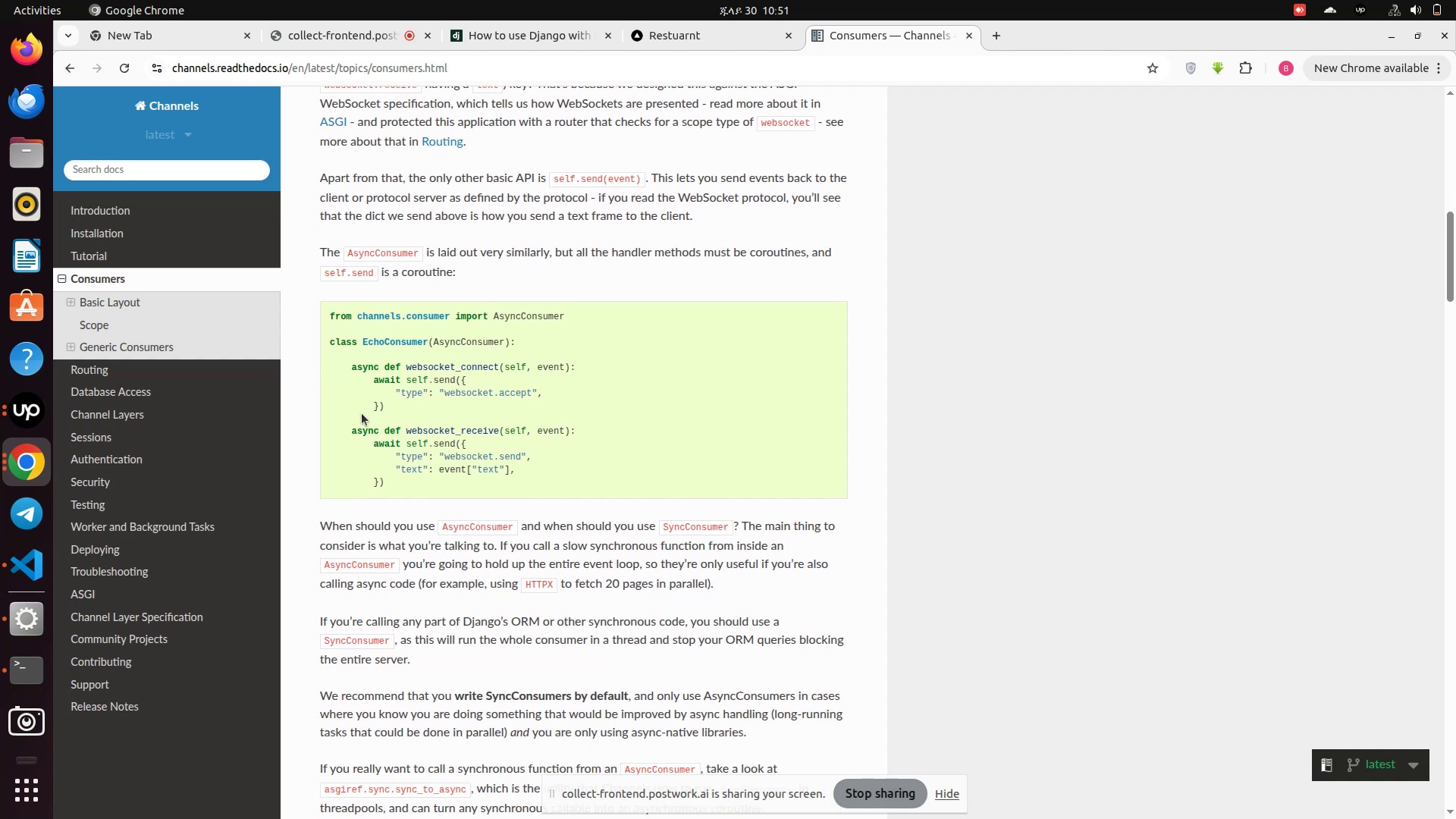 
wait(8.39)
 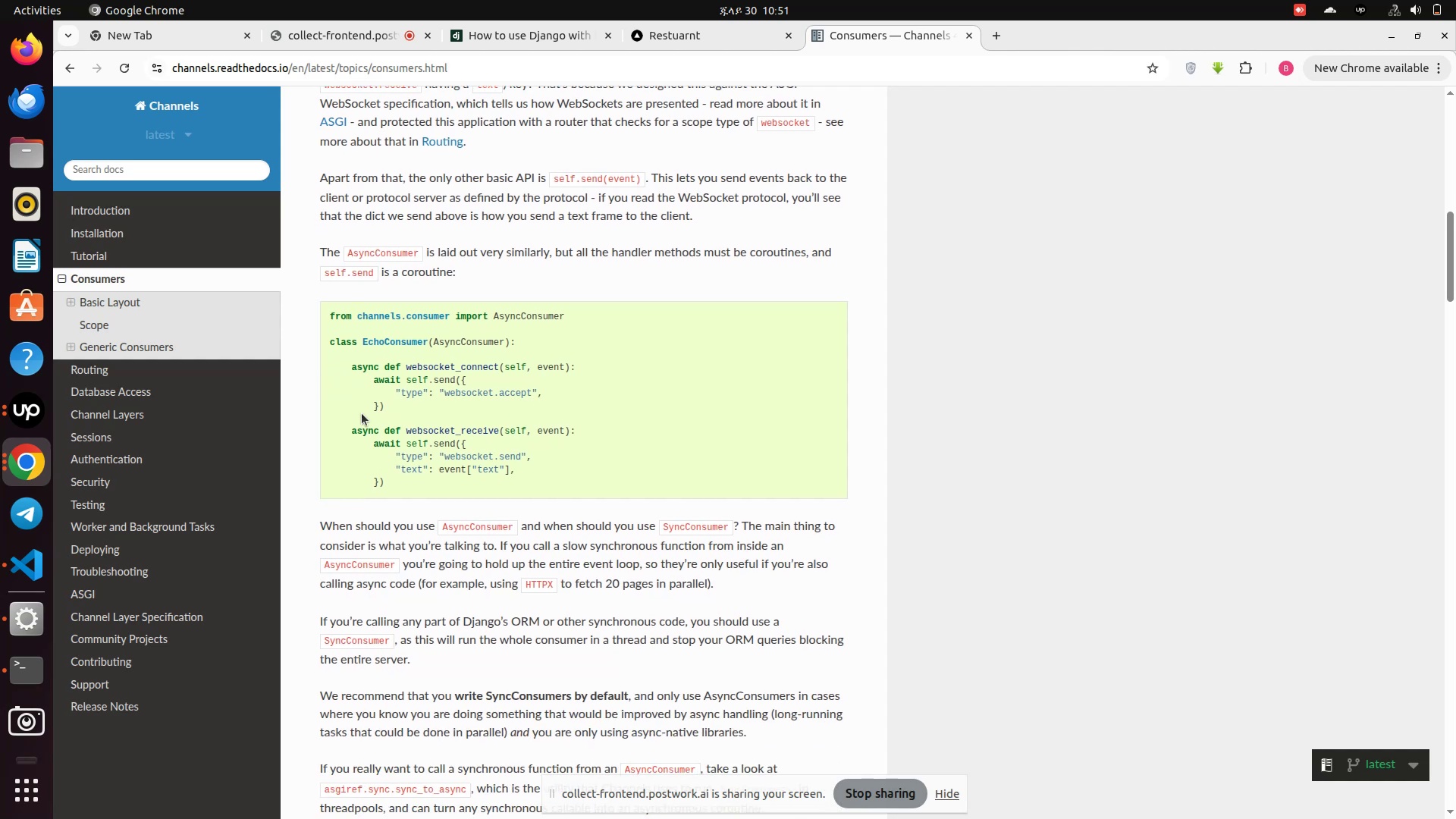 
scroll: coordinate [362, 413], scroll_direction: down, amount: 2.0
 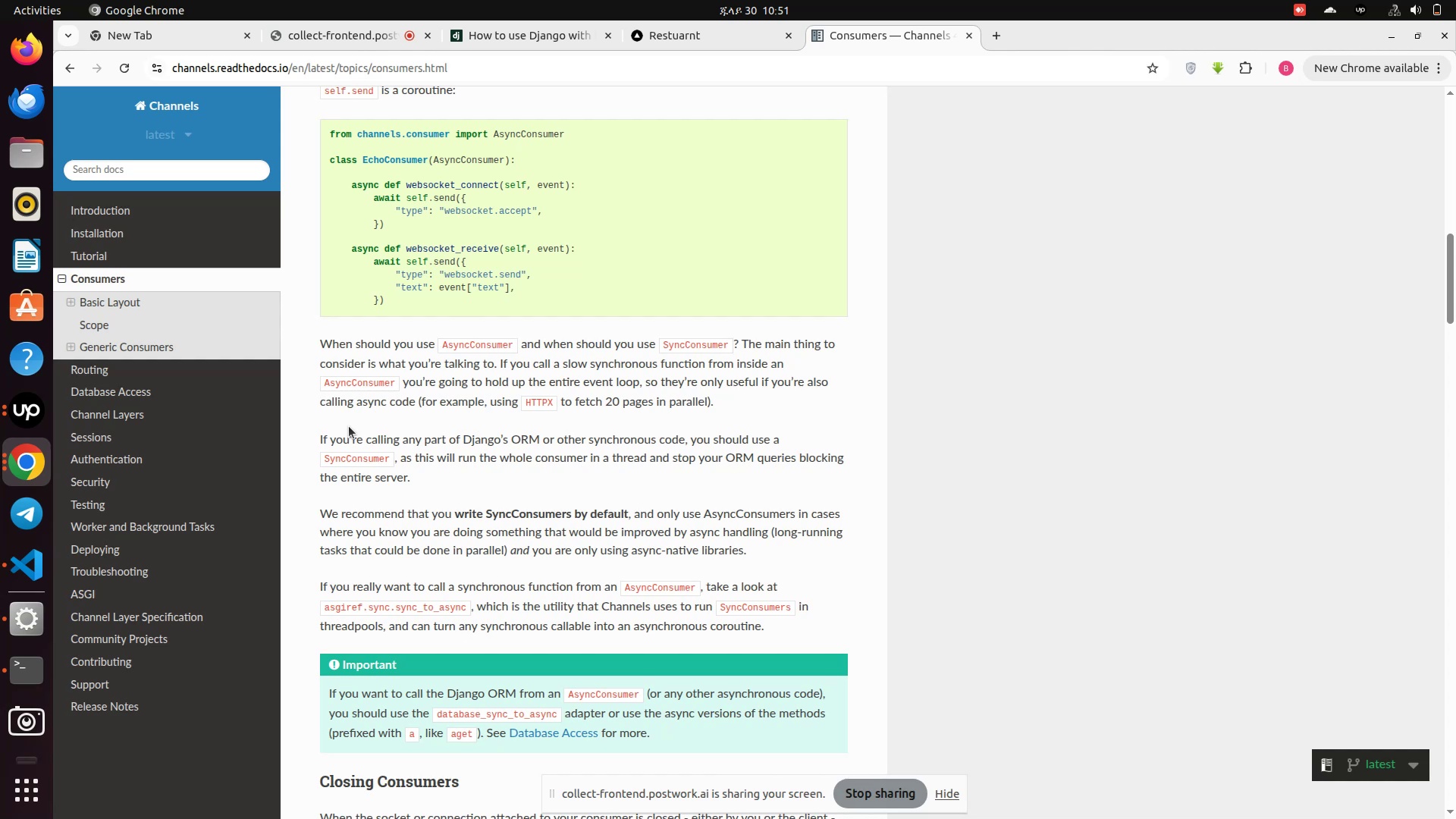 
wait(22.03)
 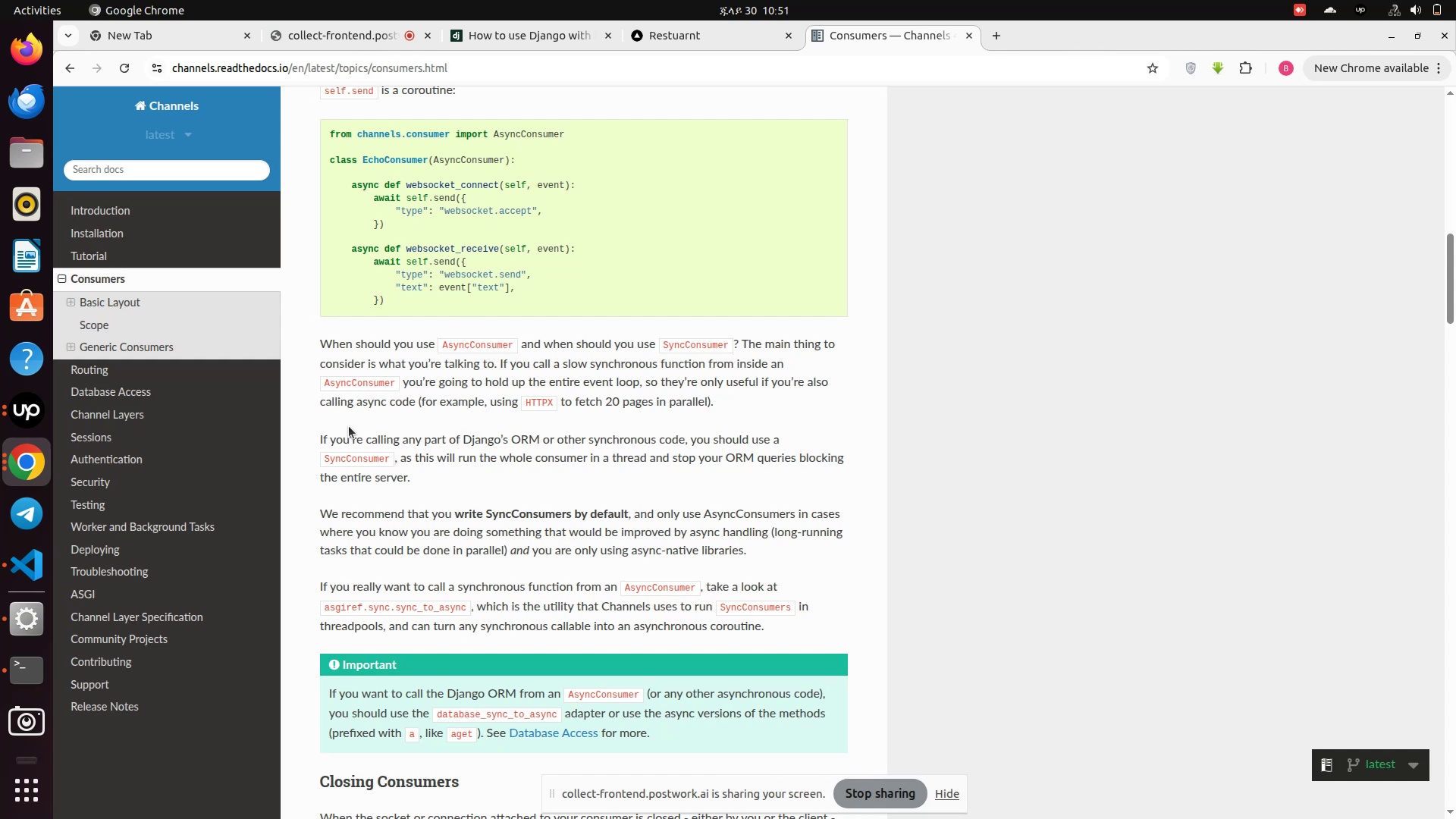 
scroll: coordinate [599, 396], scroll_direction: down, amount: 2.0
 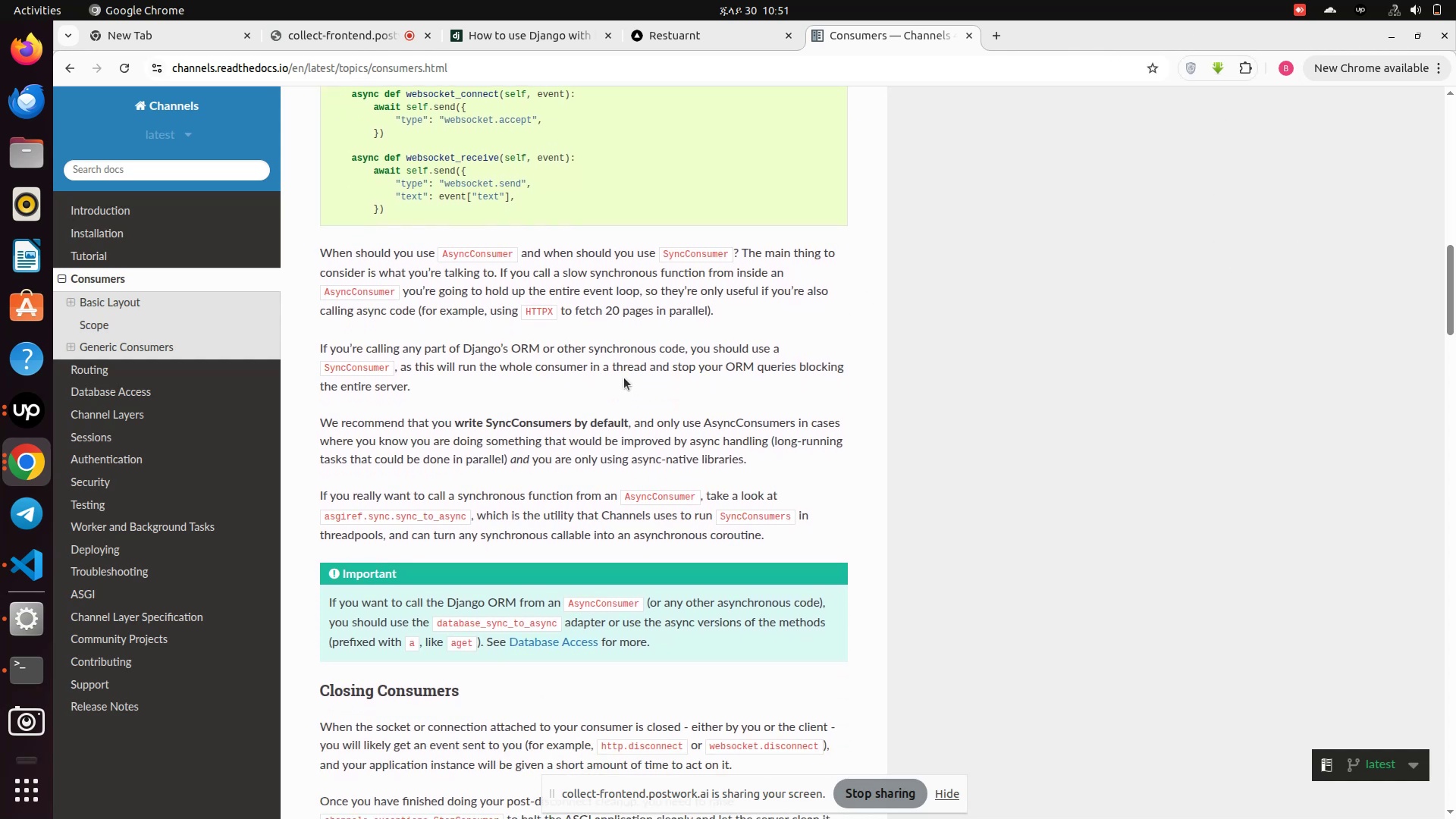 
scroll: coordinate [618, 382], scroll_direction: up, amount: 3.0
 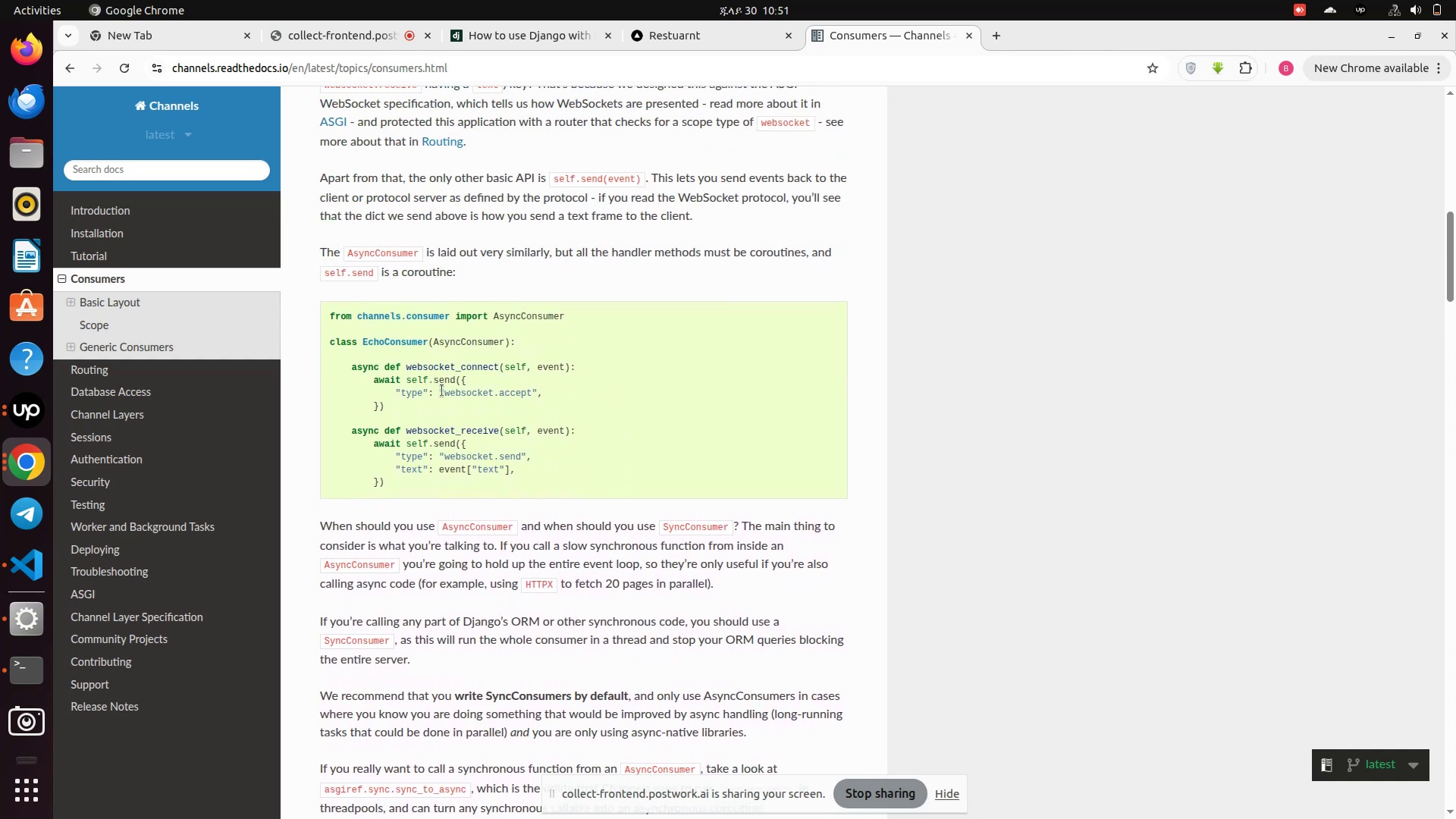 
scroll: coordinate [398, 504], scroll_direction: down, amount: 1.0
 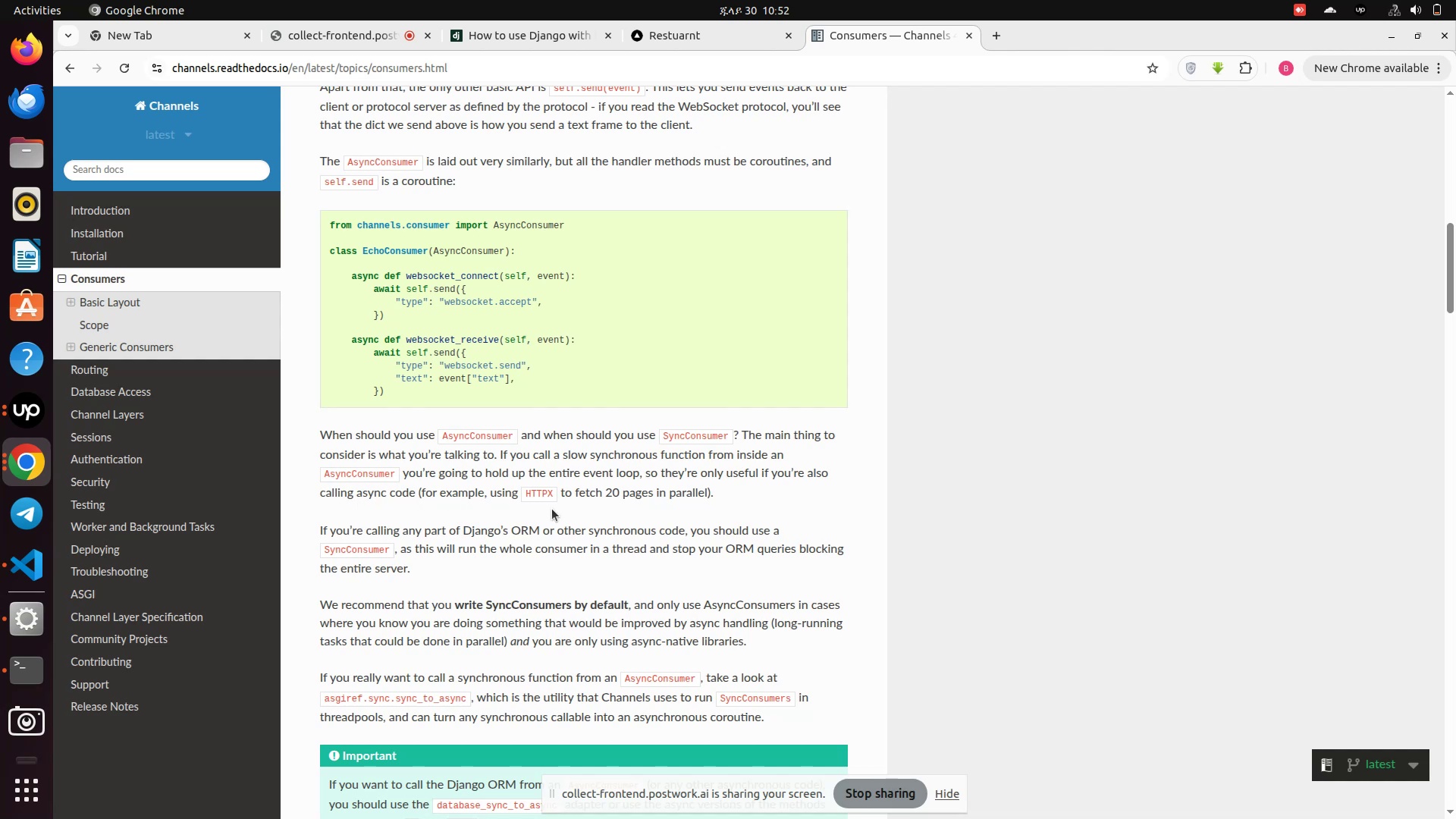 
wait(28.91)
 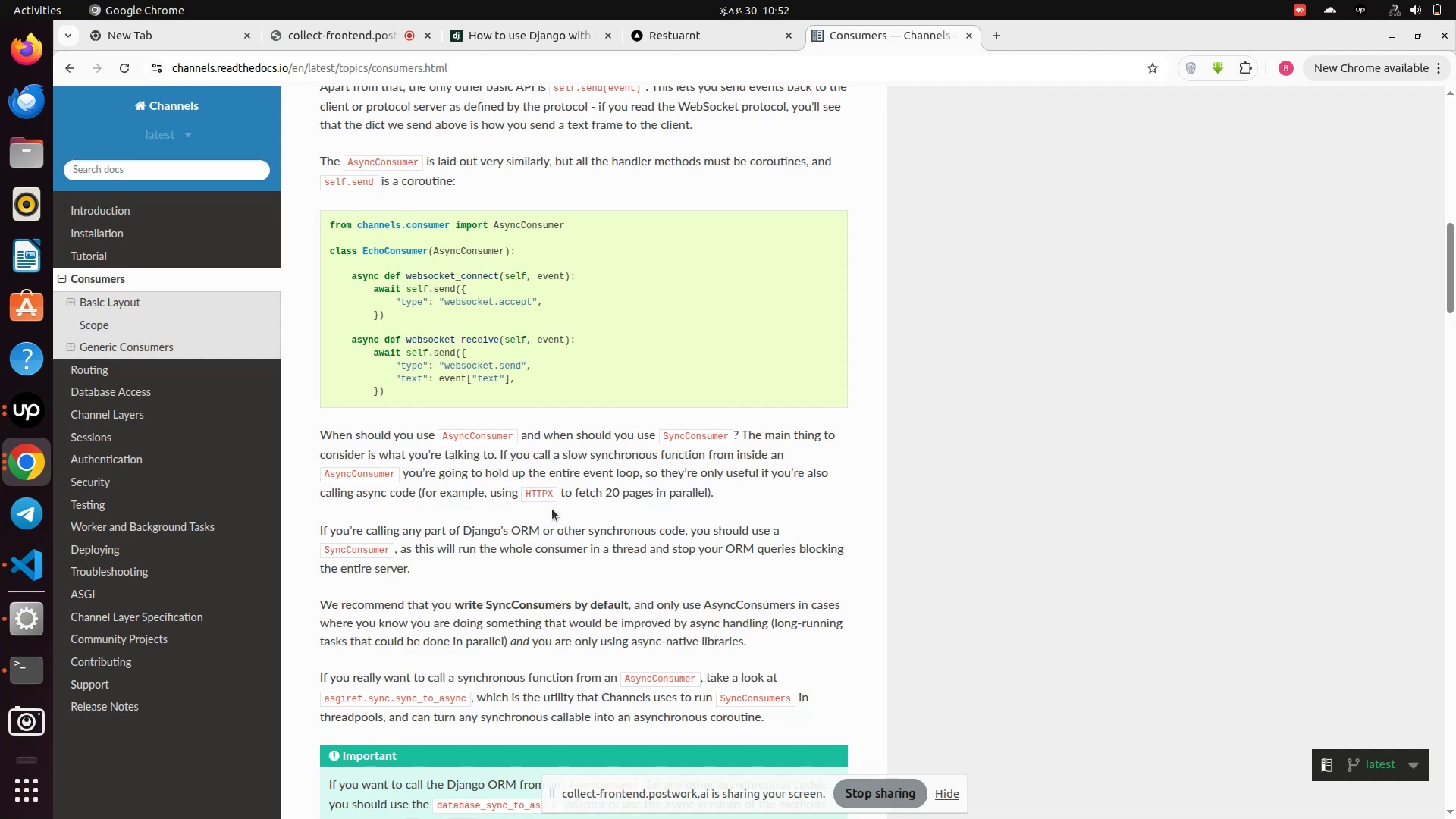 
scroll: coordinate [641, 520], scroll_direction: down, amount: 1.0
 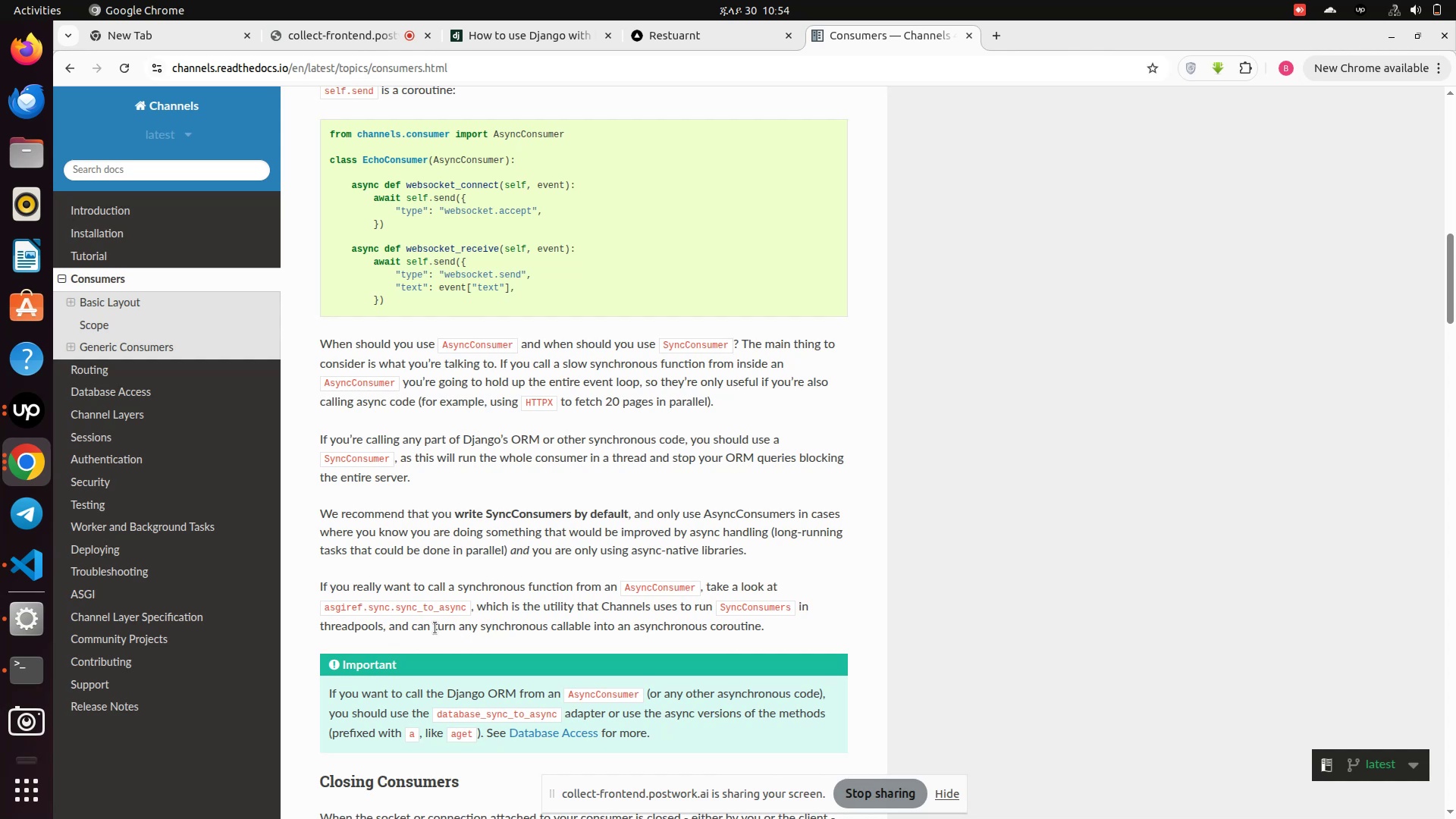 
wait(121.08)
 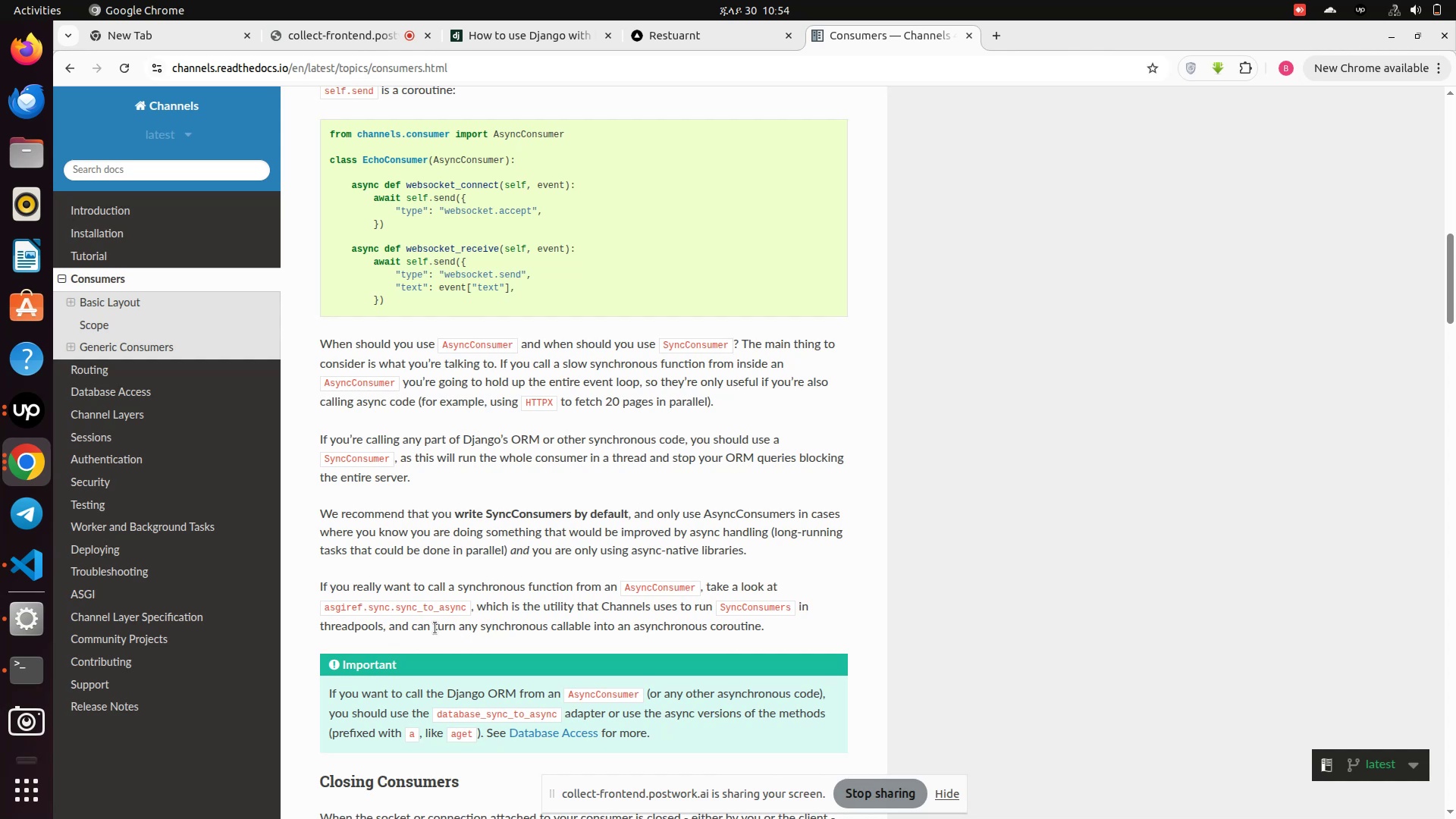 
scroll: coordinate [497, 634], scroll_direction: down, amount: 3.0
 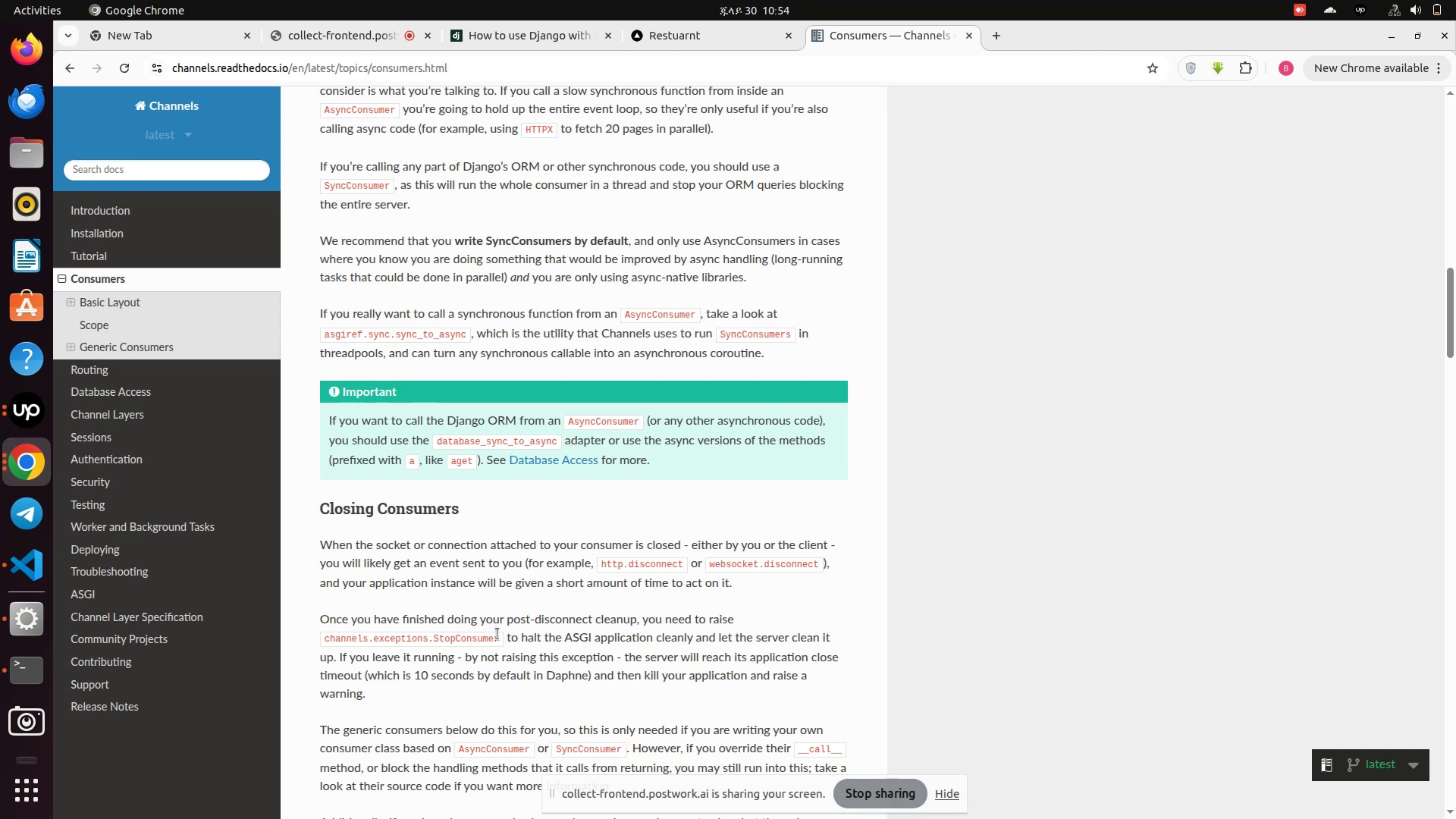 
wait(25.71)
 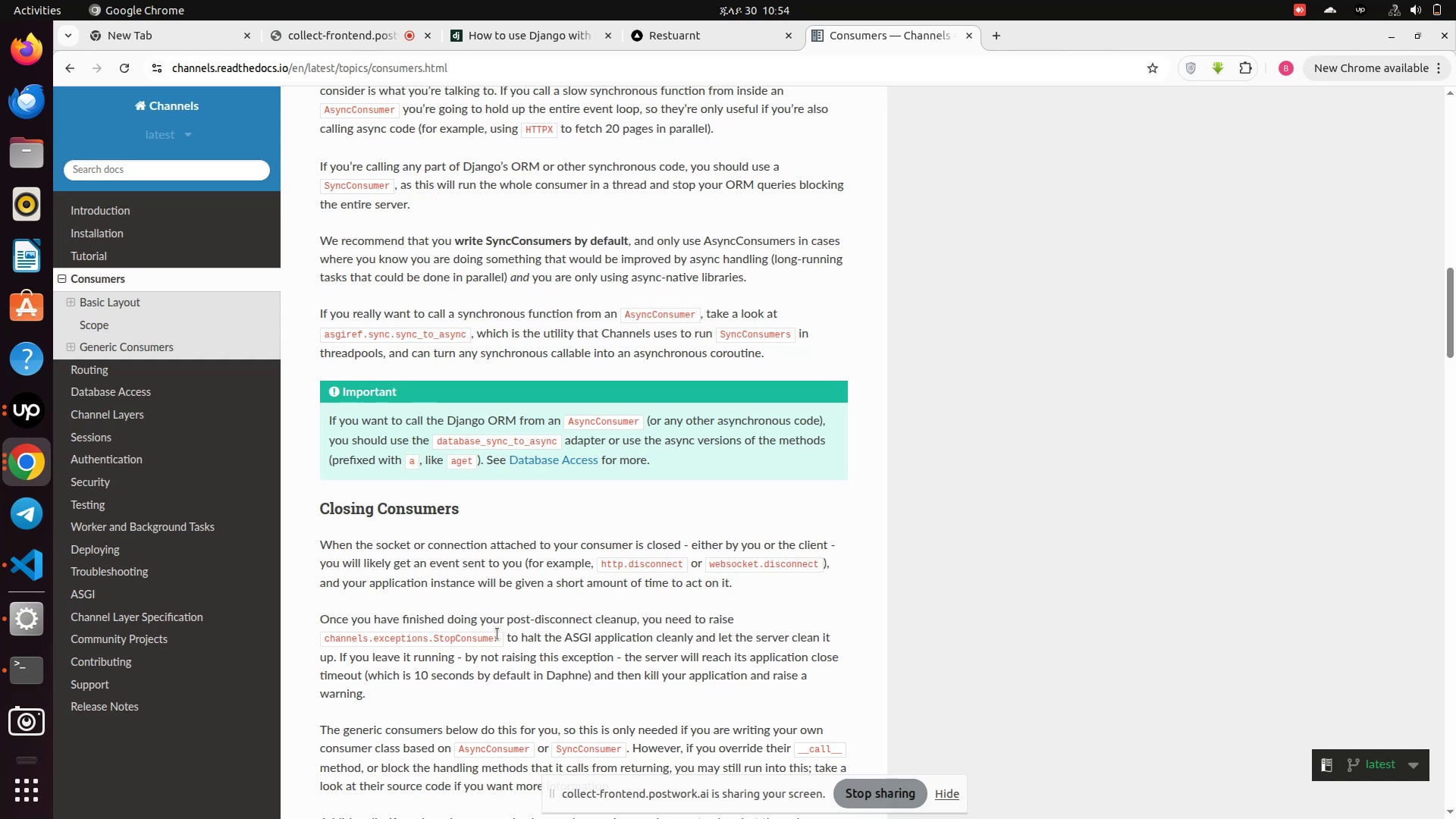 
scroll: coordinate [497, 634], scroll_direction: down, amount: 1.0
 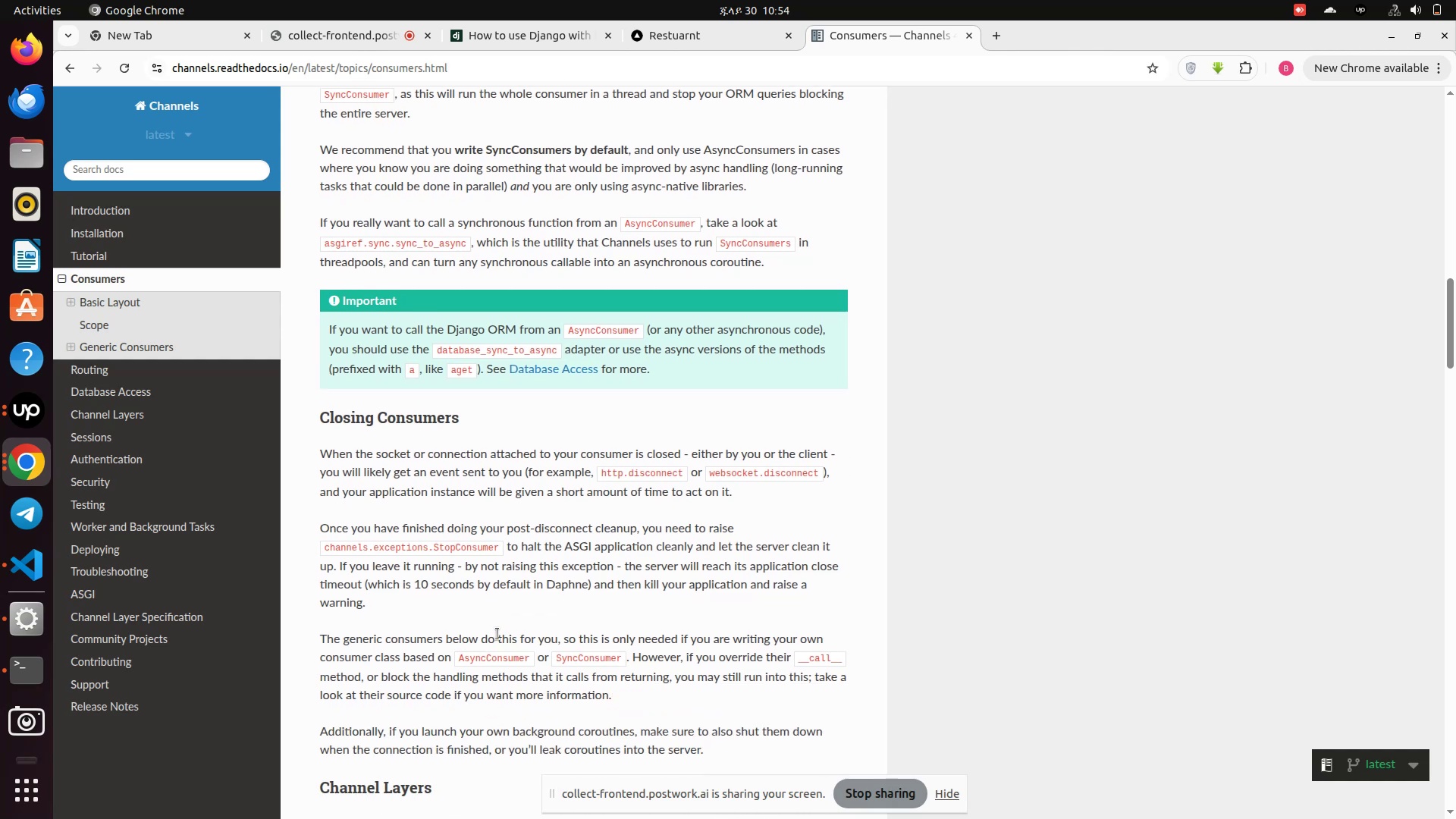 
wait(13.52)
 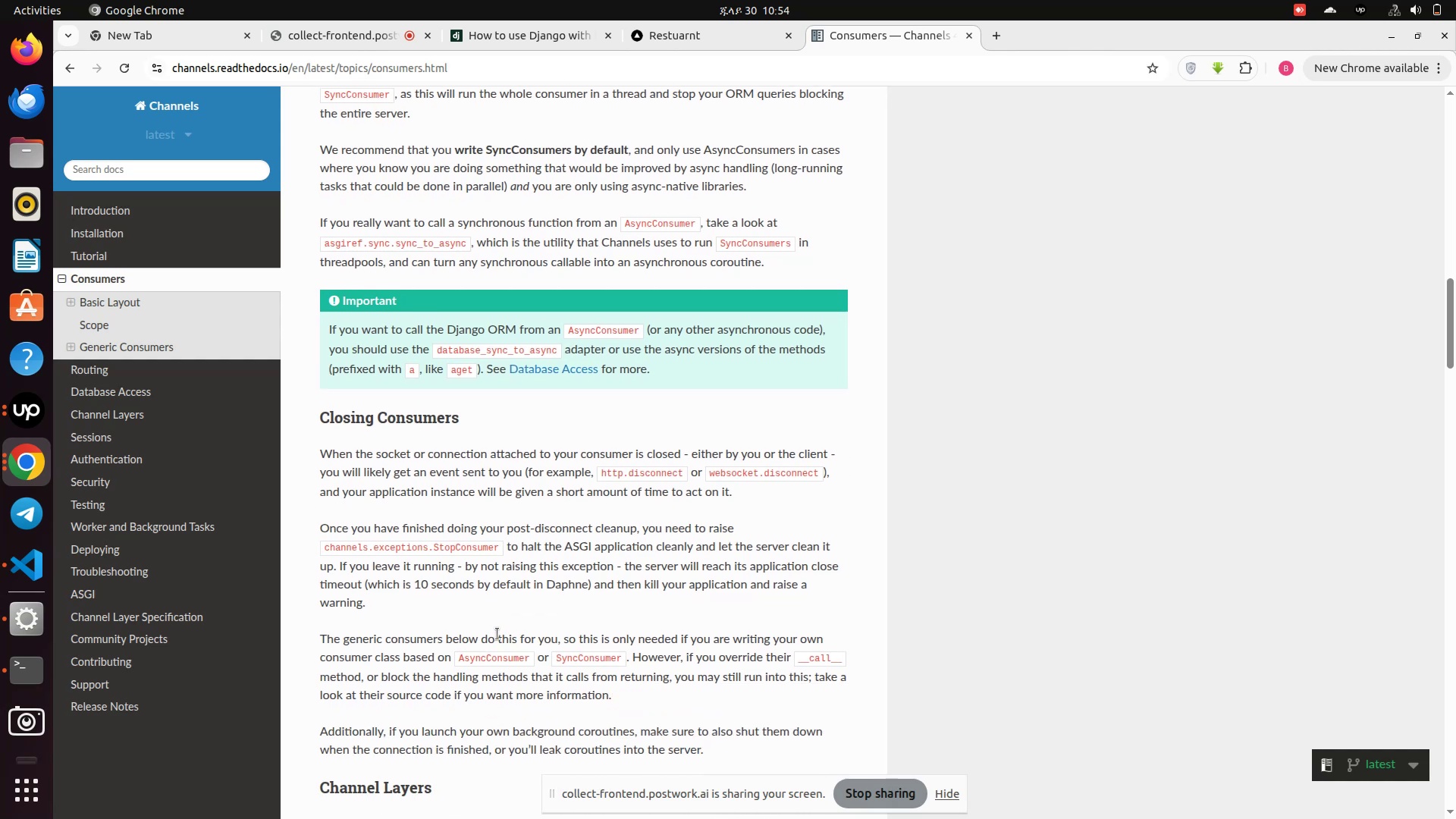 
scroll: coordinate [492, 635], scroll_direction: down, amount: 1.0
 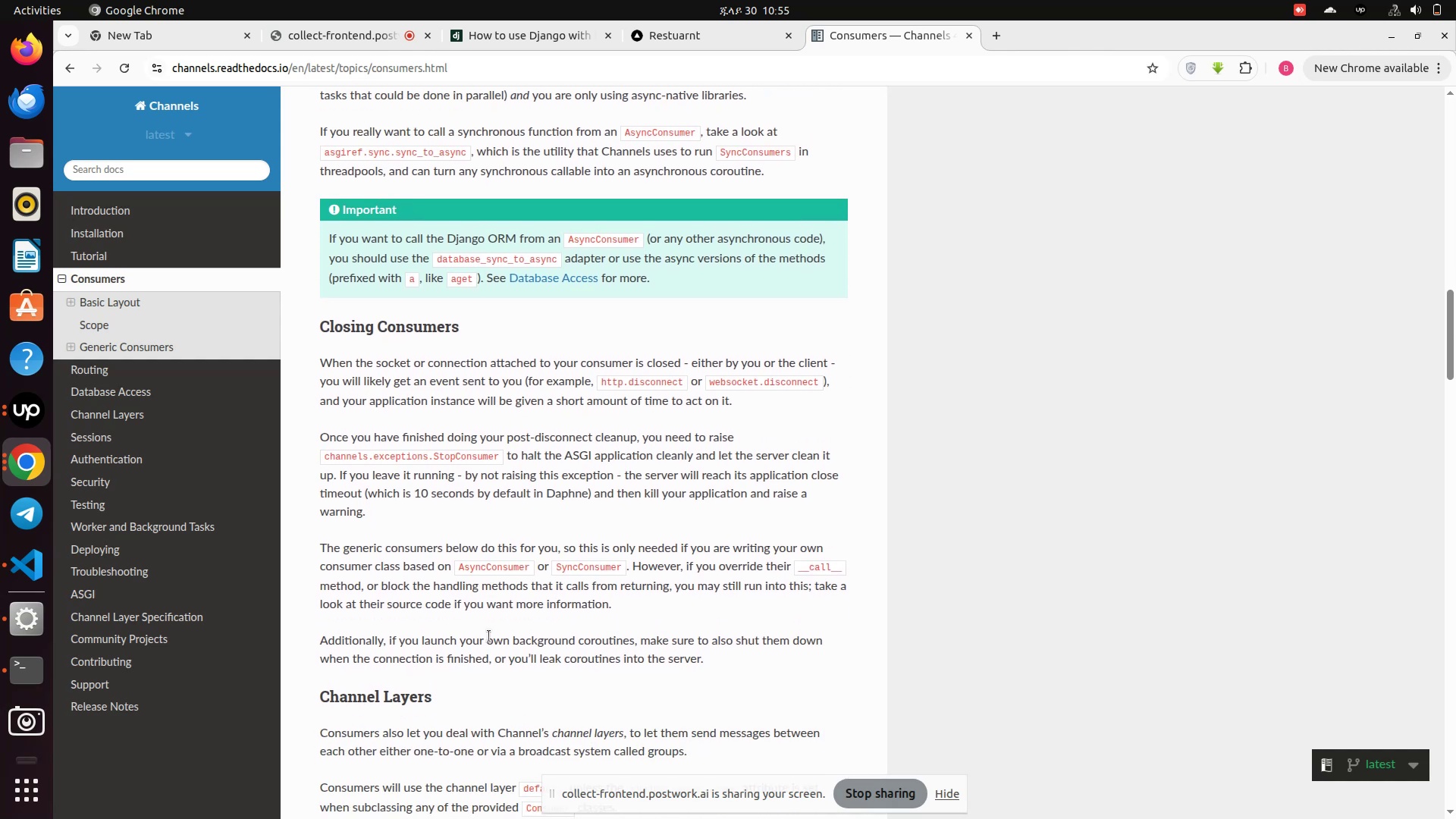 
wait(9.61)
 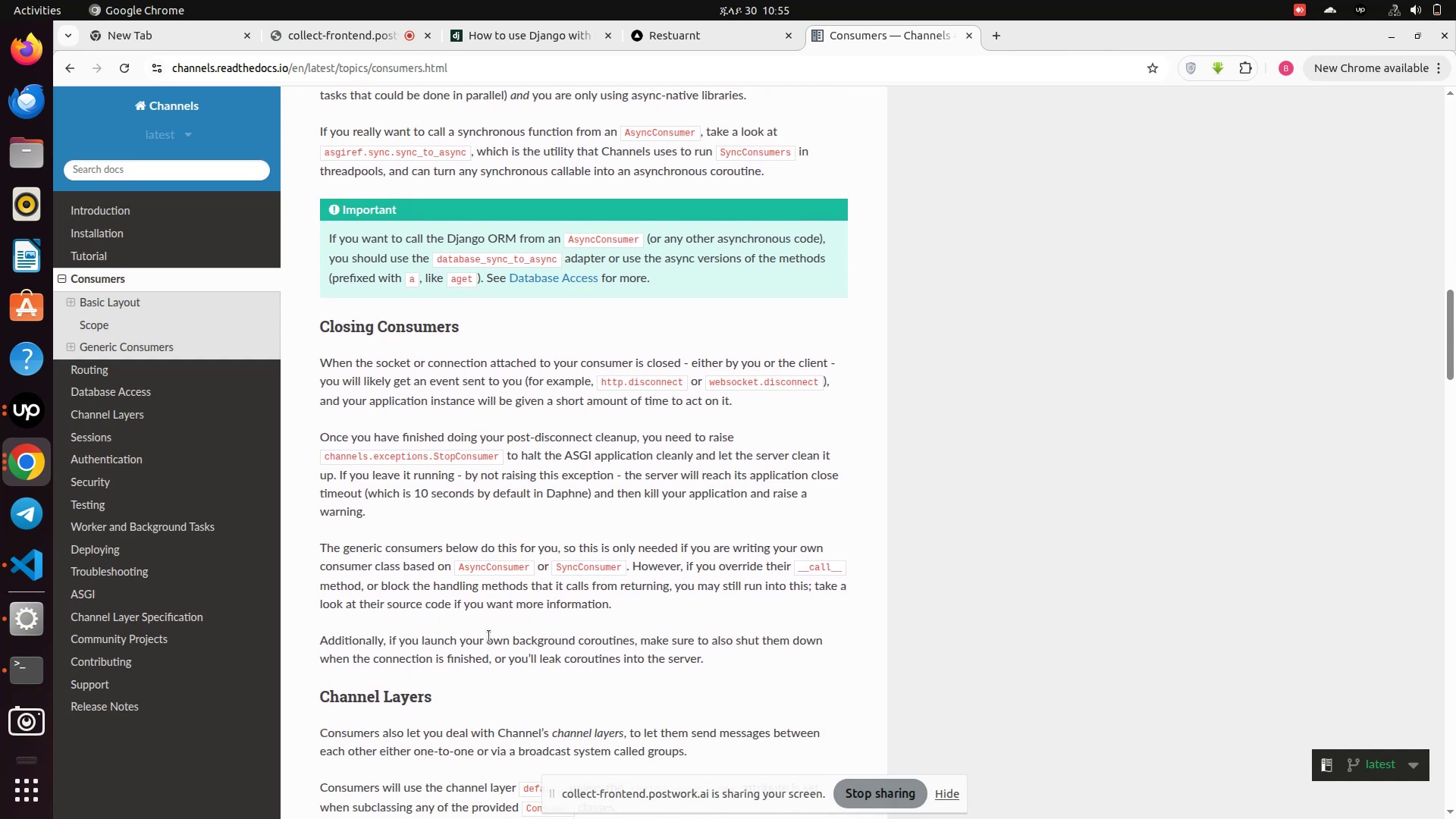 
left_click_drag(start_coordinate=[314, 441], to_coordinate=[357, 525])
 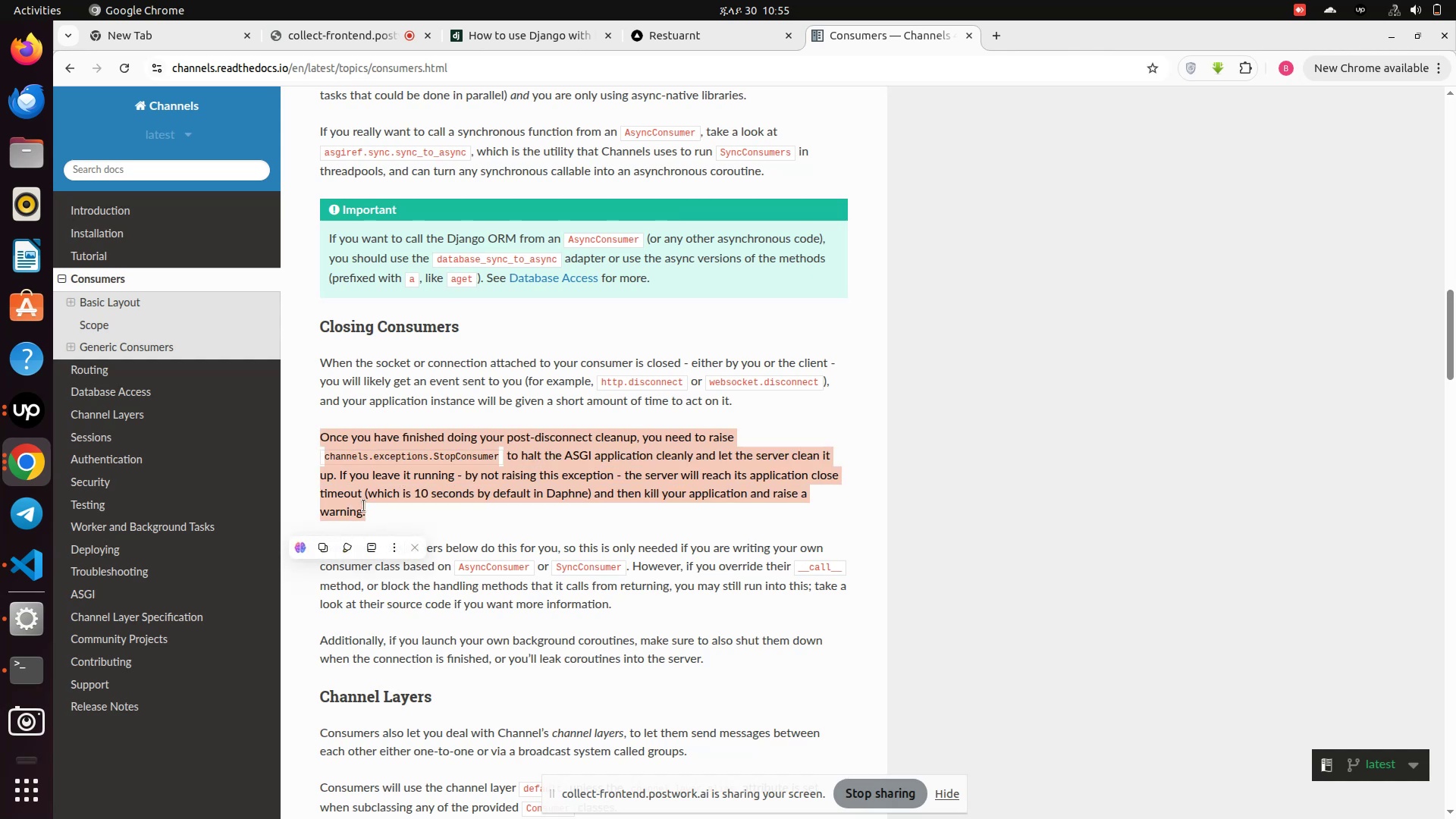 
left_click([364, 506])
 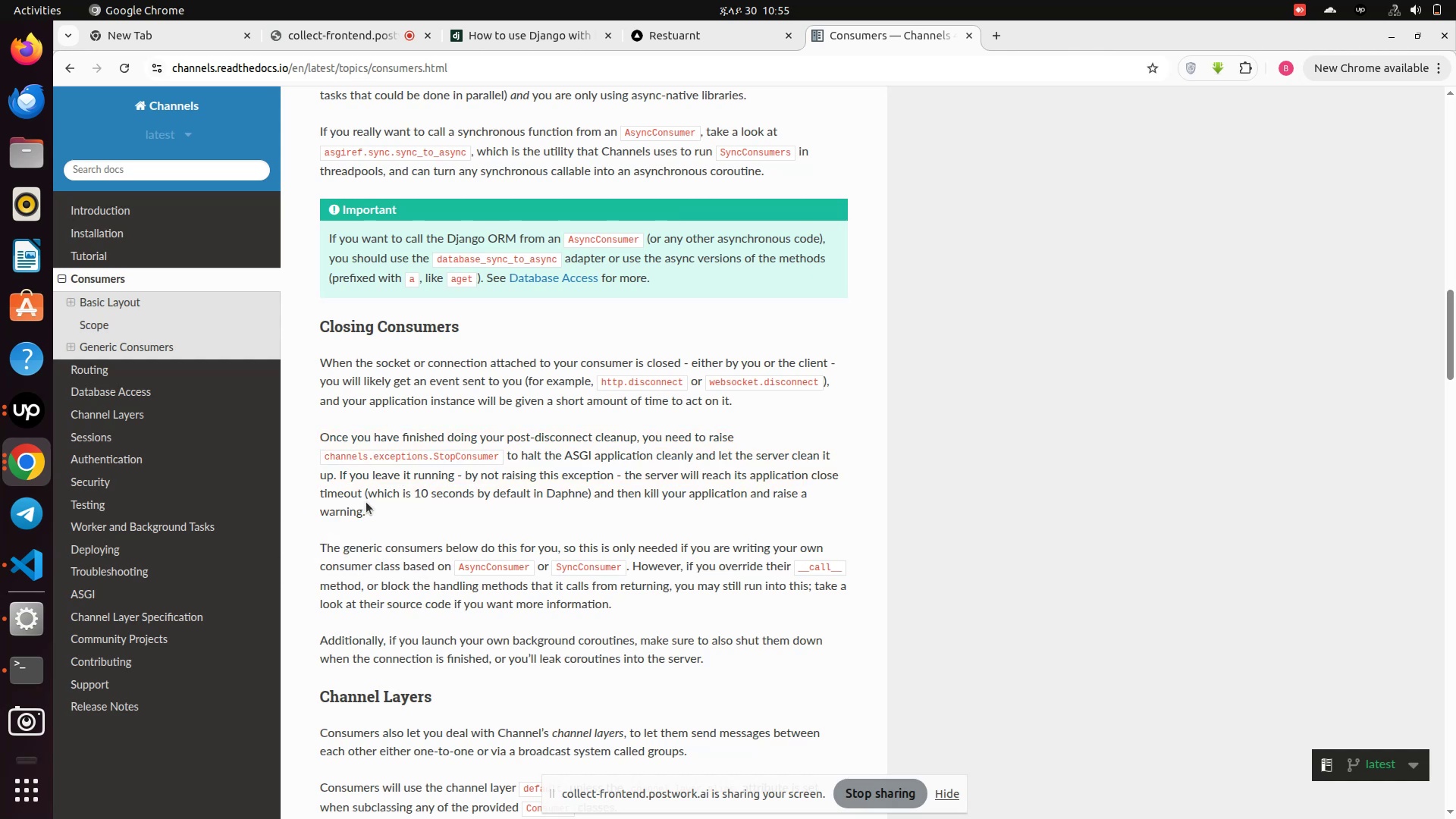 
scroll: coordinate [367, 500], scroll_direction: down, amount: 2.0
 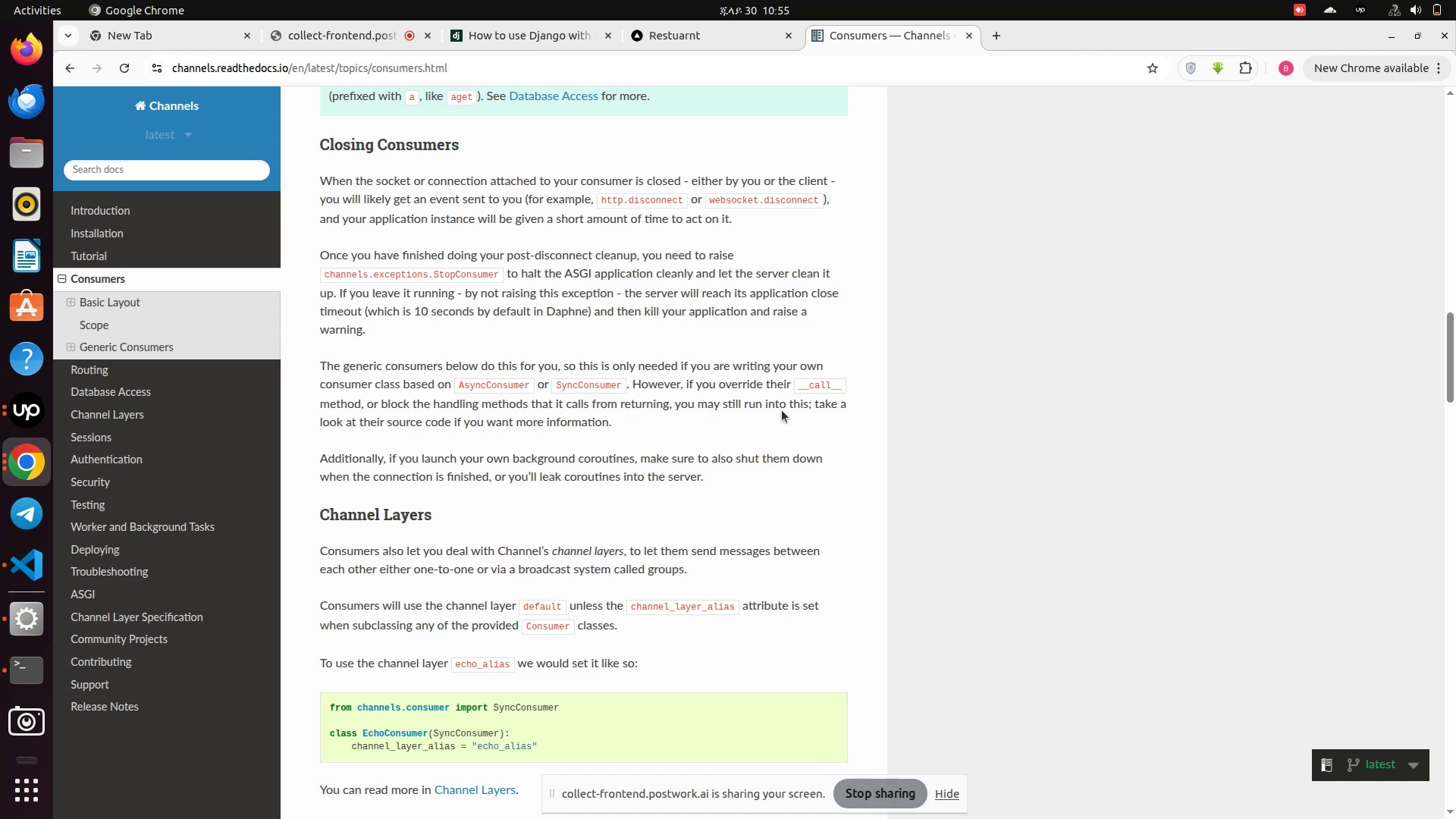 
wait(26.45)
 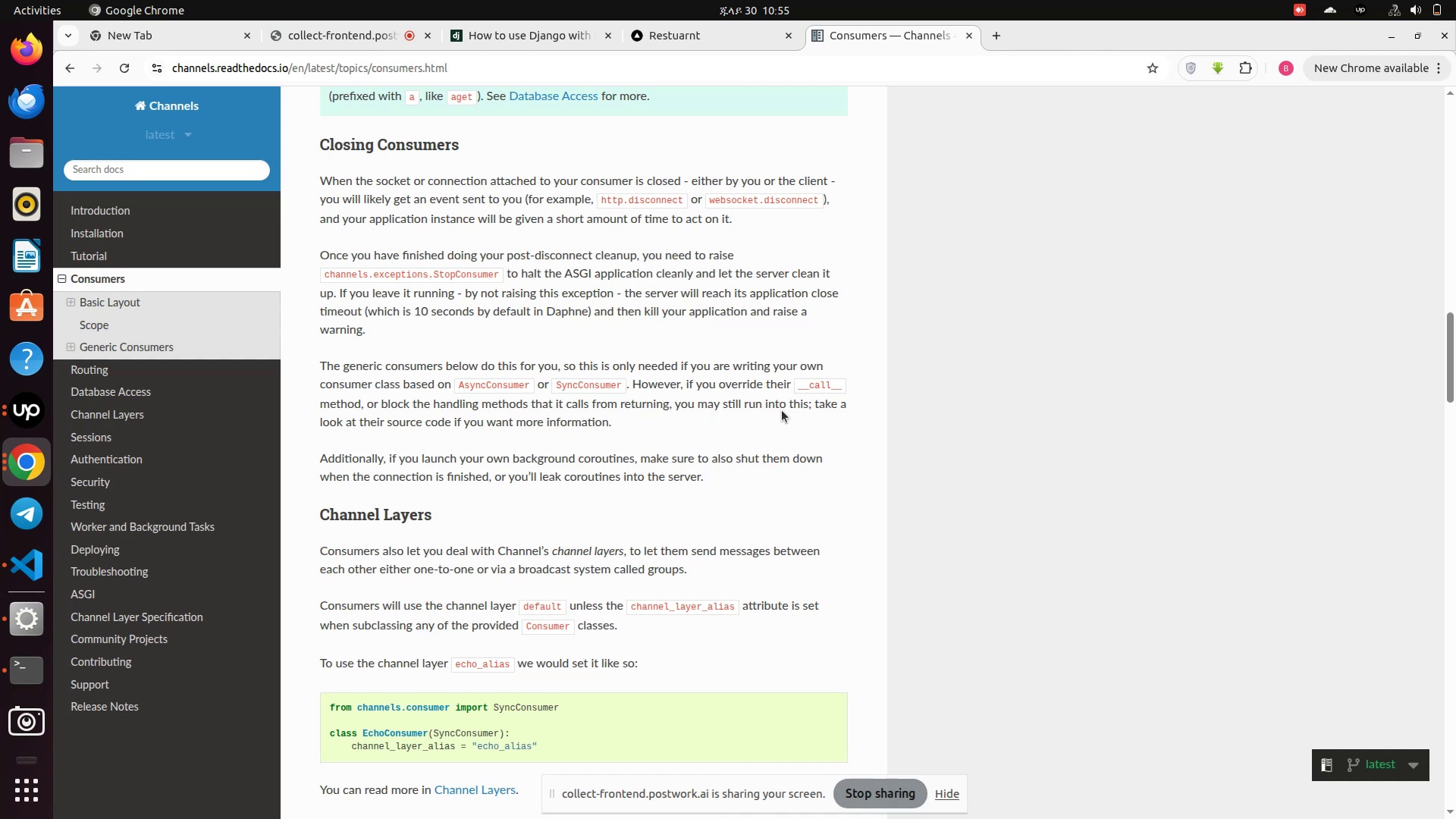 
left_click_drag(start_coordinate=[620, 426], to_coordinate=[306, 367])
 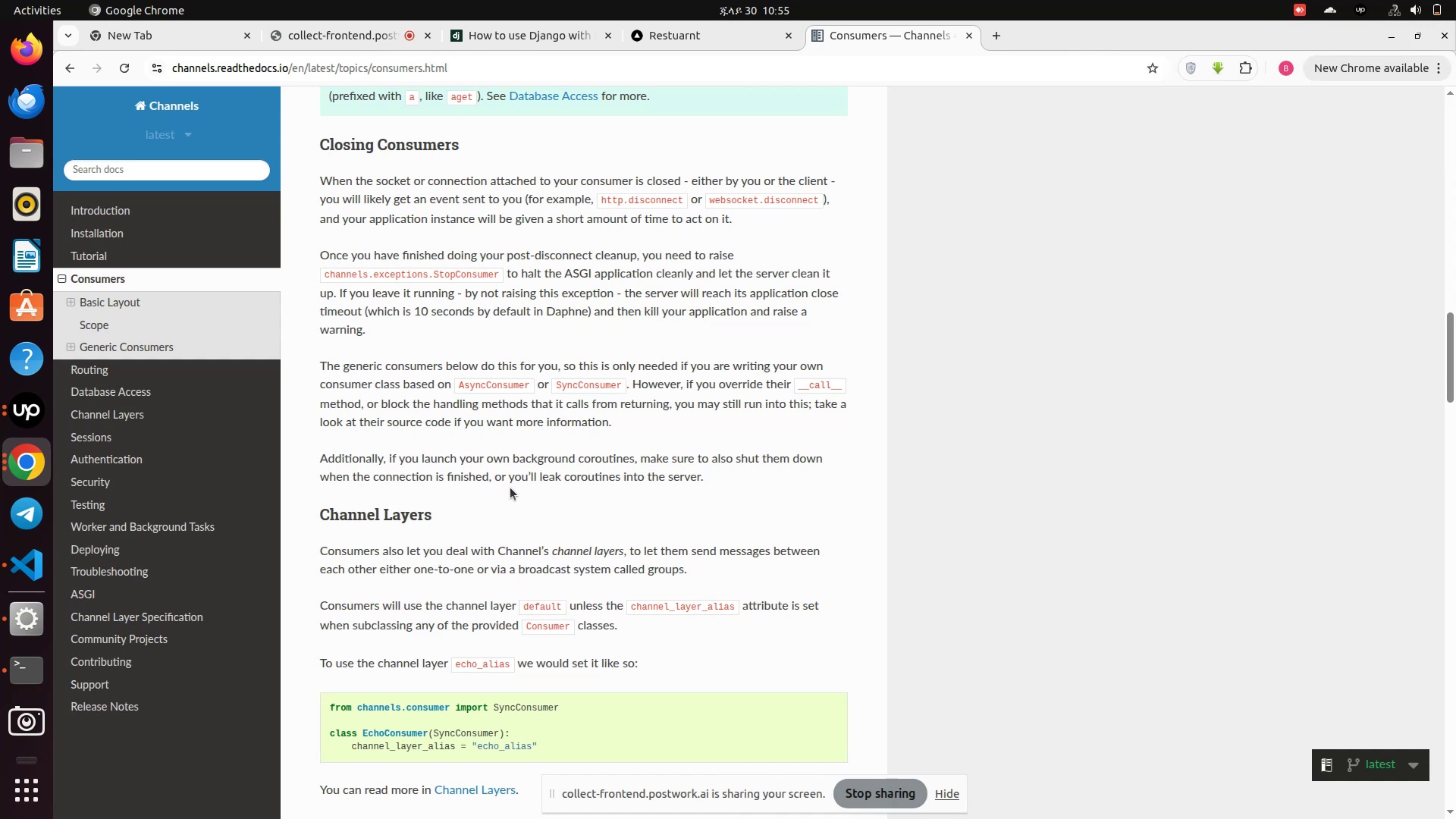 
wait(16.18)
 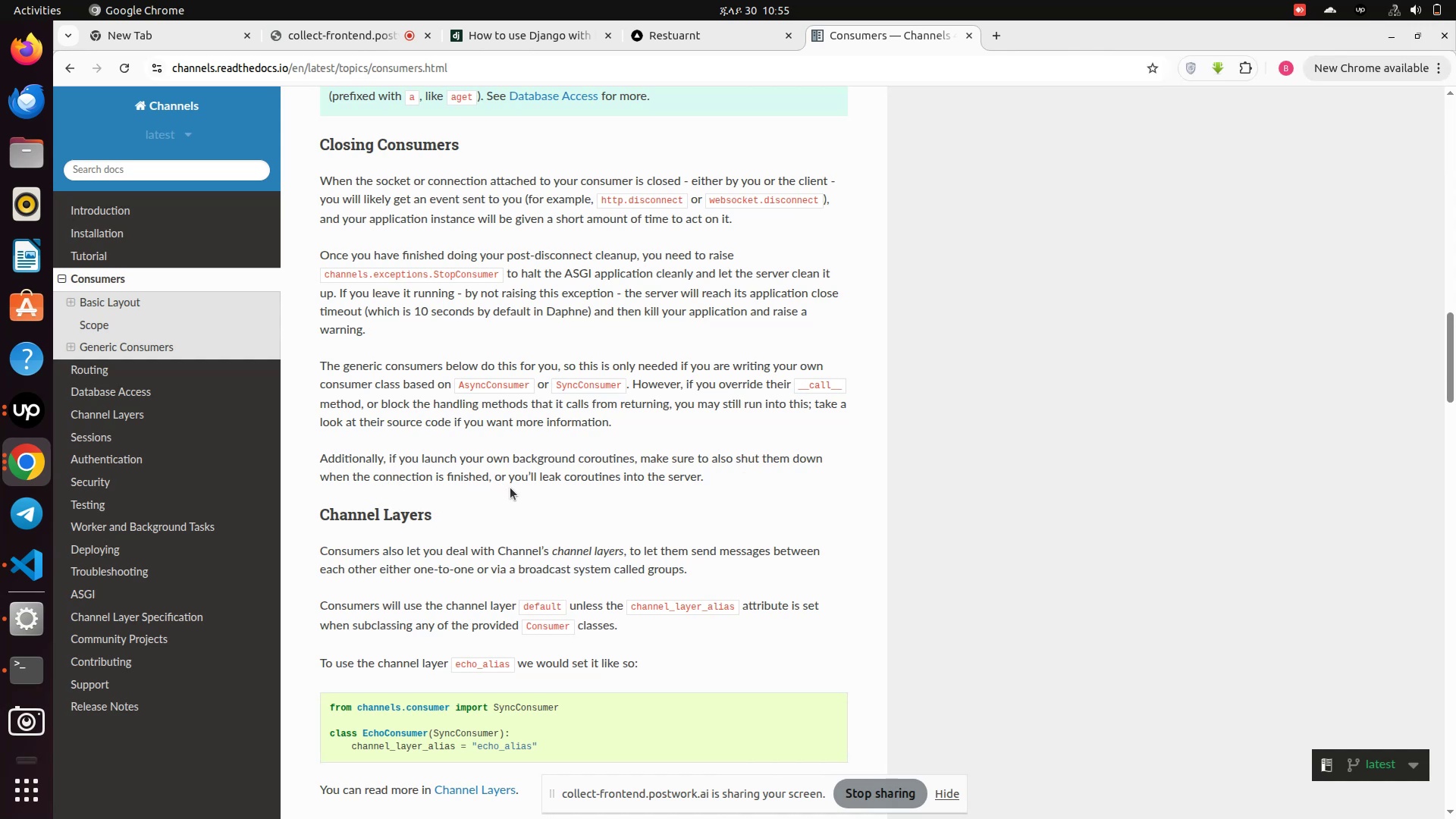 
scroll: coordinate [509, 488], scroll_direction: down, amount: 2.0
 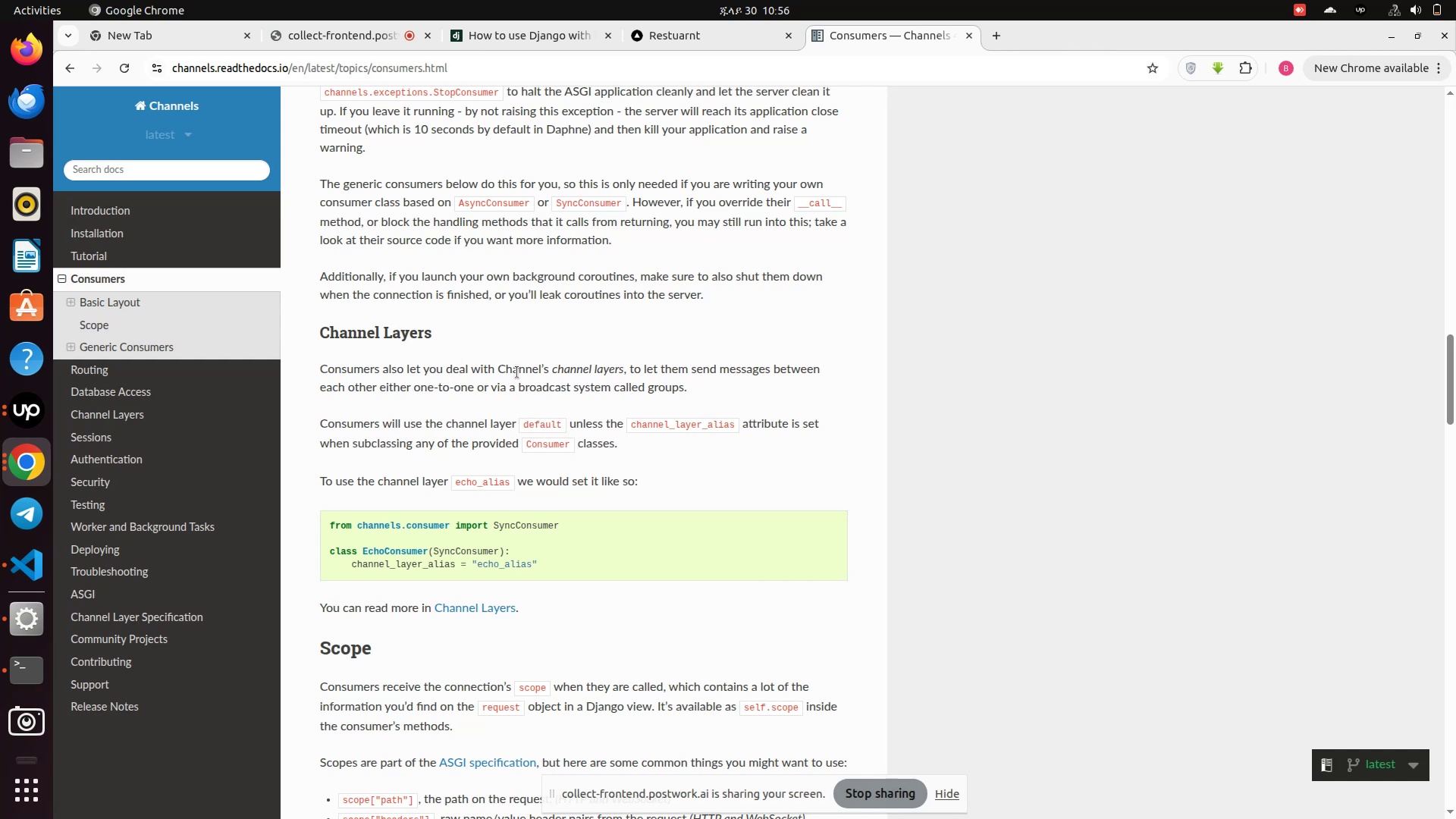 
wait(23.75)
 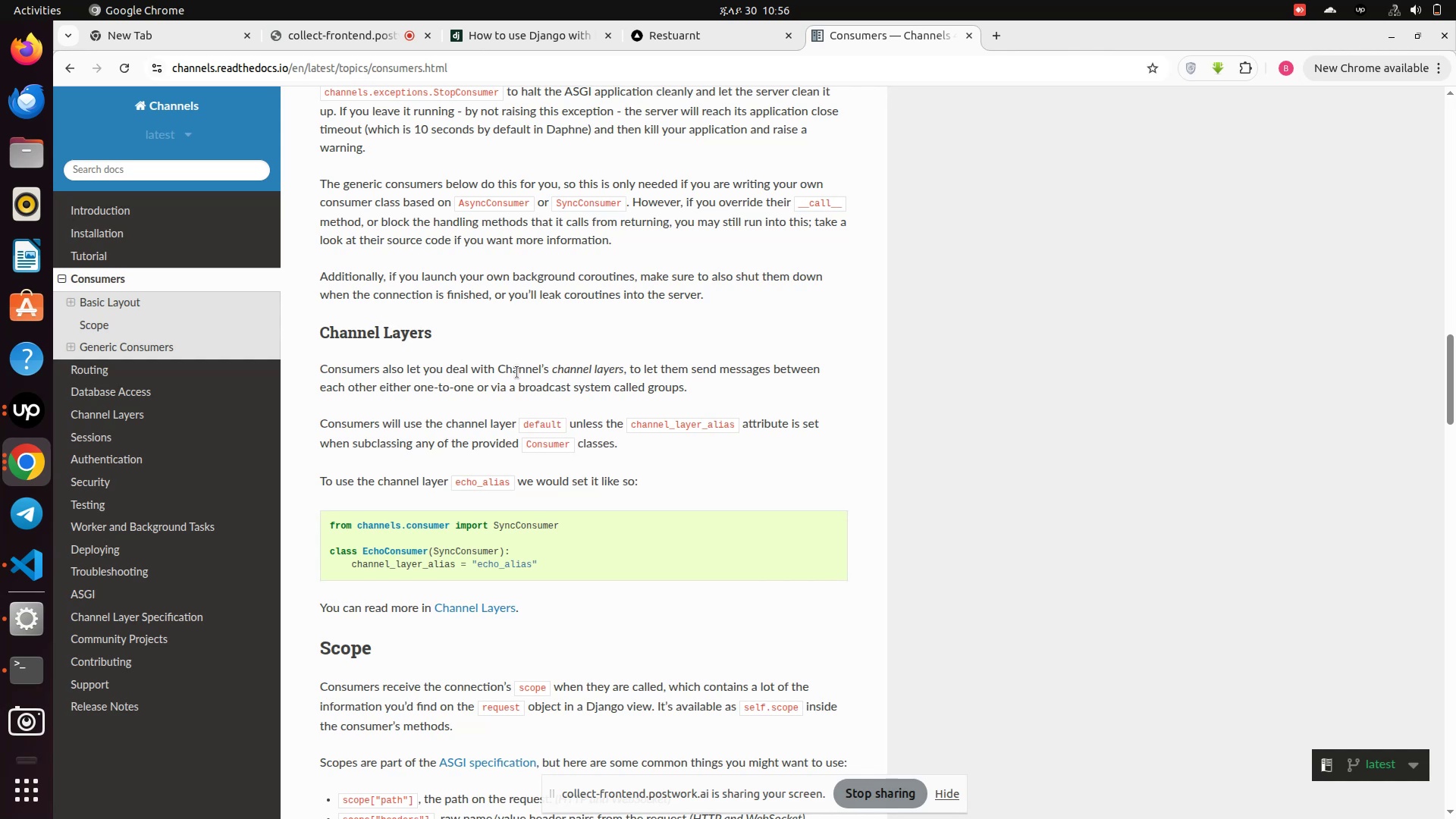 
scroll: coordinate [386, 455], scroll_direction: down, amount: 1.0
 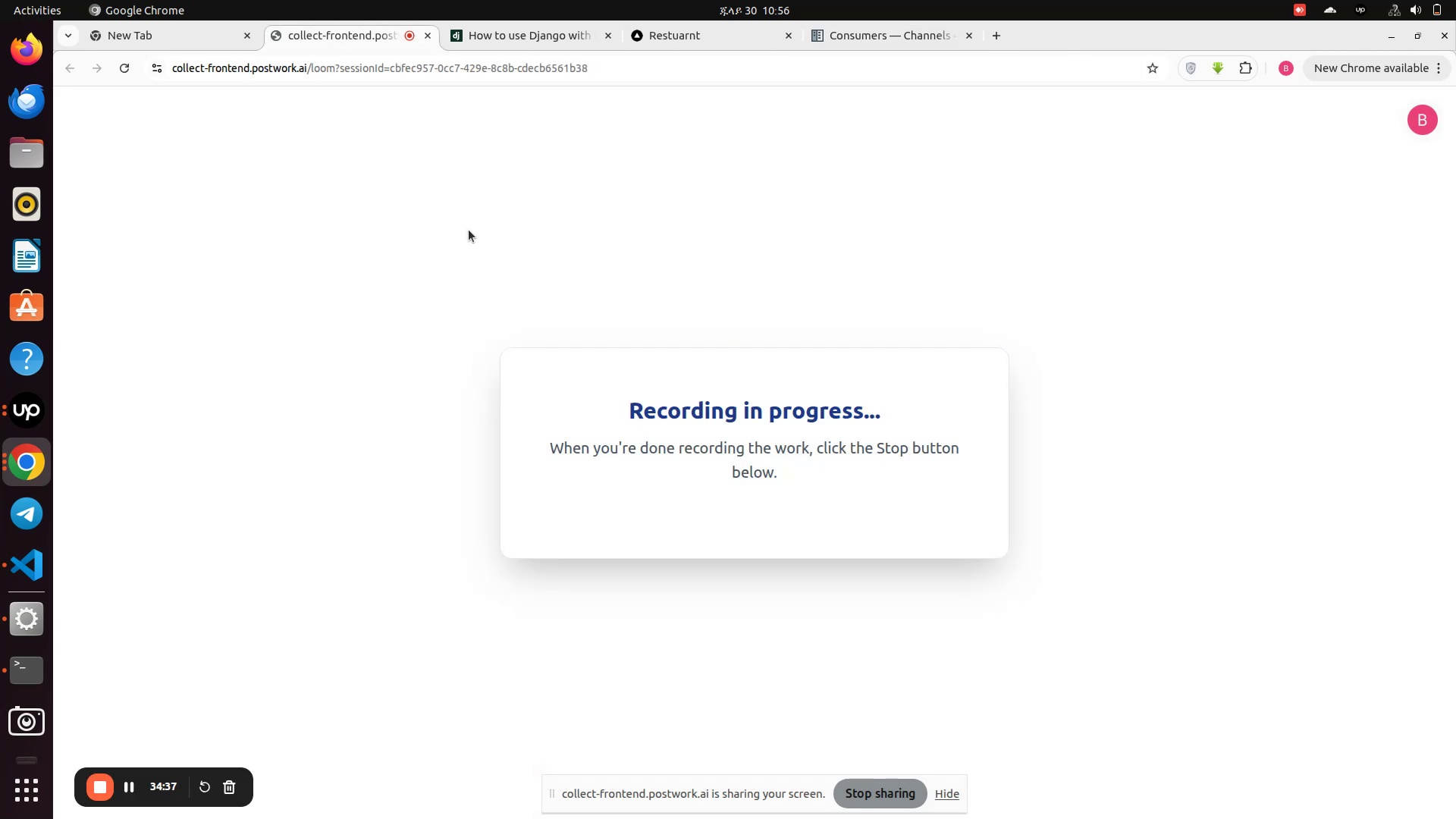 
wait(10.32)
 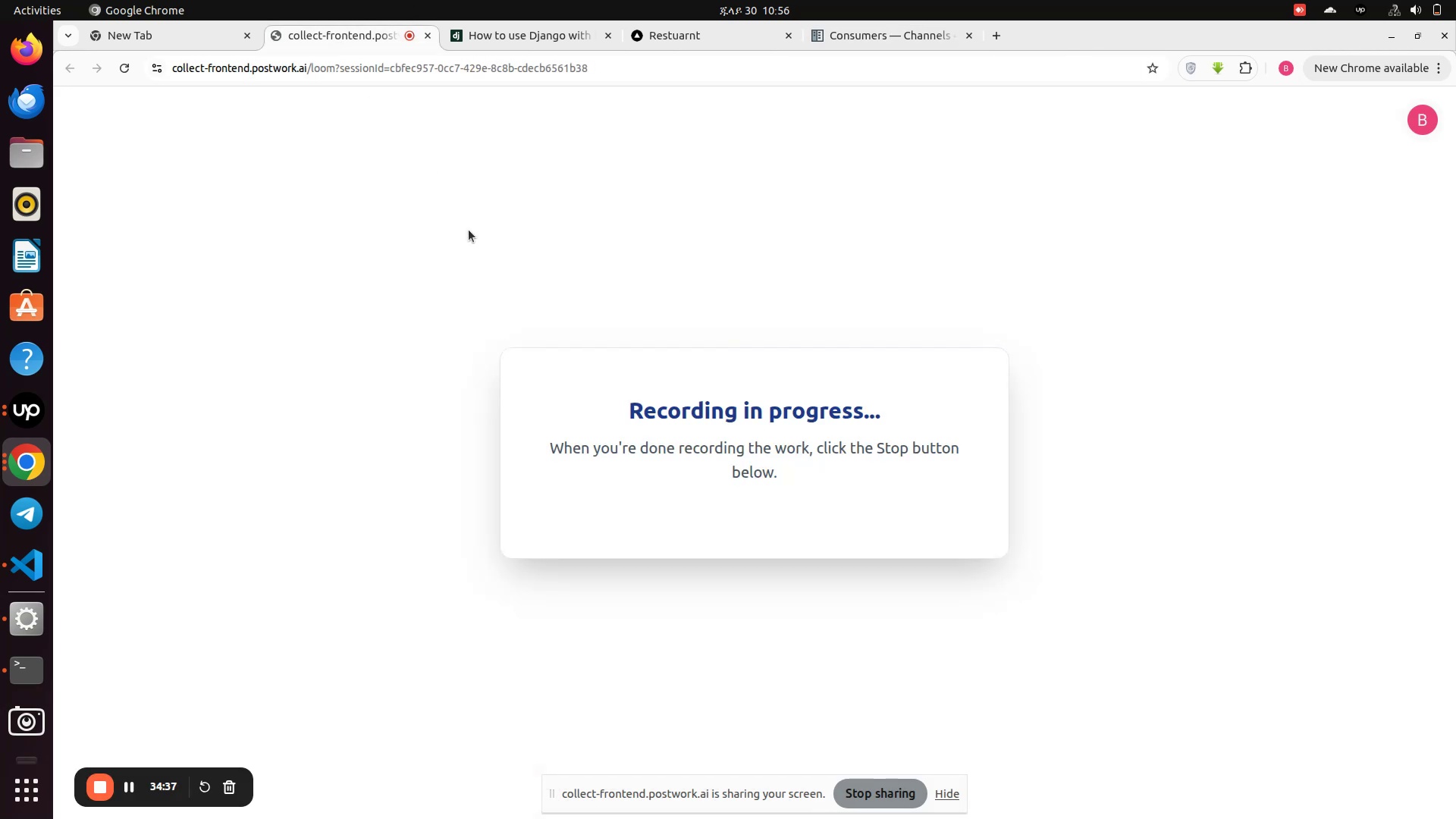 
left_click([848, 44])
 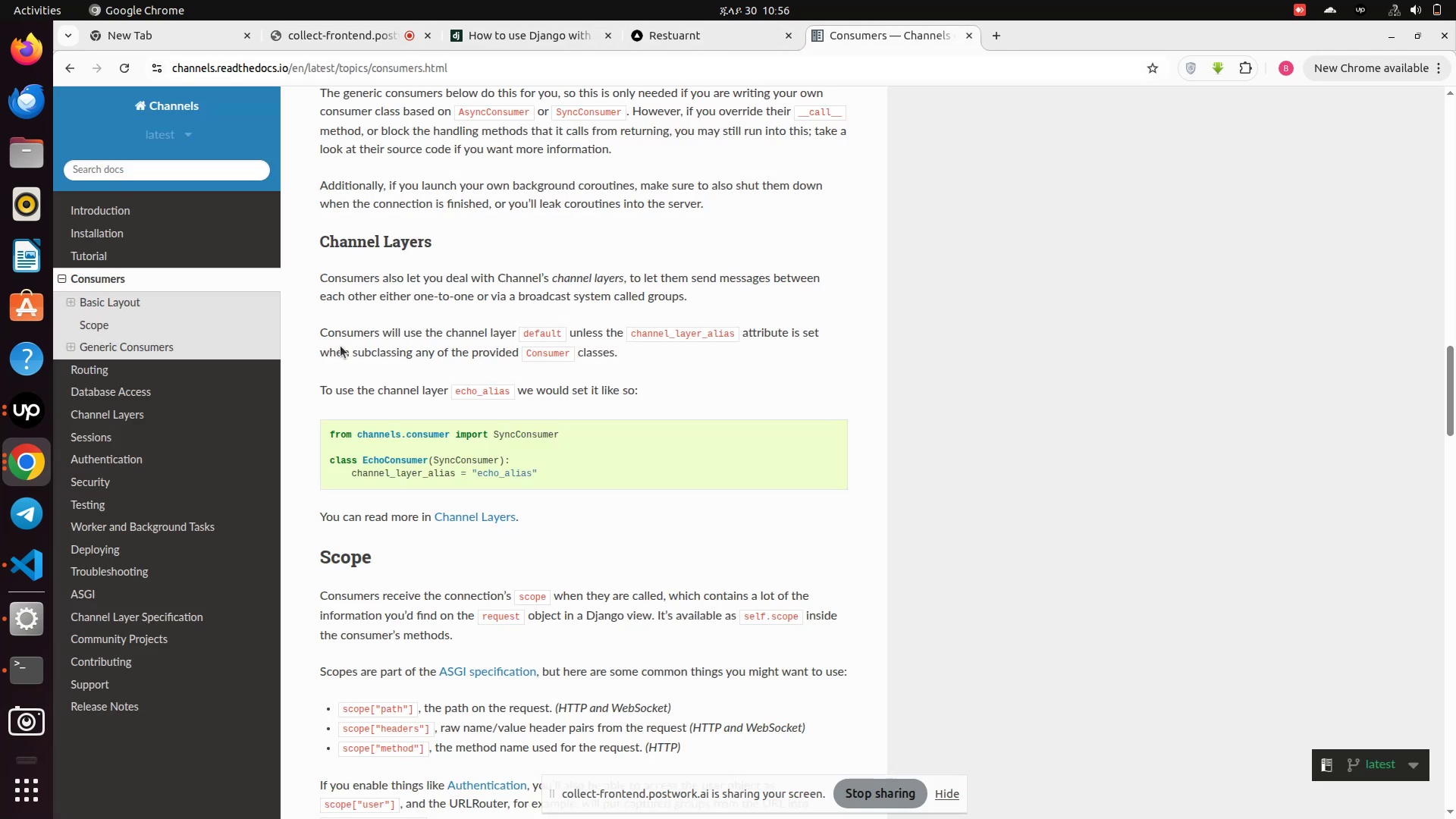 
wait(8.43)
 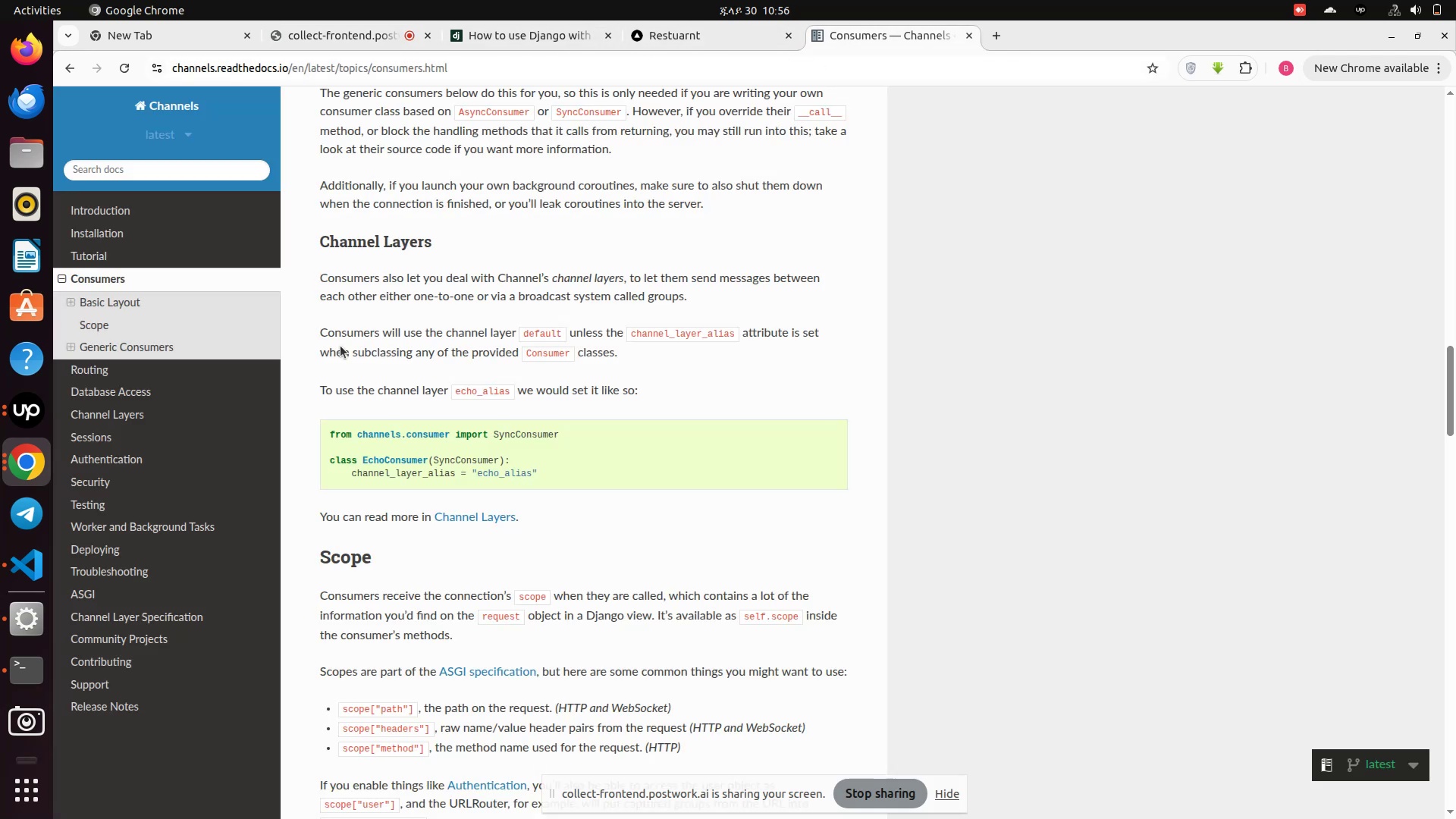 
scroll: coordinate [384, 271], scroll_direction: up, amount: 4.0
 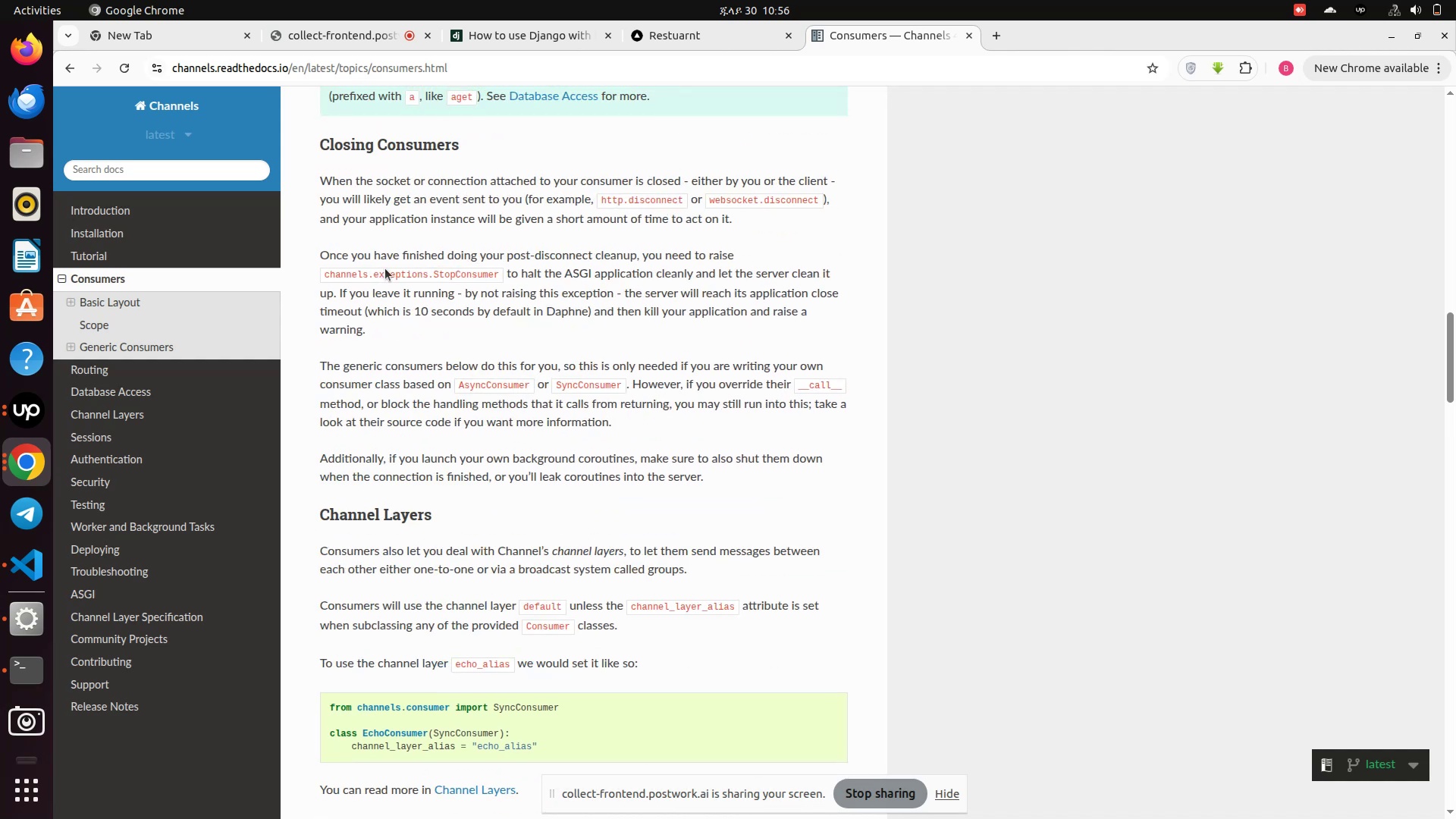 
scroll: coordinate [385, 268], scroll_direction: down, amount: 1.0
 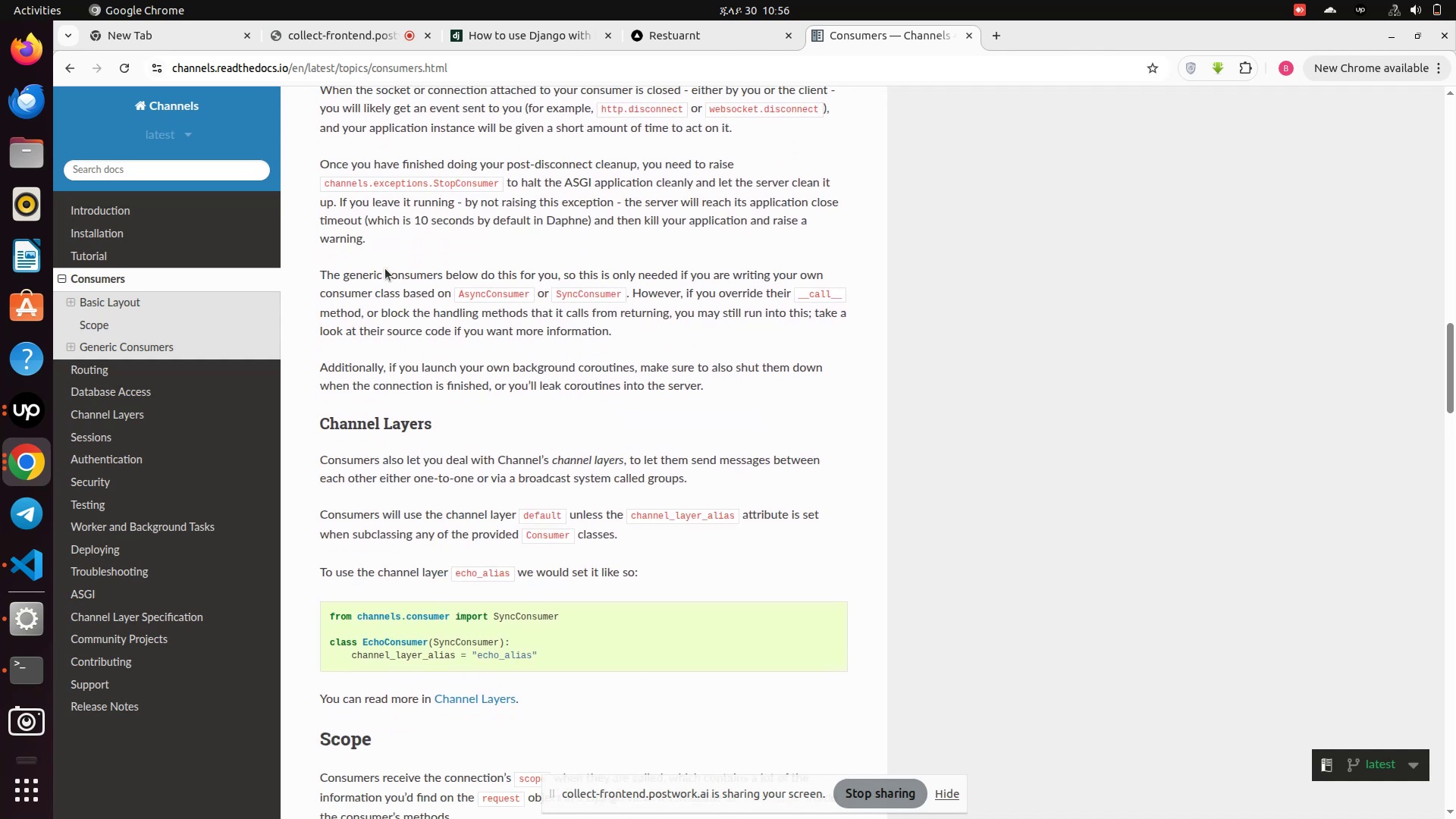 
scroll: coordinate [385, 268], scroll_direction: up, amount: 3.0
 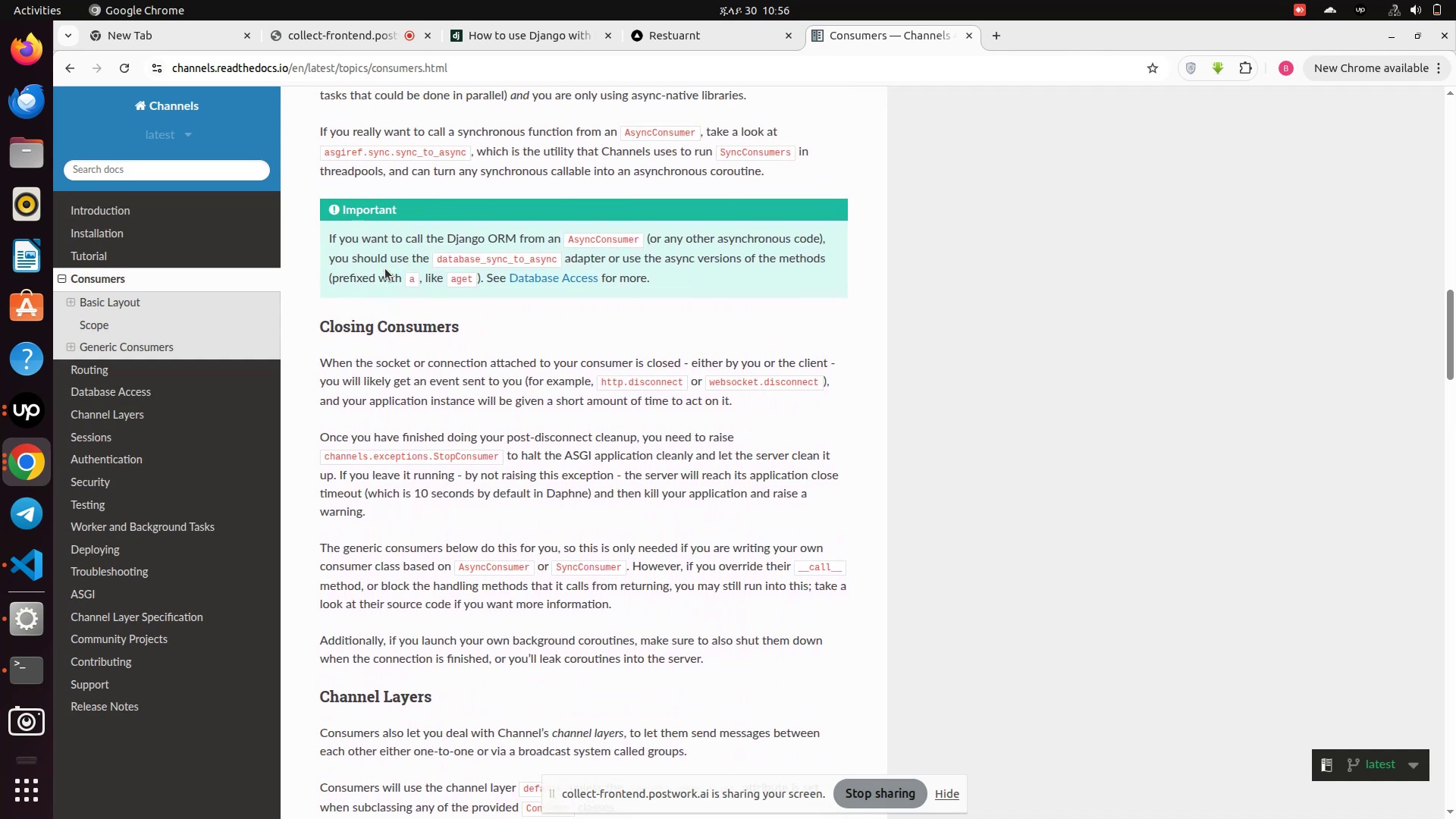 
scroll: coordinate [382, 279], scroll_direction: down, amount: 4.0
 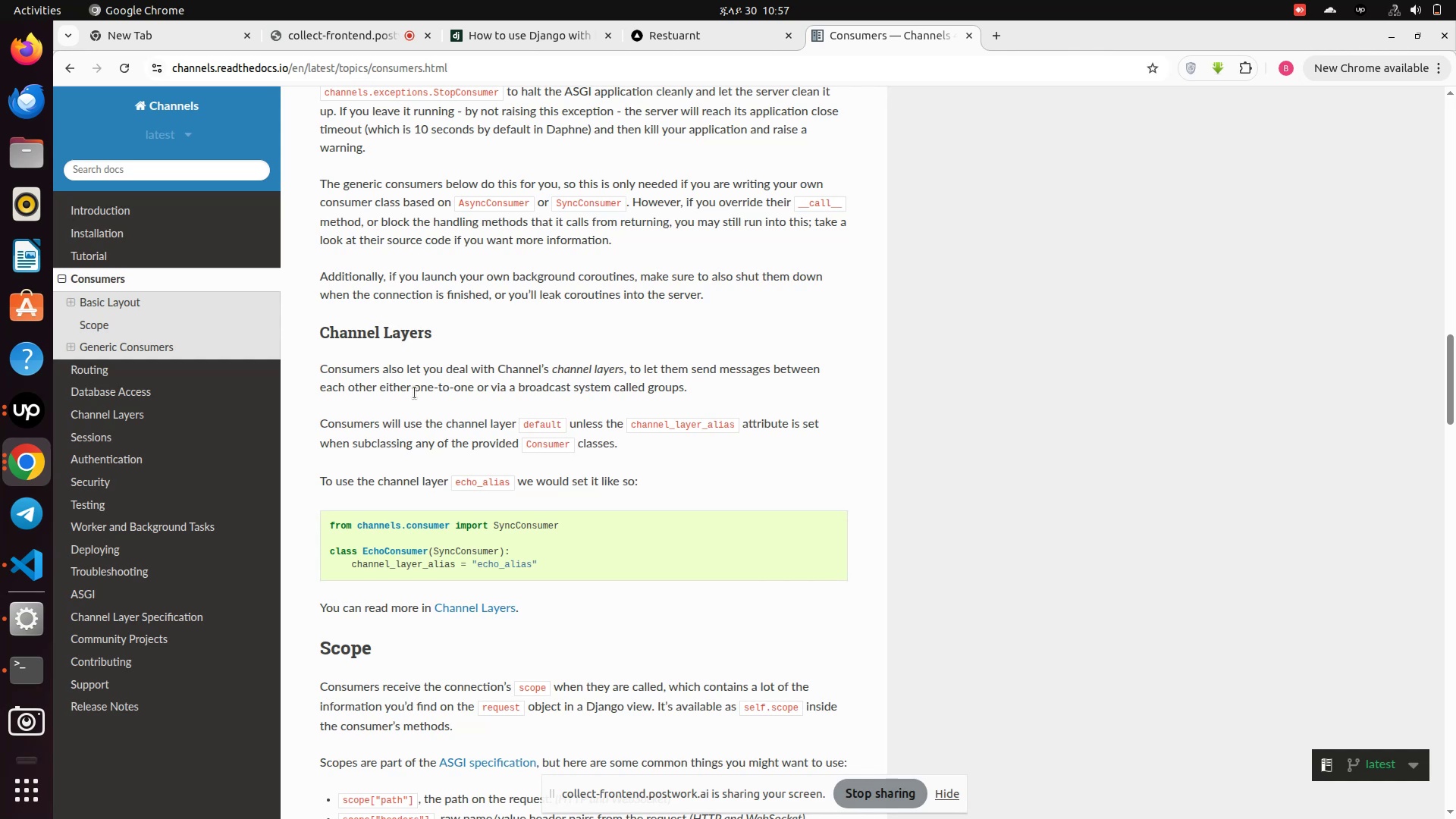 
wait(28.6)
 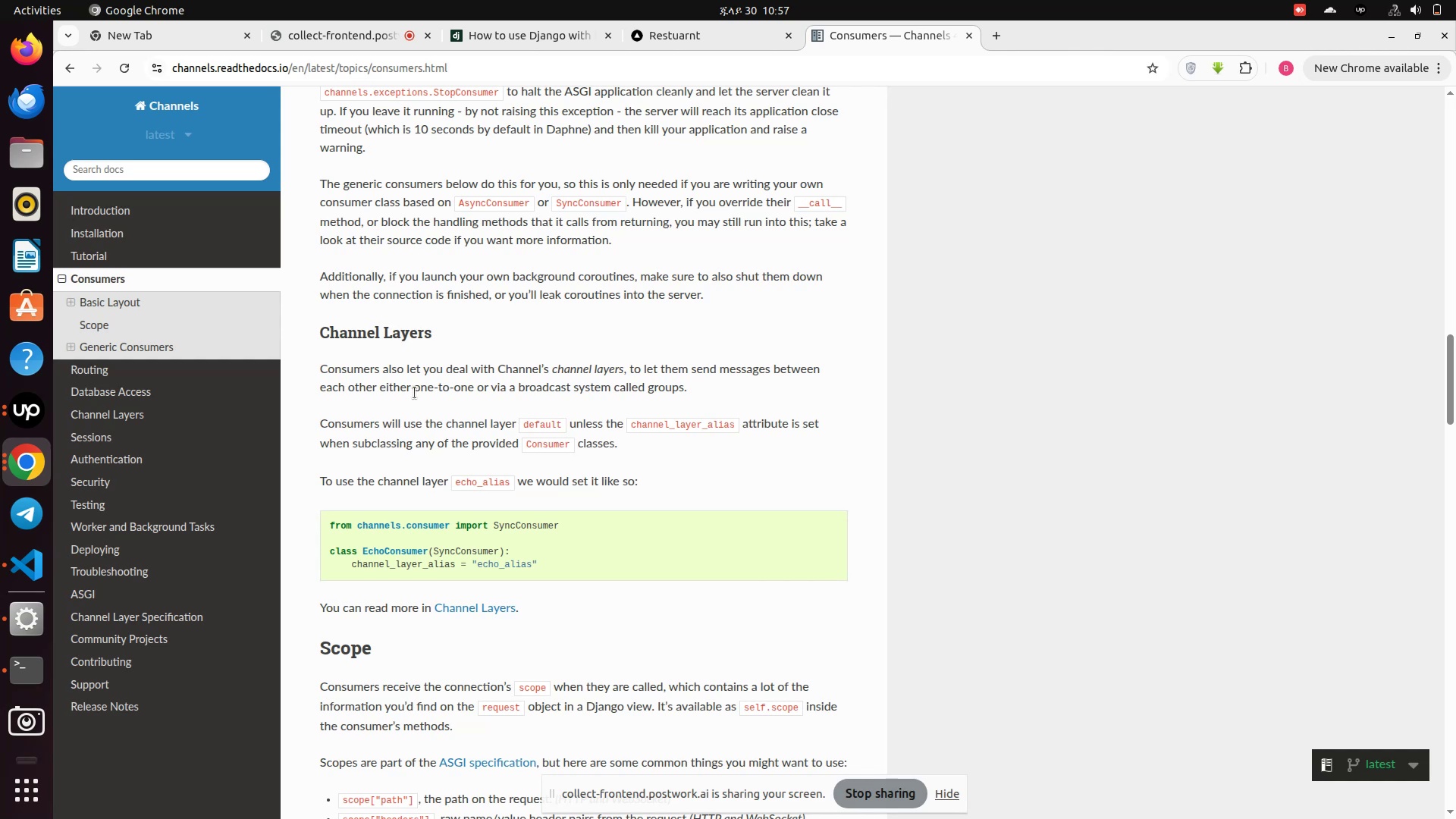 
scroll: coordinate [415, 394], scroll_direction: down, amount: 1.0
 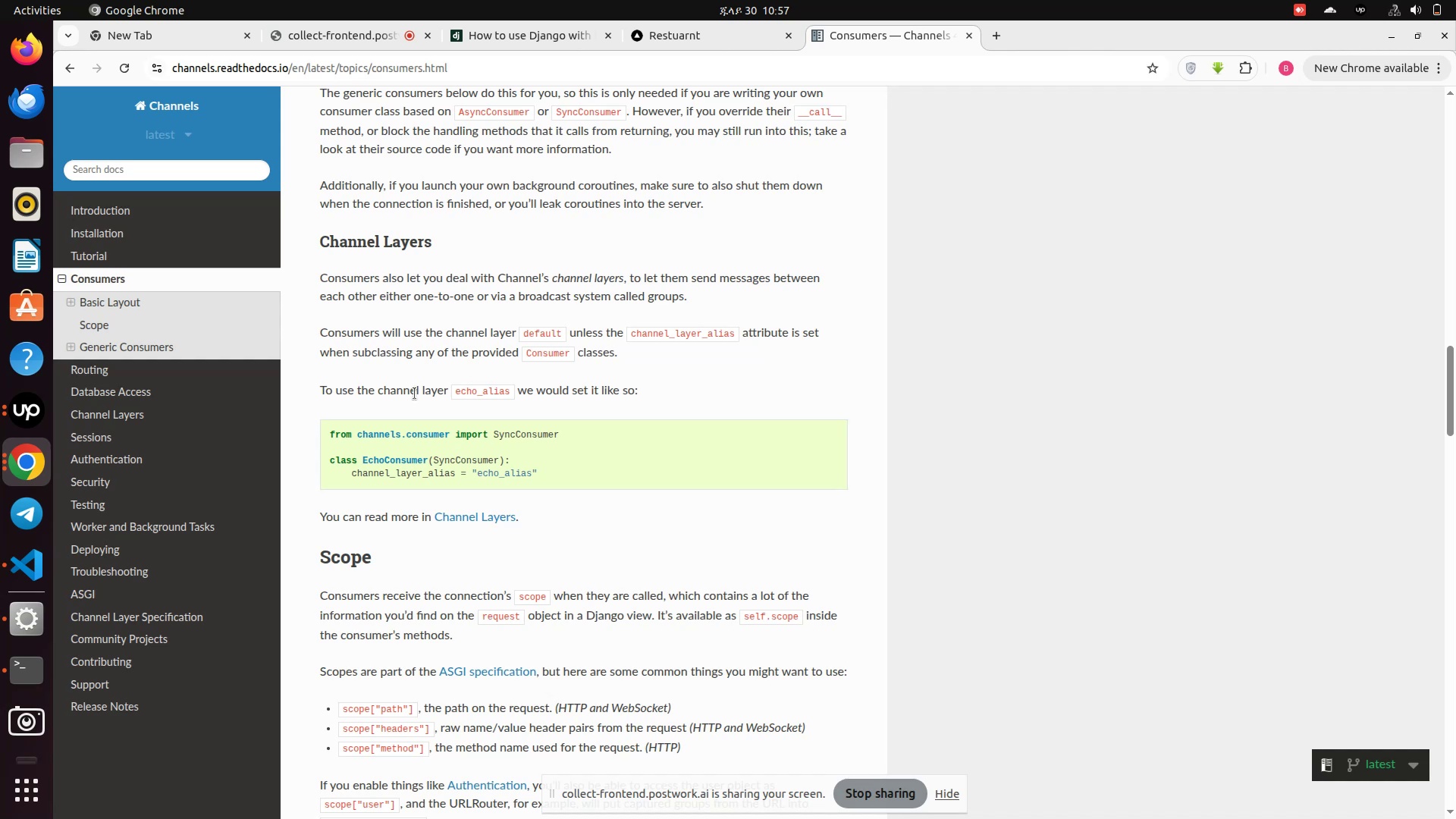 
wait(34.08)
 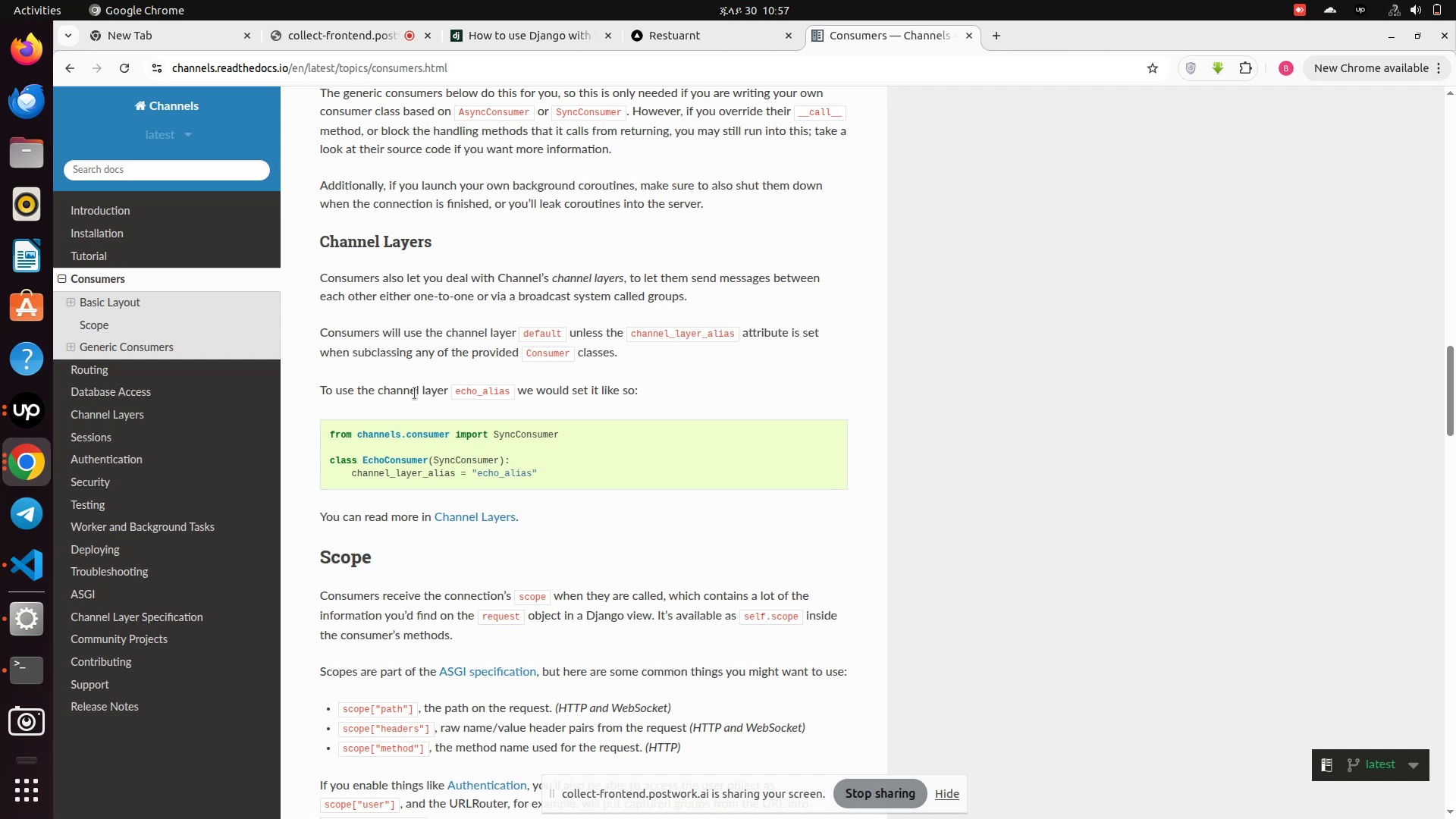 
scroll: coordinate [452, 460], scroll_direction: down, amount: 1.0
 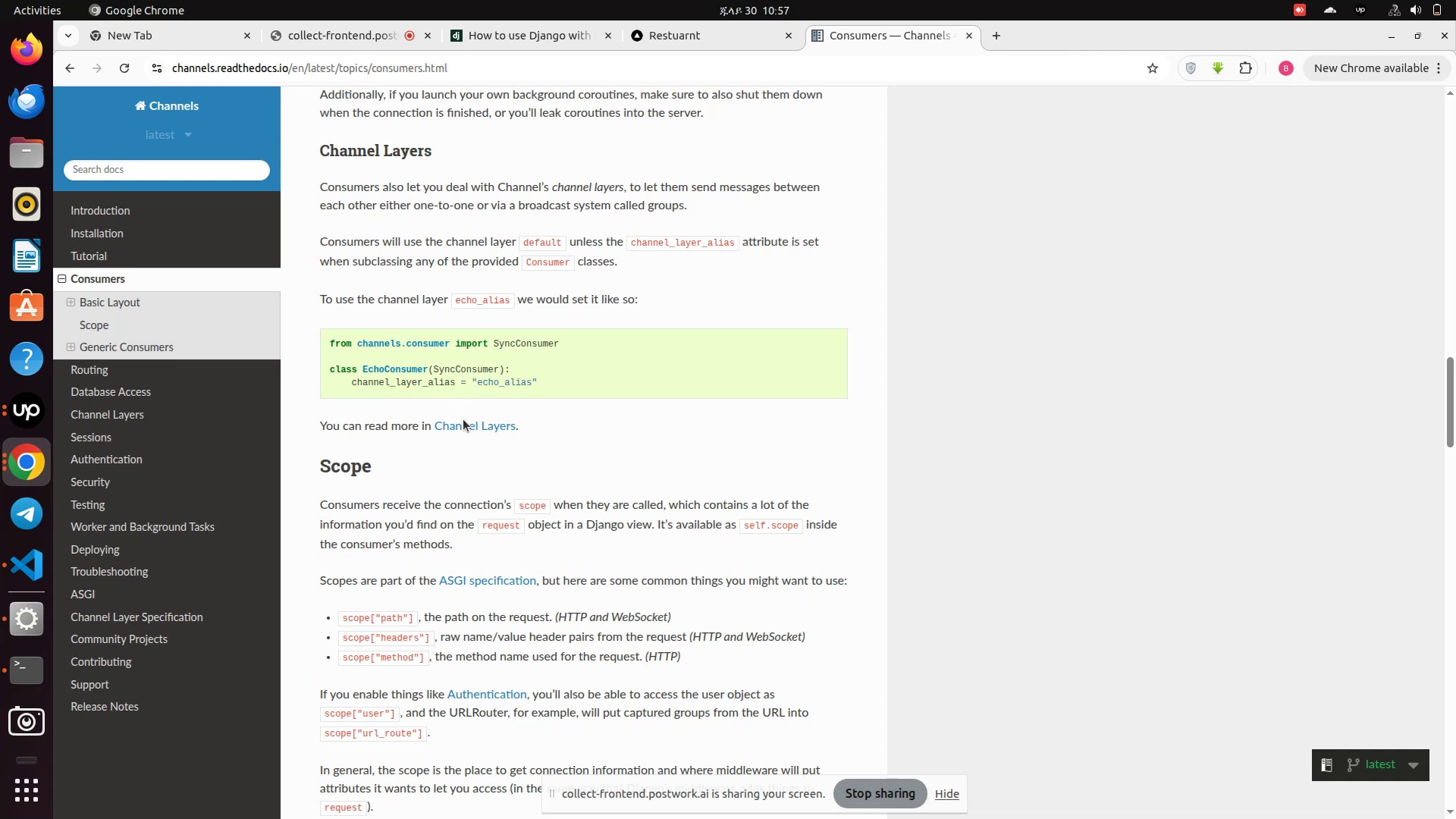 
wait(6.41)
 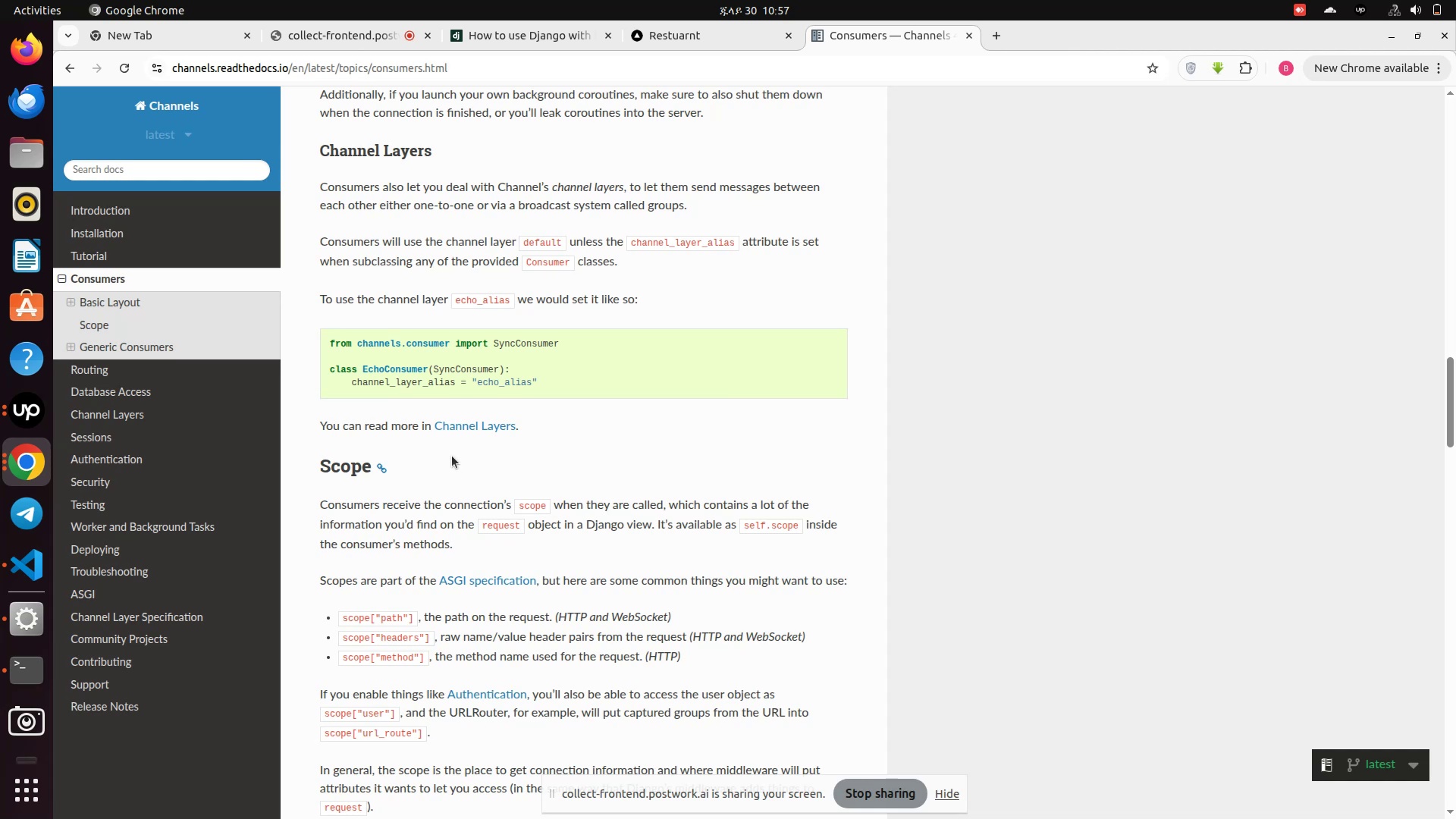 
scroll: coordinate [408, 445], scroll_direction: down, amount: 2.0
 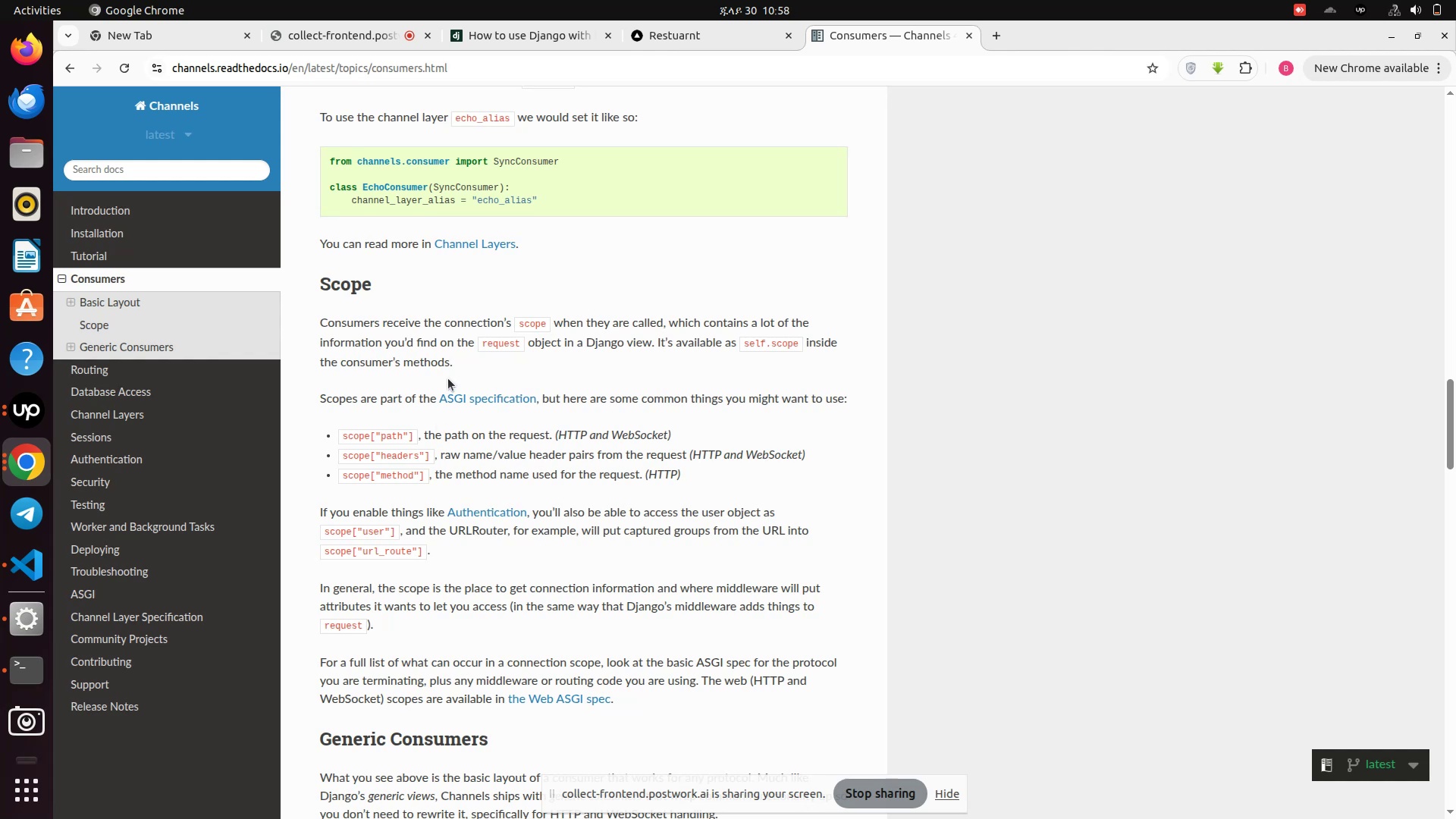 
wait(13.49)
 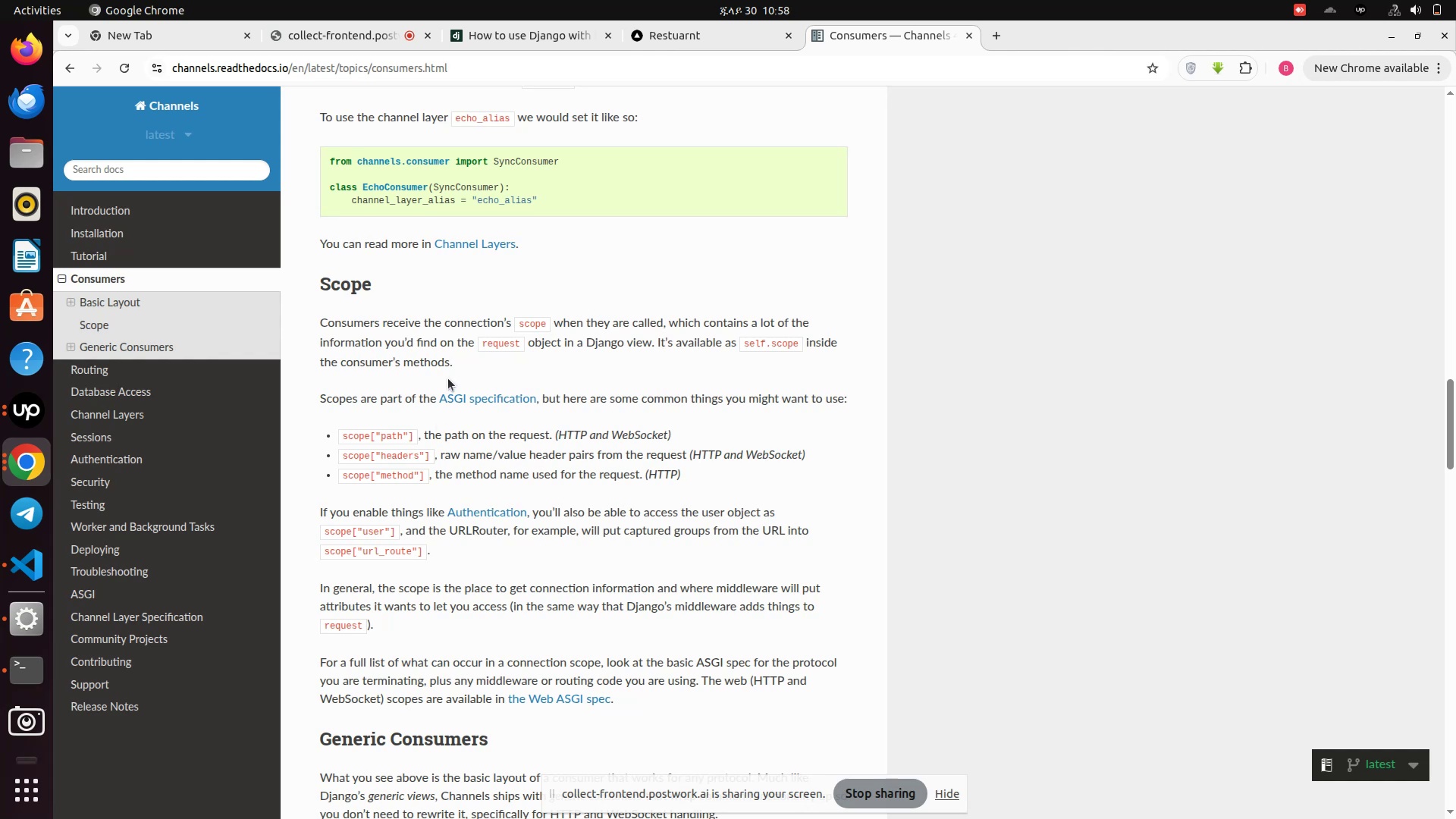 
scroll: coordinate [448, 378], scroll_direction: down, amount: 1.0
 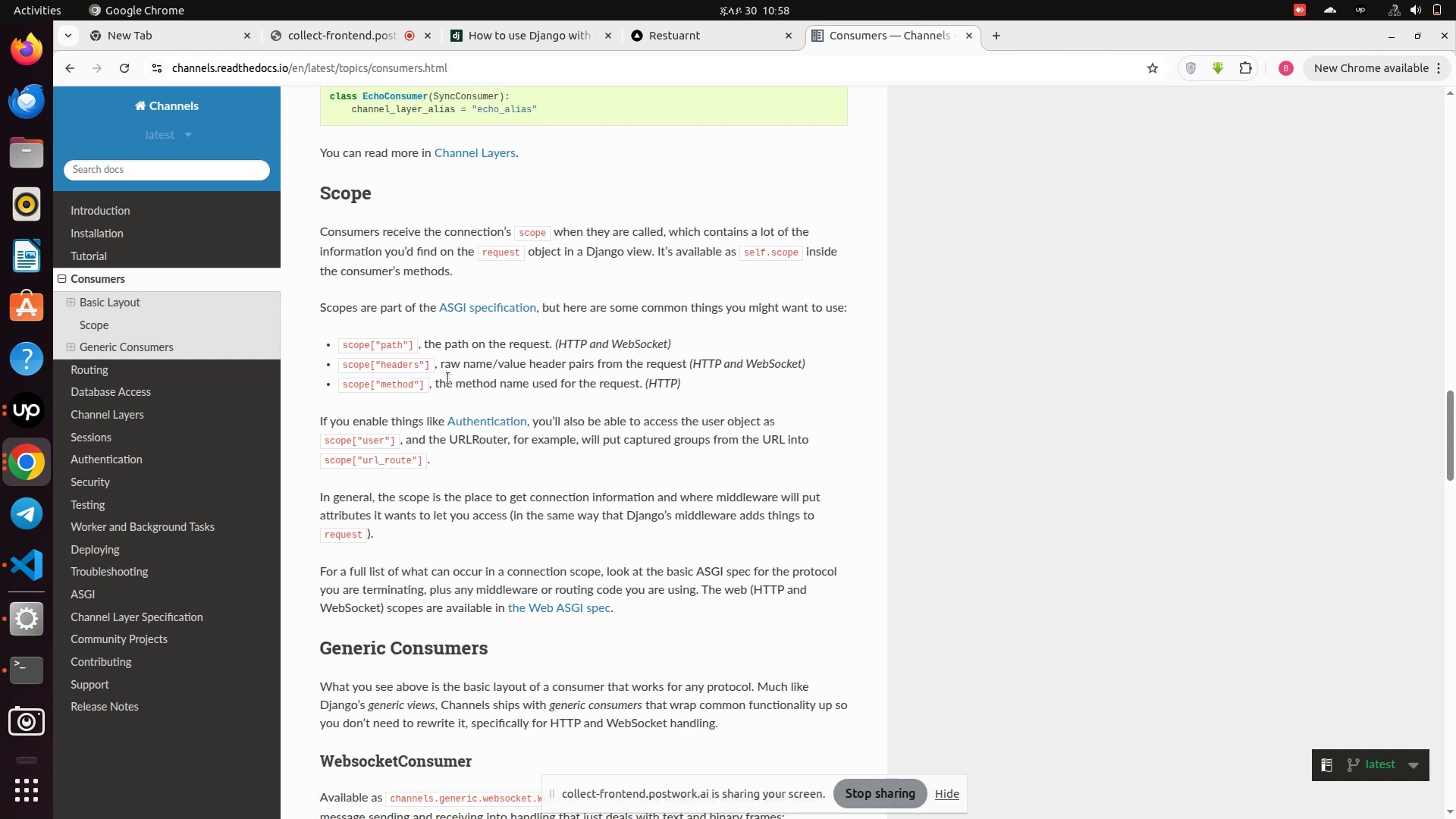 
wait(10.57)
 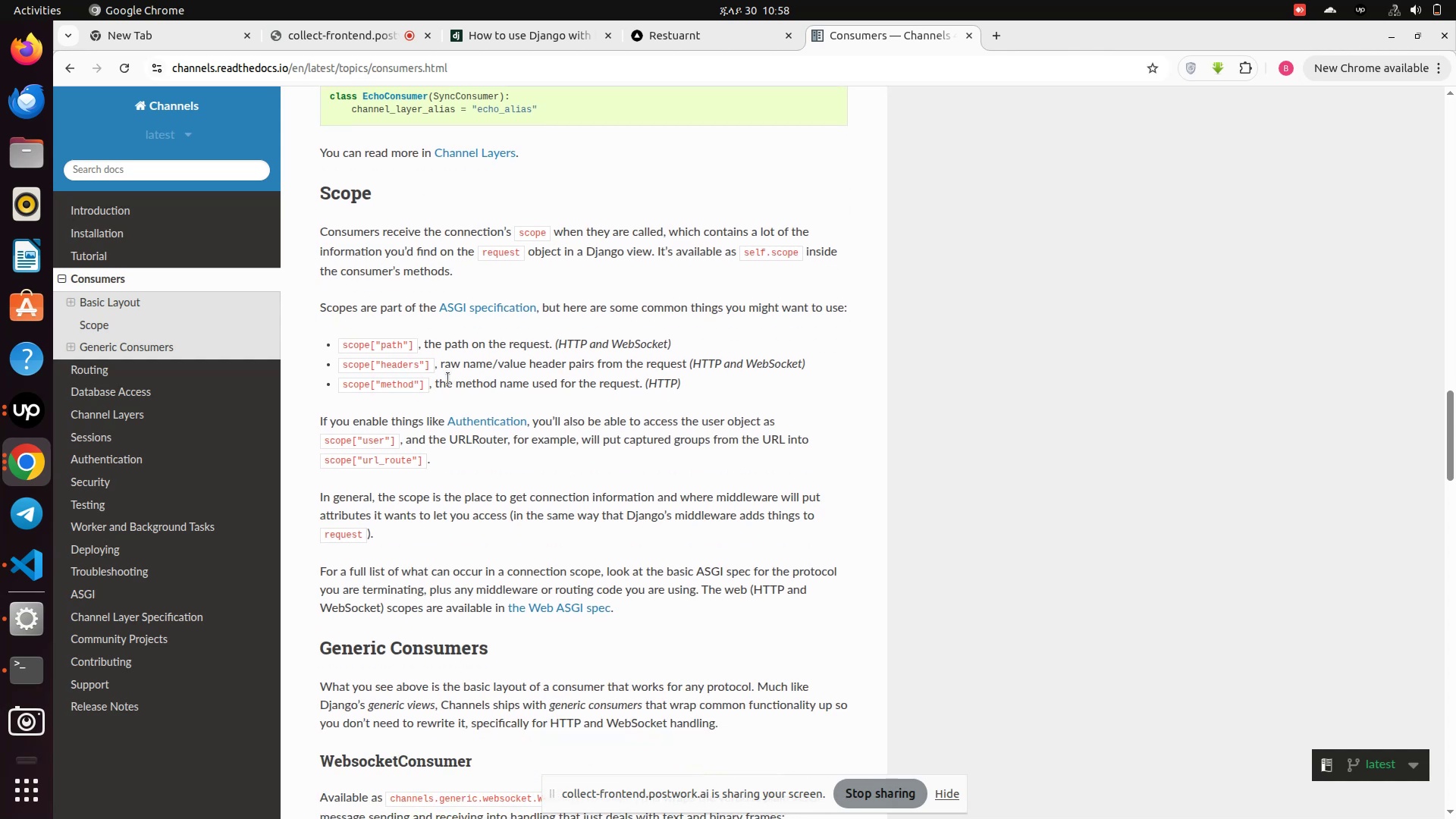 
left_click([386, 348])
 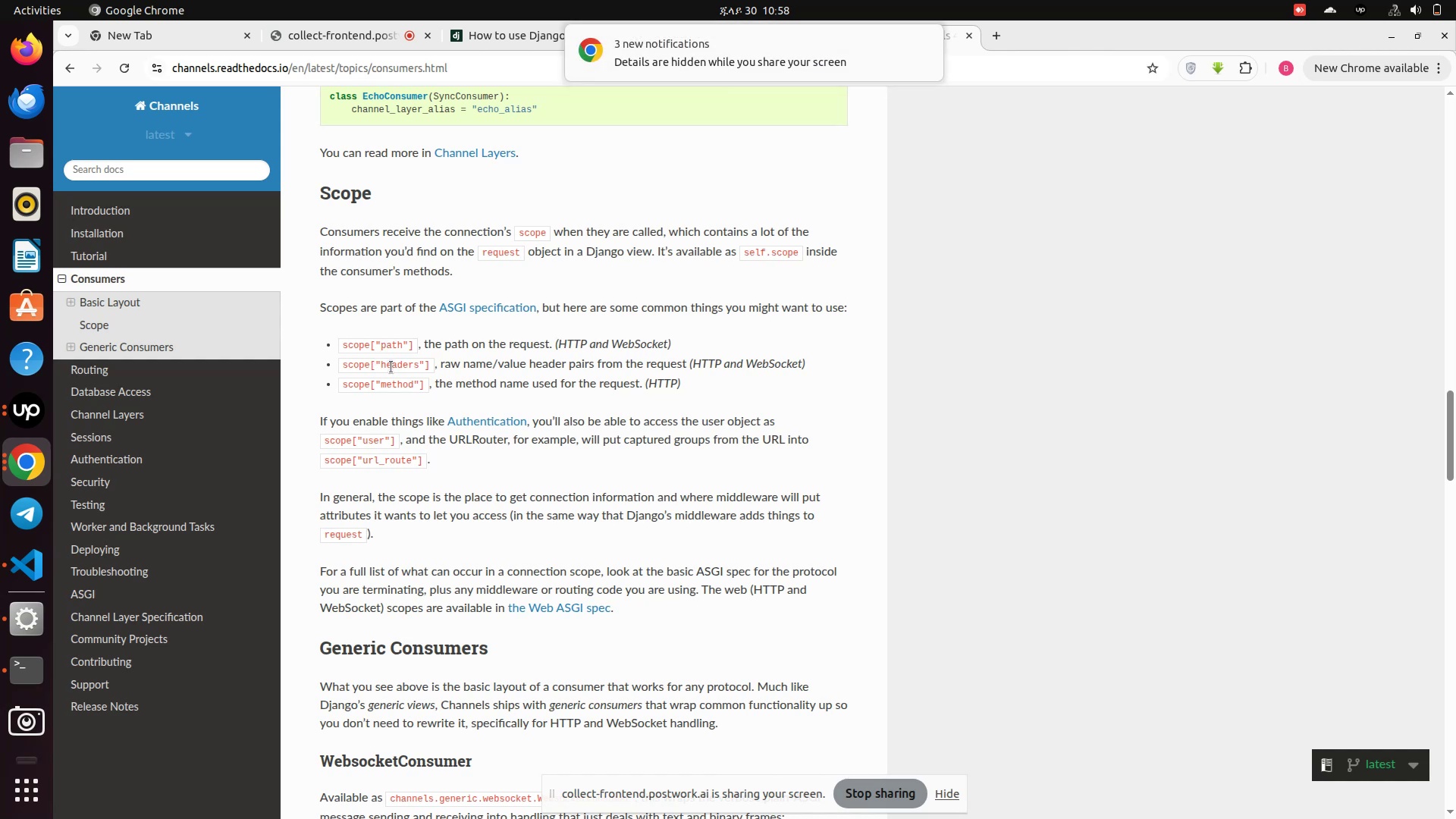 
left_click([391, 367])
 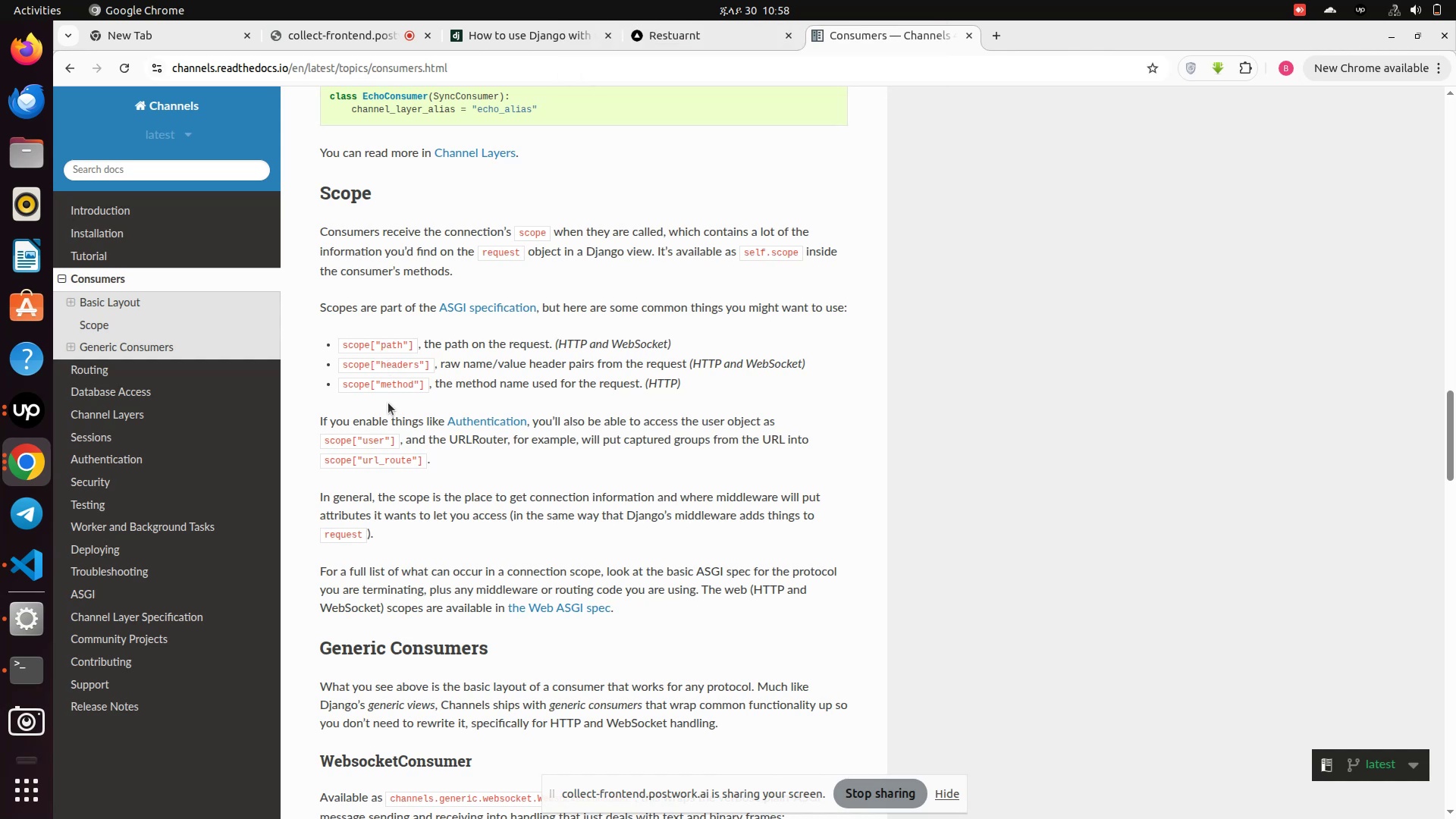 
wait(11.06)
 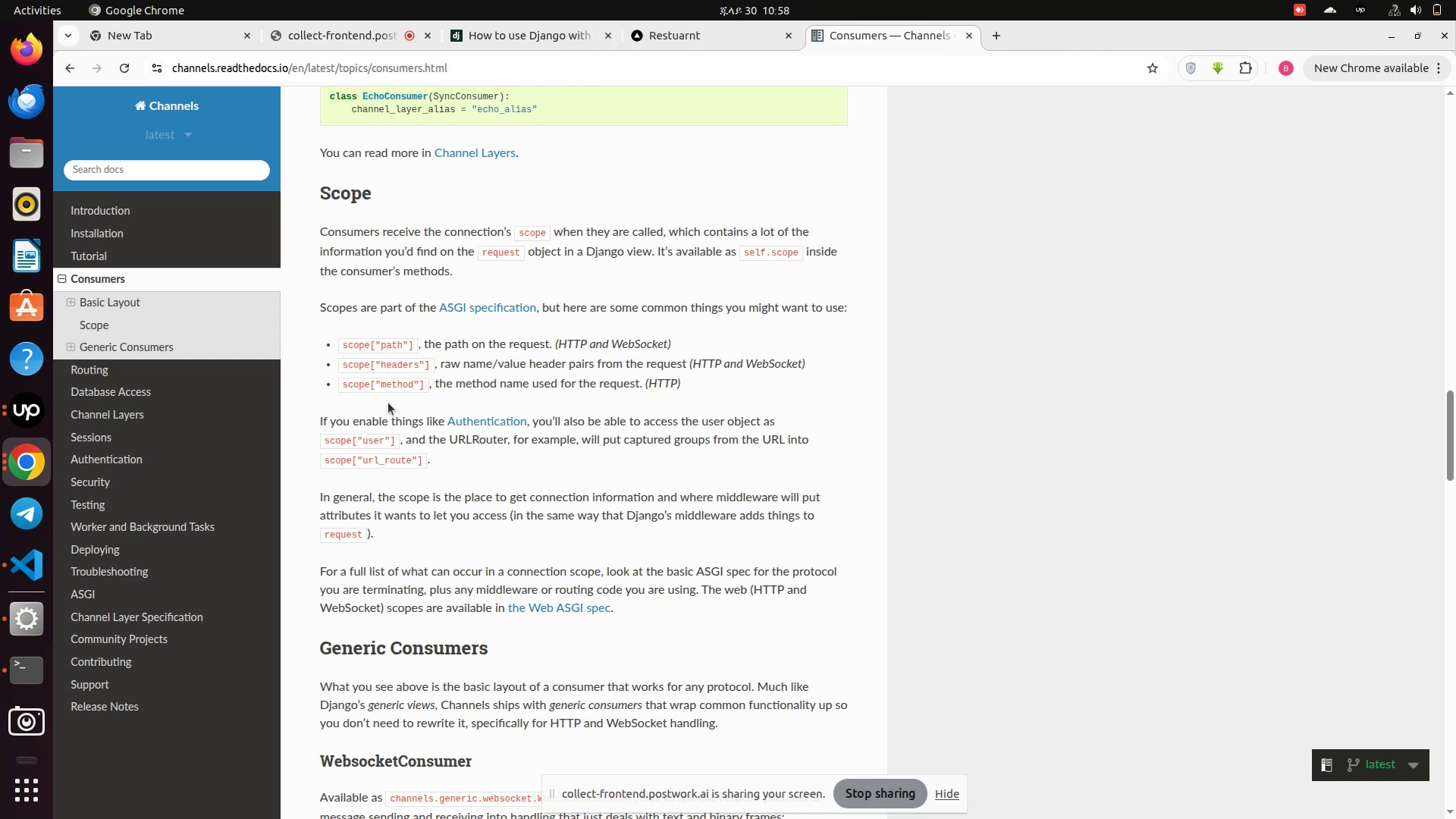 
scroll: coordinate [388, 403], scroll_direction: down, amount: 1.0
 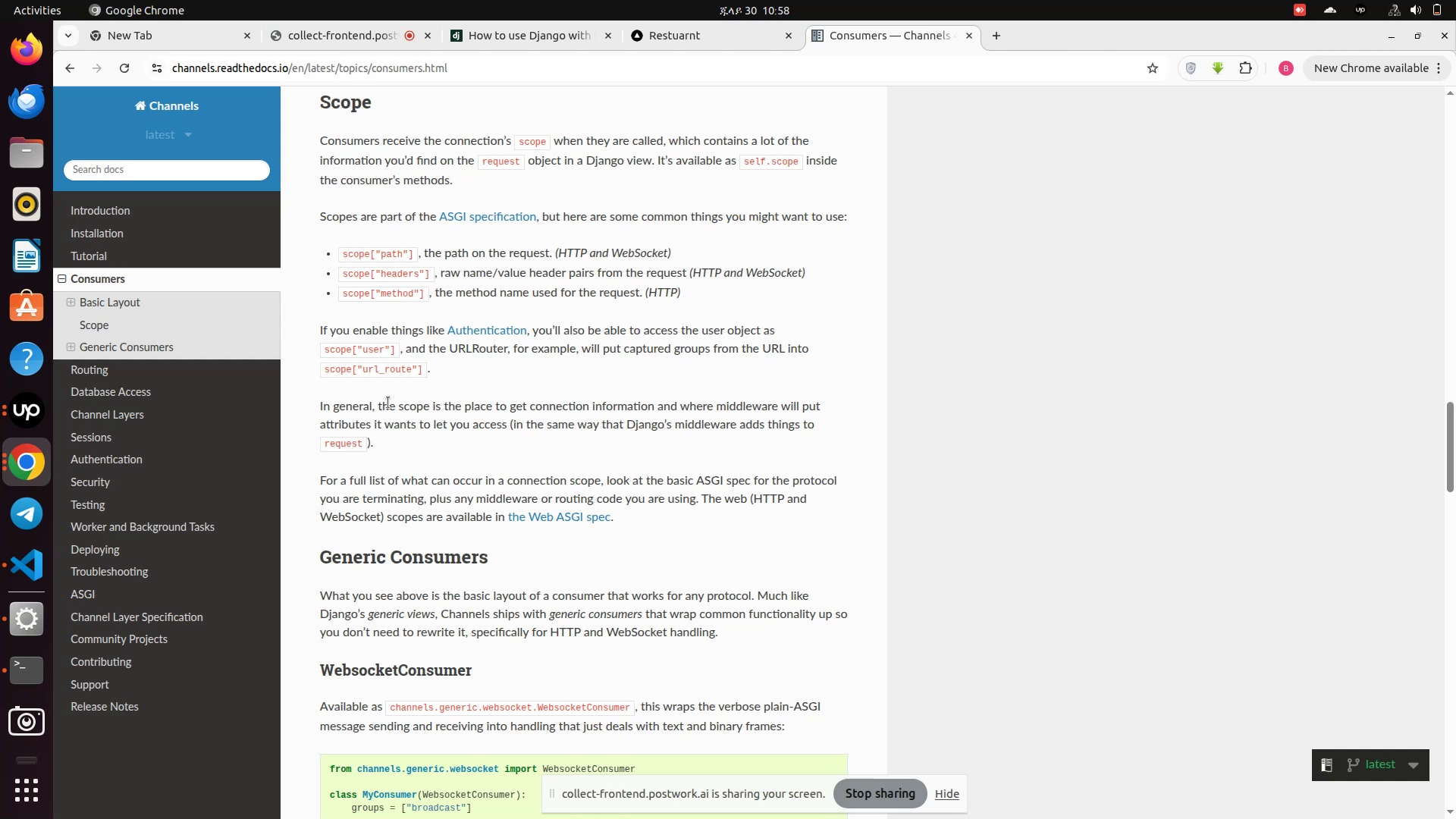 
wait(24.51)
 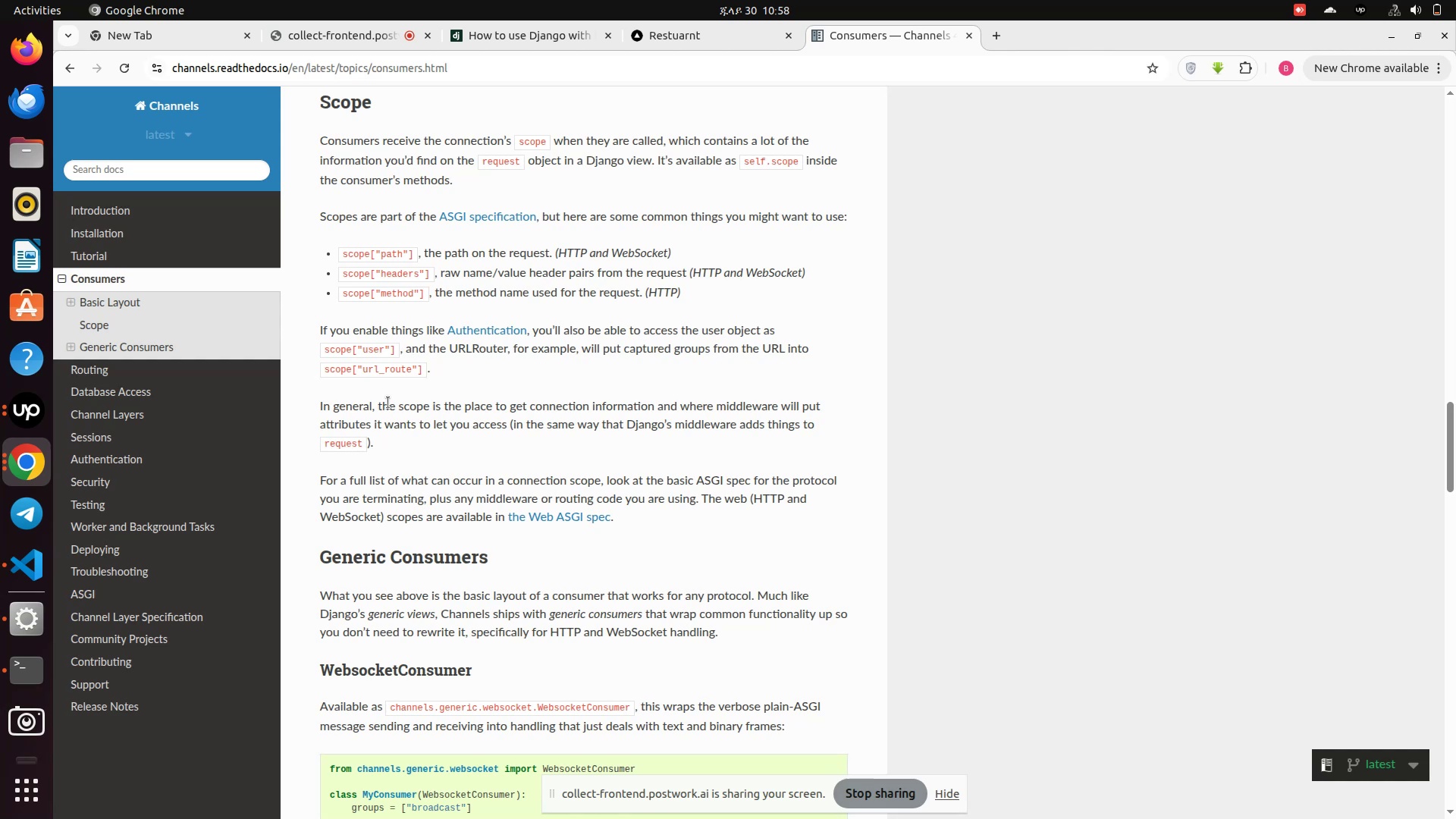 
scroll: coordinate [367, 381], scroll_direction: down, amount: 1.0
 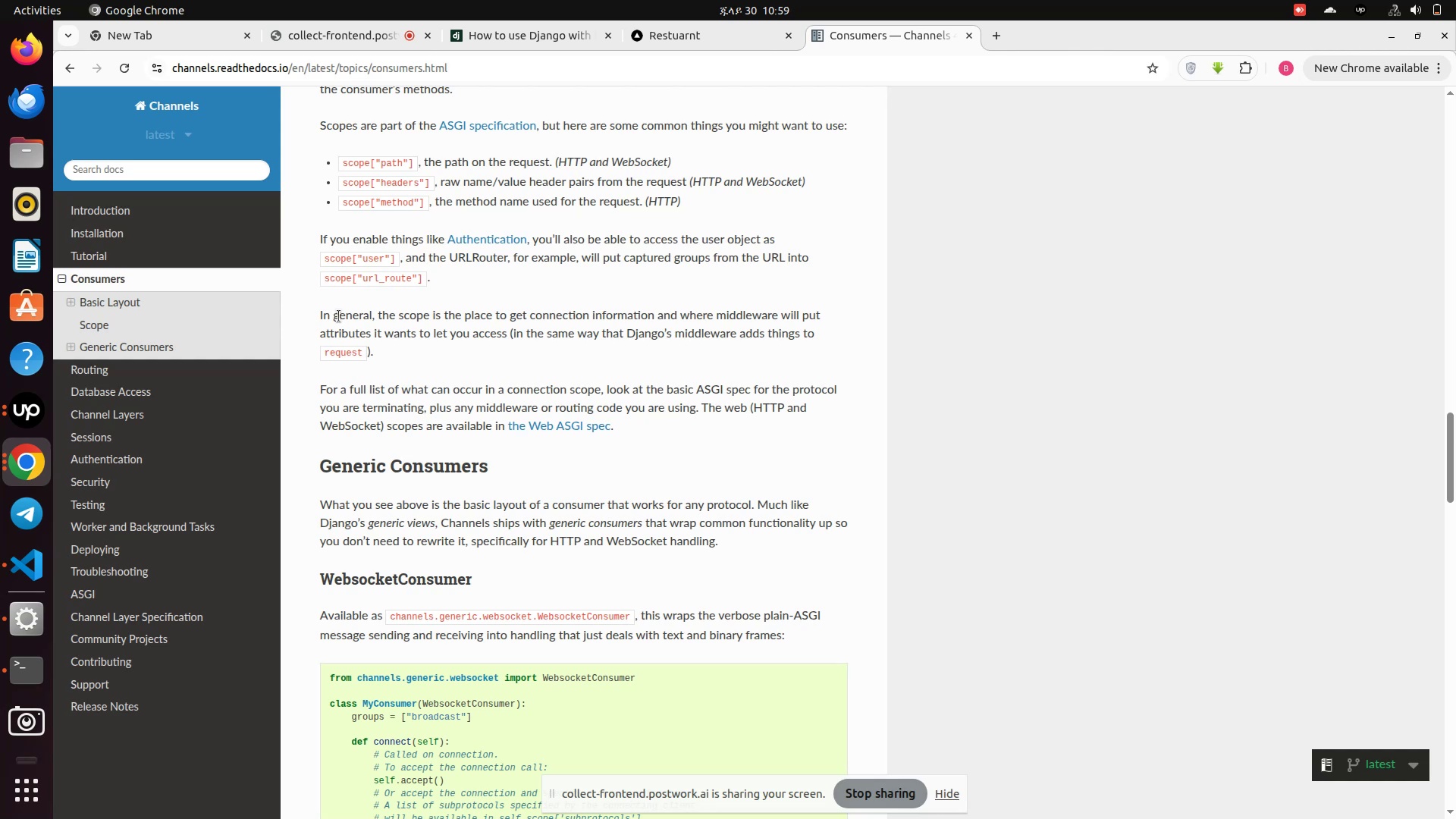 
wait(11.67)
 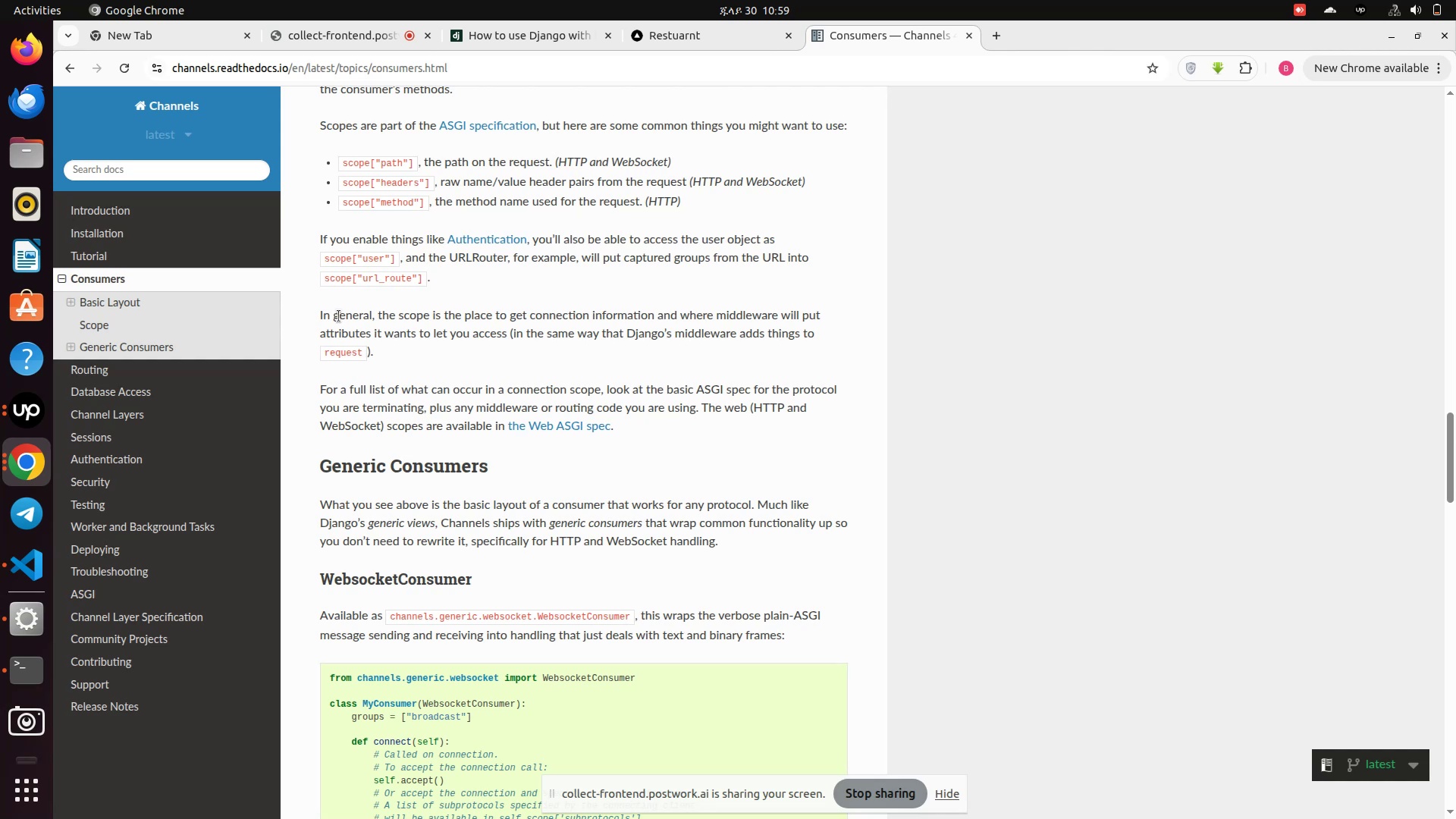 
scroll: coordinate [339, 316], scroll_direction: down, amount: 1.0
 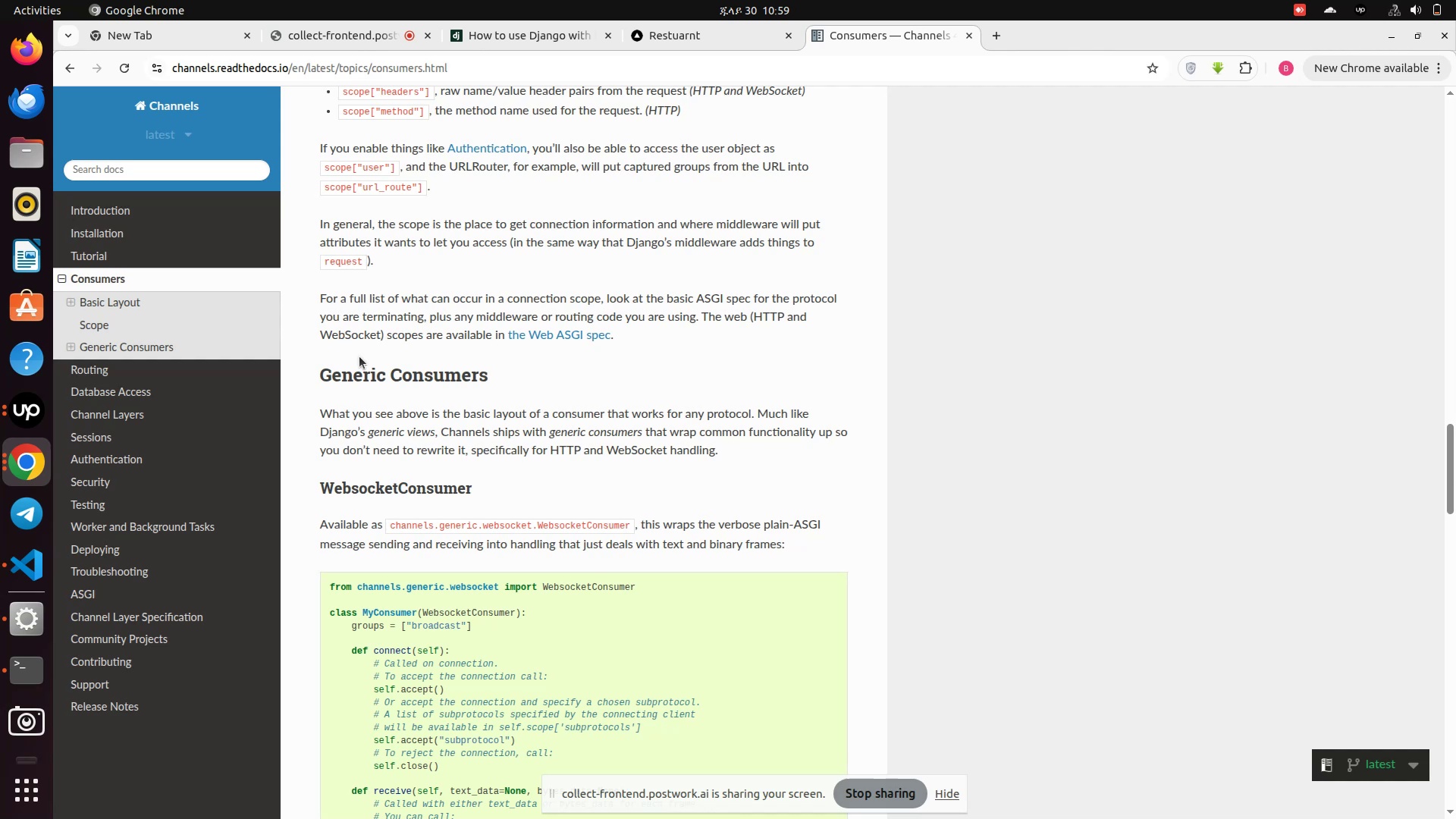 
wait(33.42)
 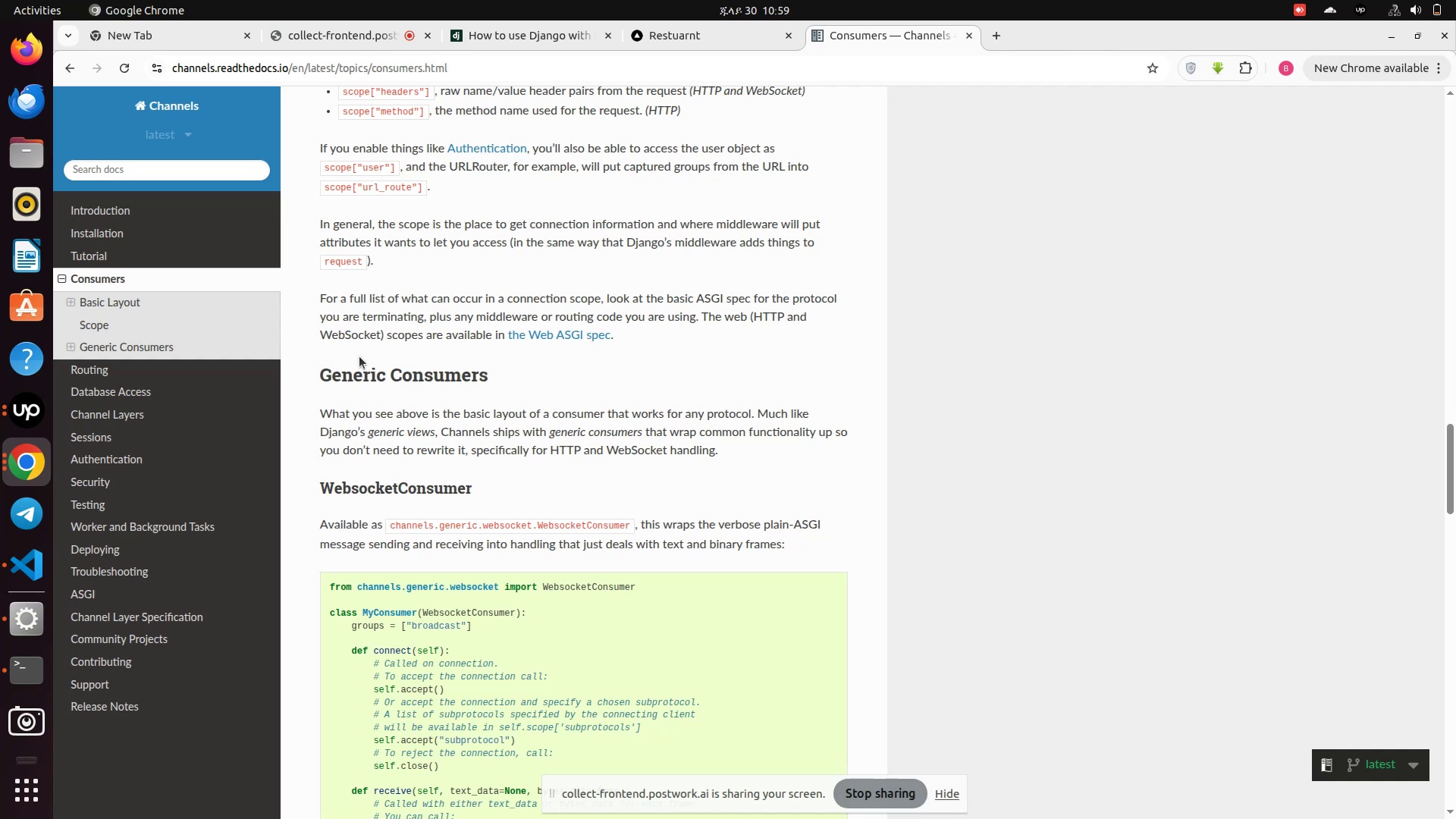 
scroll: coordinate [359, 356], scroll_direction: down, amount: 1.0
 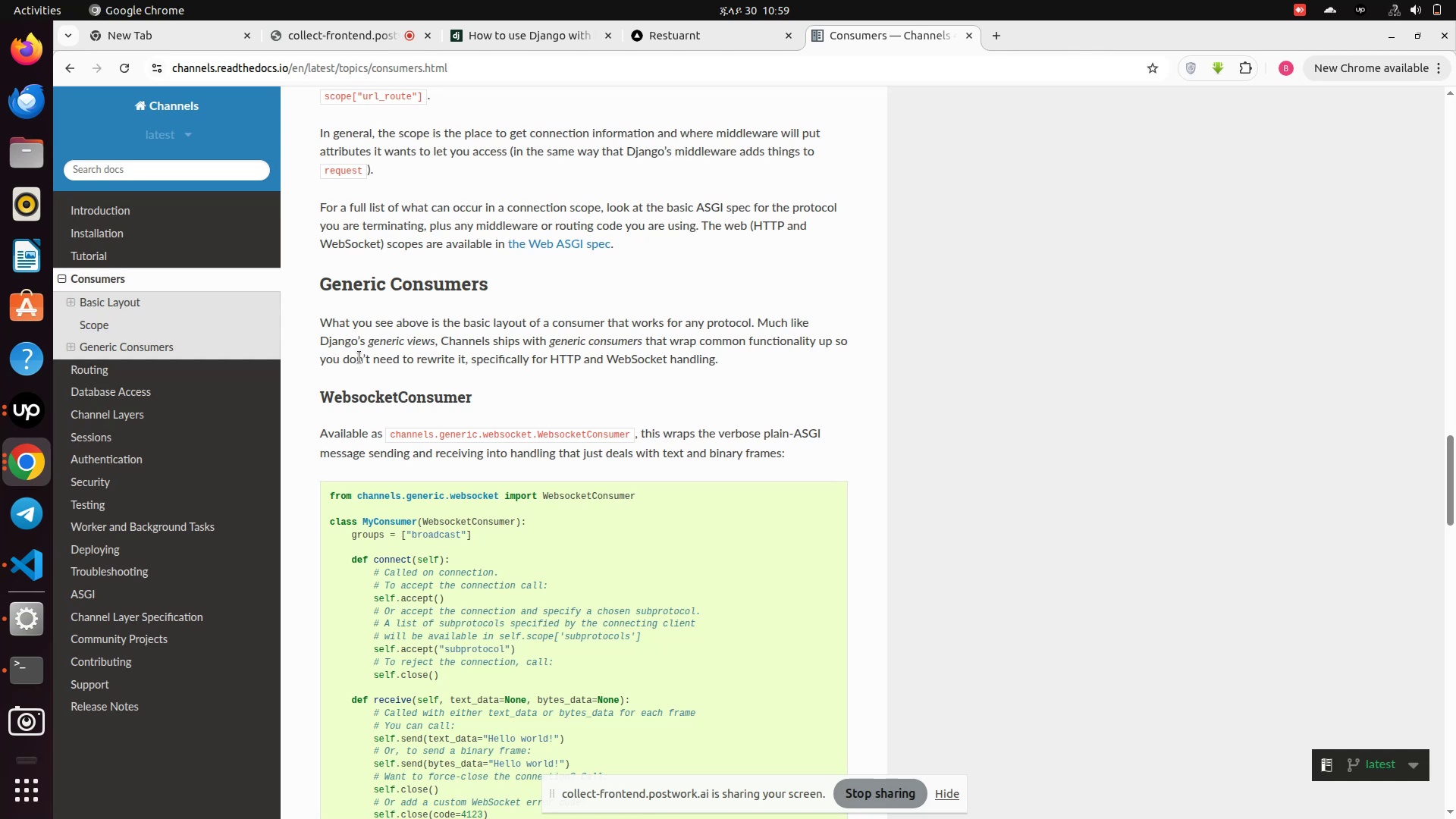 
wait(25.17)
 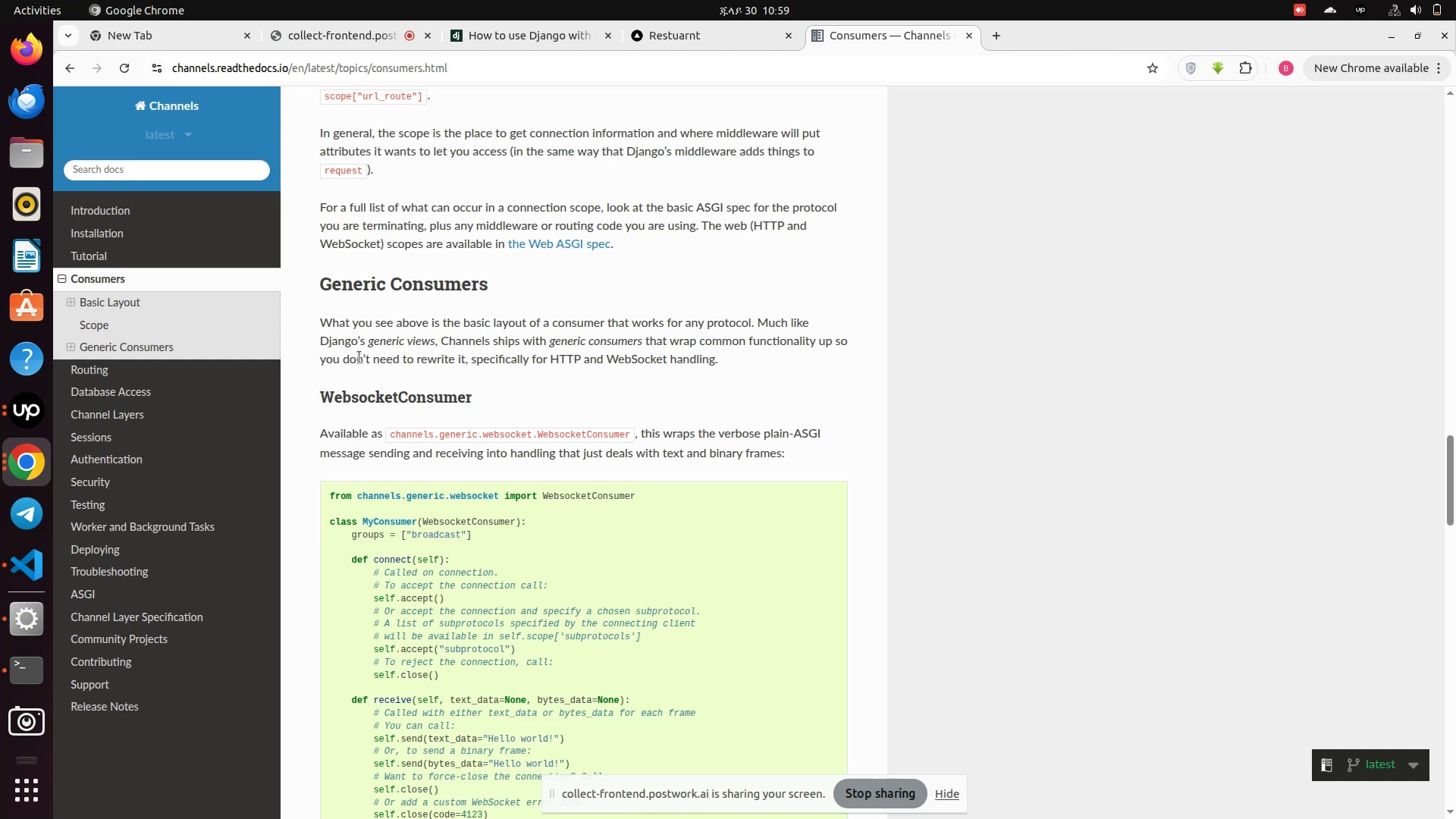 
scroll: coordinate [365, 413], scroll_direction: down, amount: 2.0
 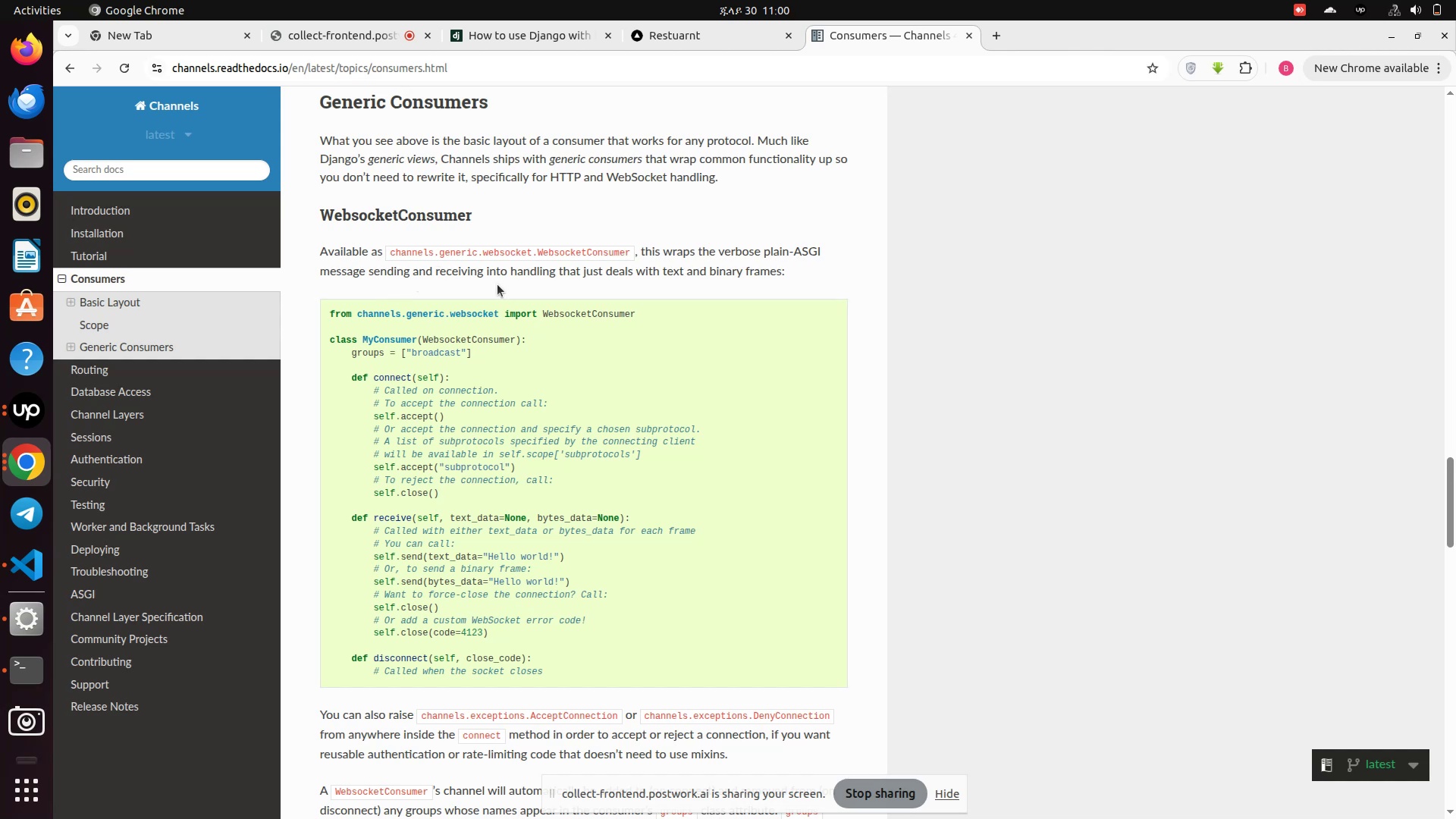 
wait(17.67)
 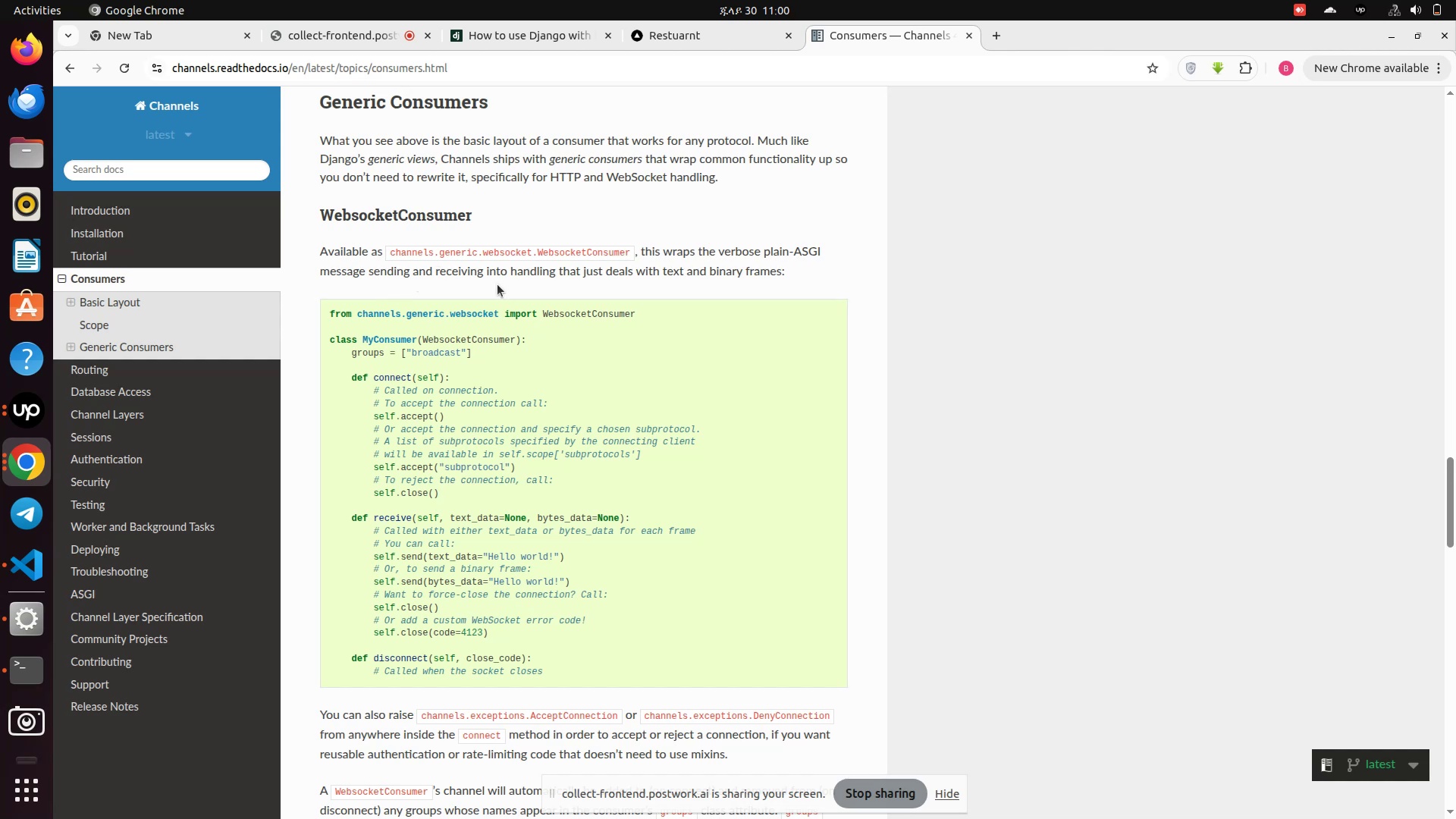 
left_click_drag(start_coordinate=[330, 315], to_coordinate=[639, 318])
 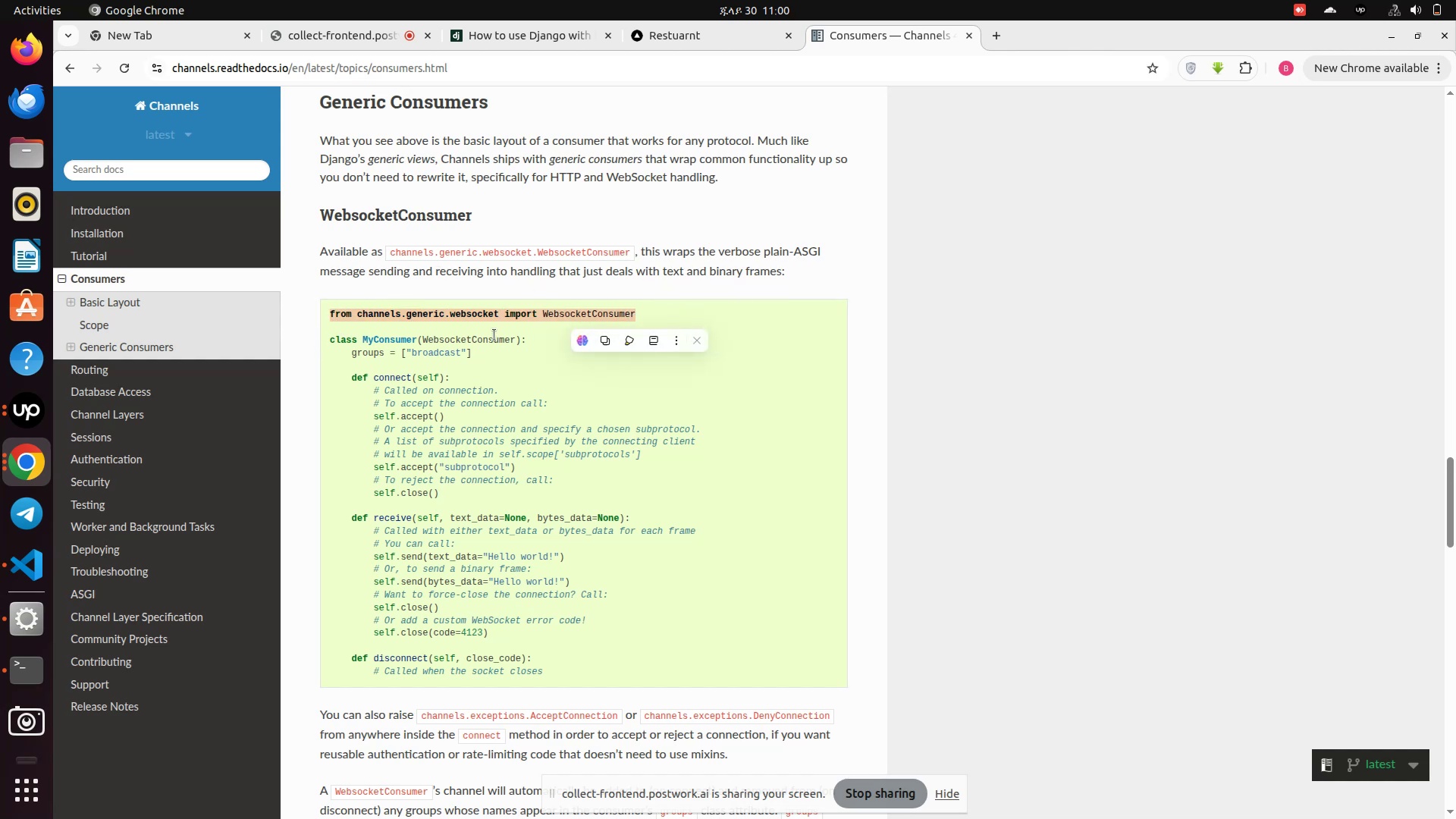 
left_click([494, 335])
 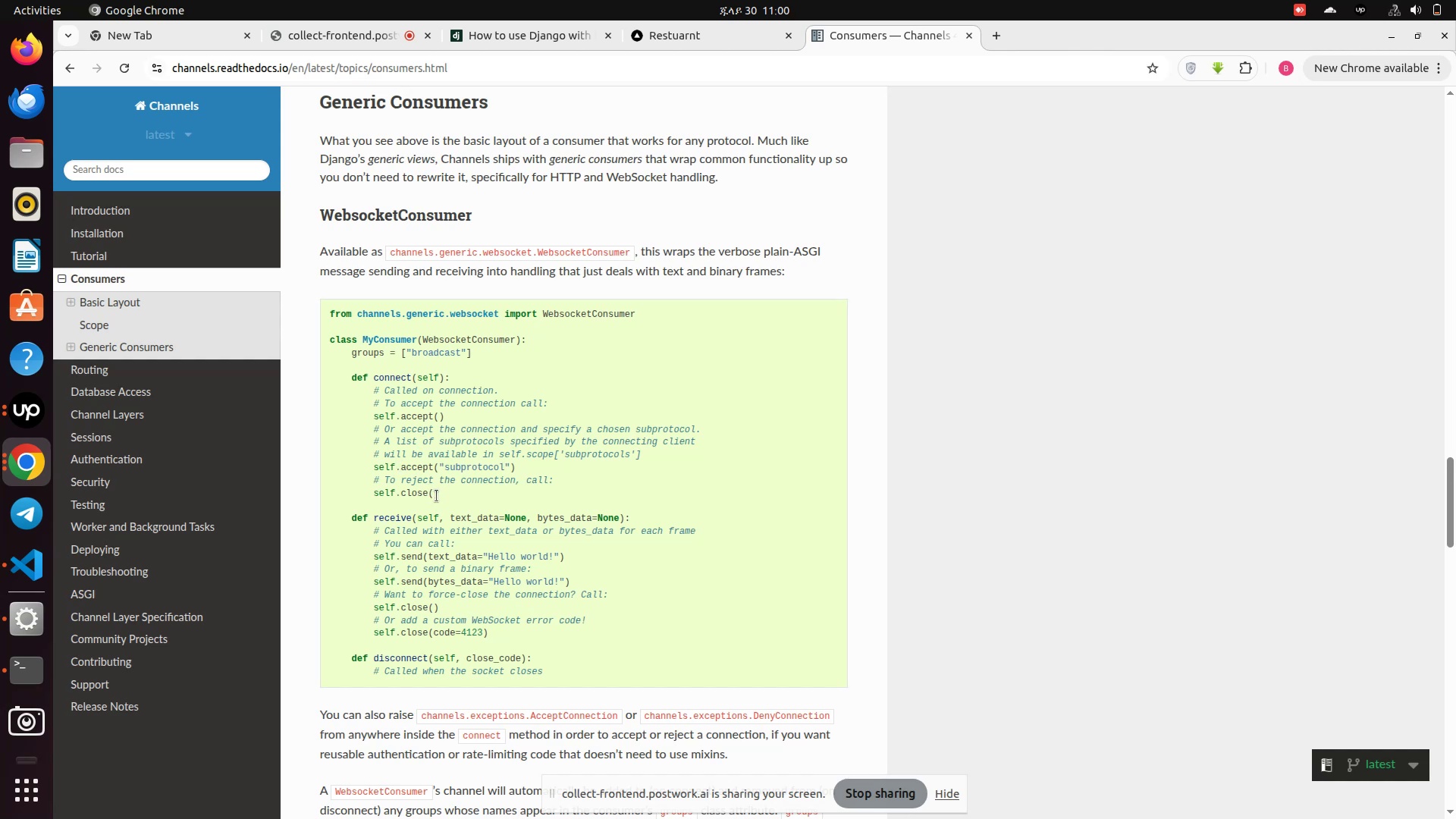 
wait(22.52)
 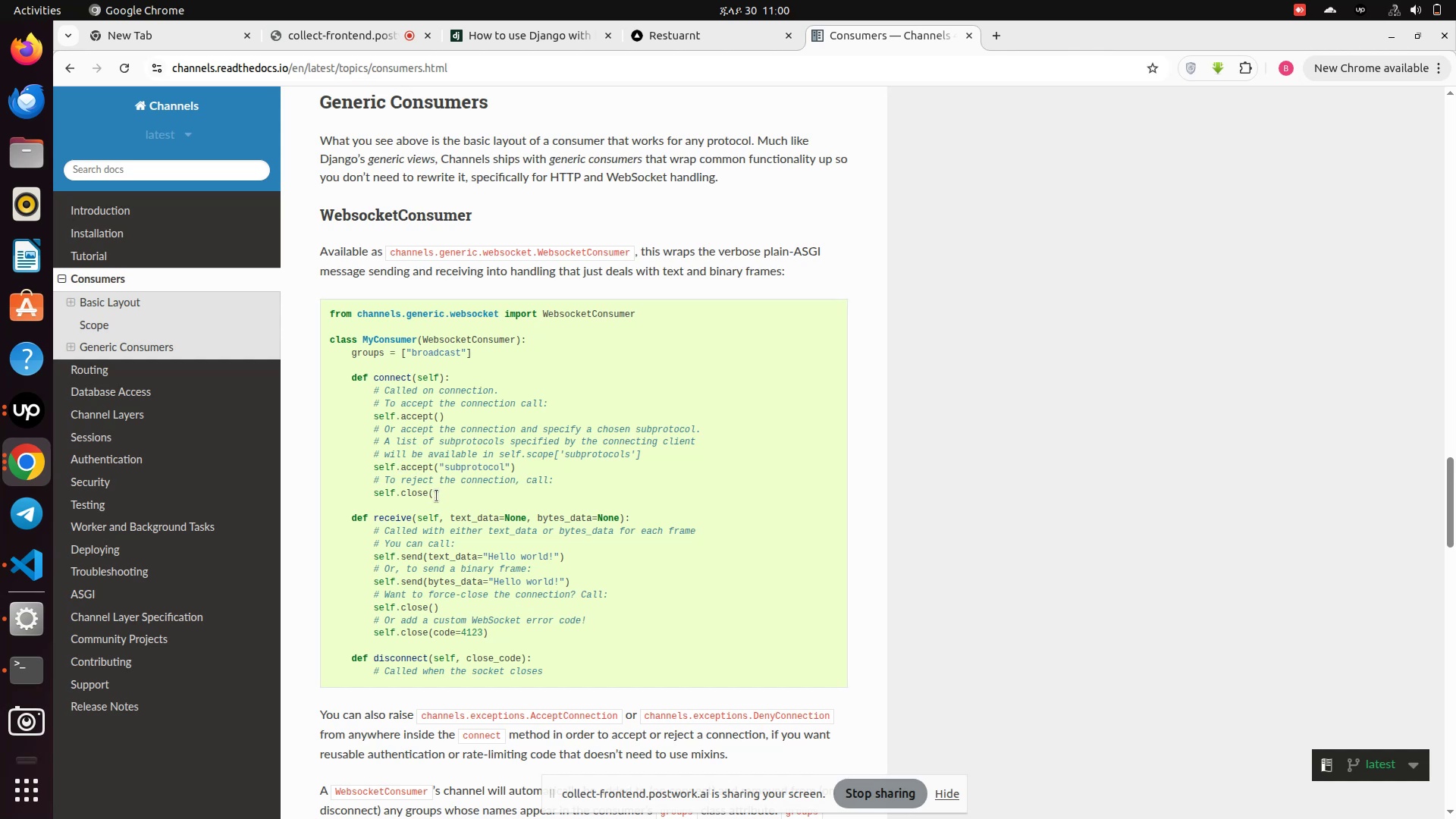 
scroll: coordinate [437, 496], scroll_direction: down, amount: 2.0
 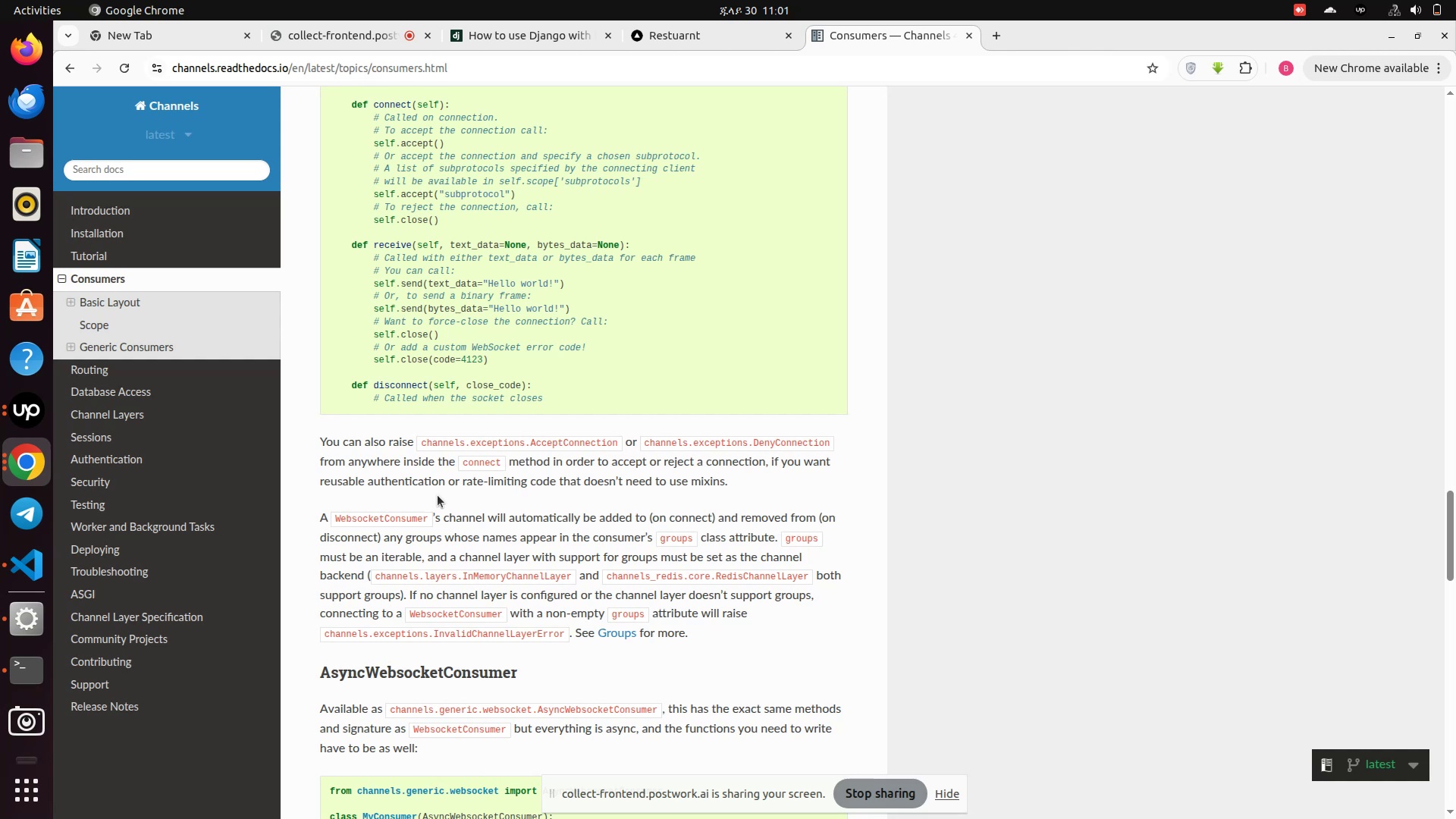 
wait(15.71)
 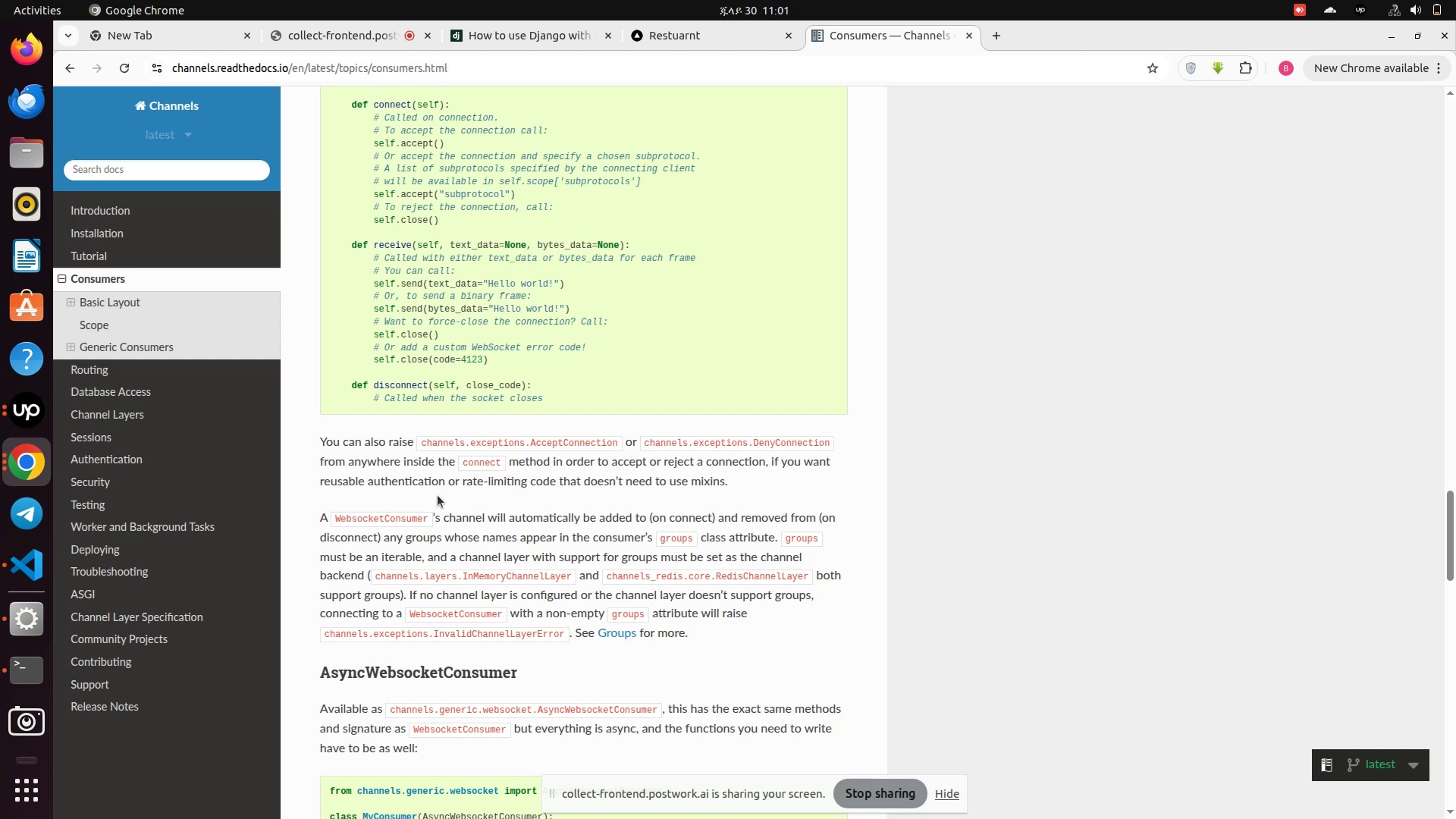 
scroll: coordinate [438, 495], scroll_direction: down, amount: 1.0
 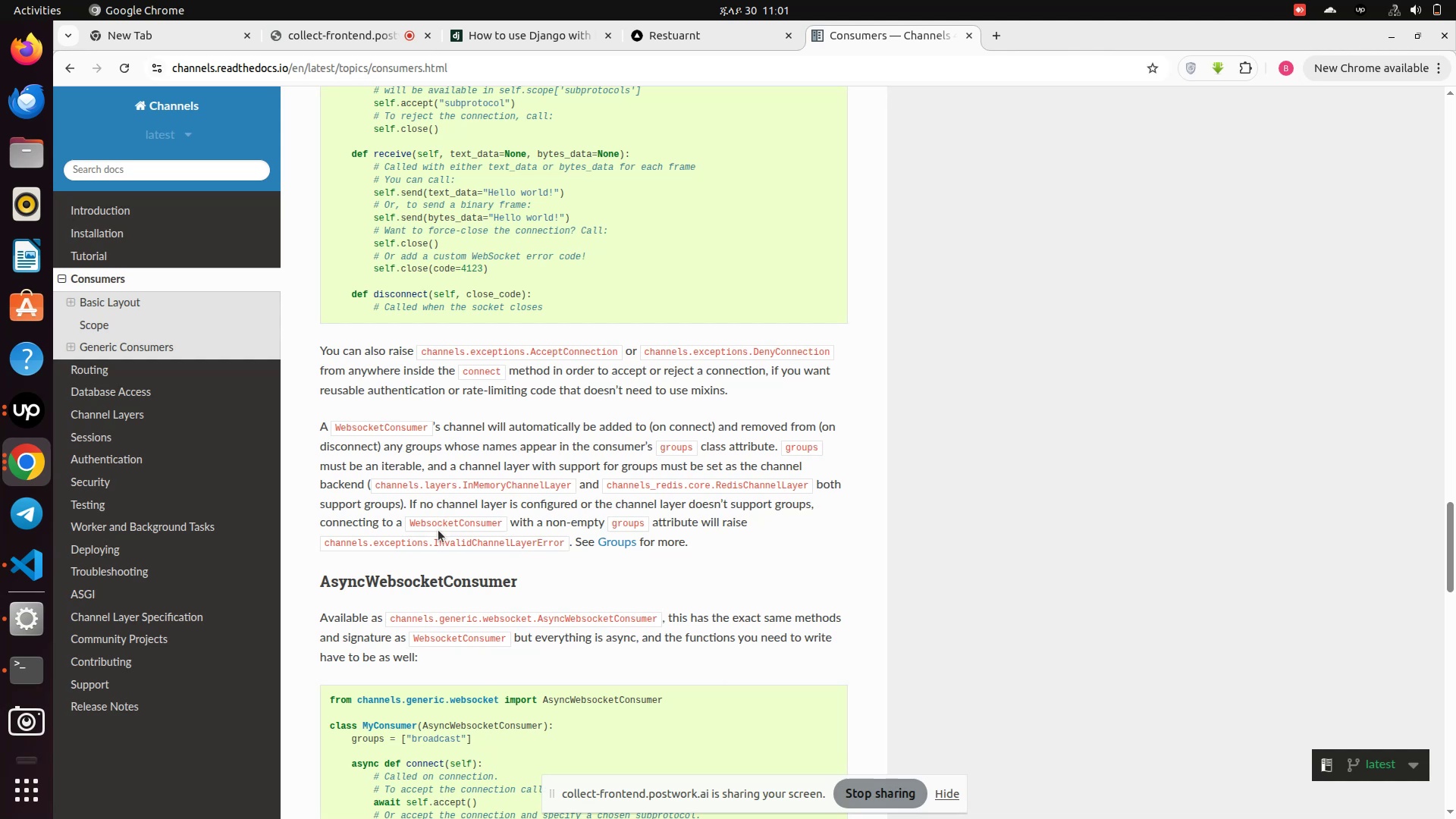 
wait(40.22)
 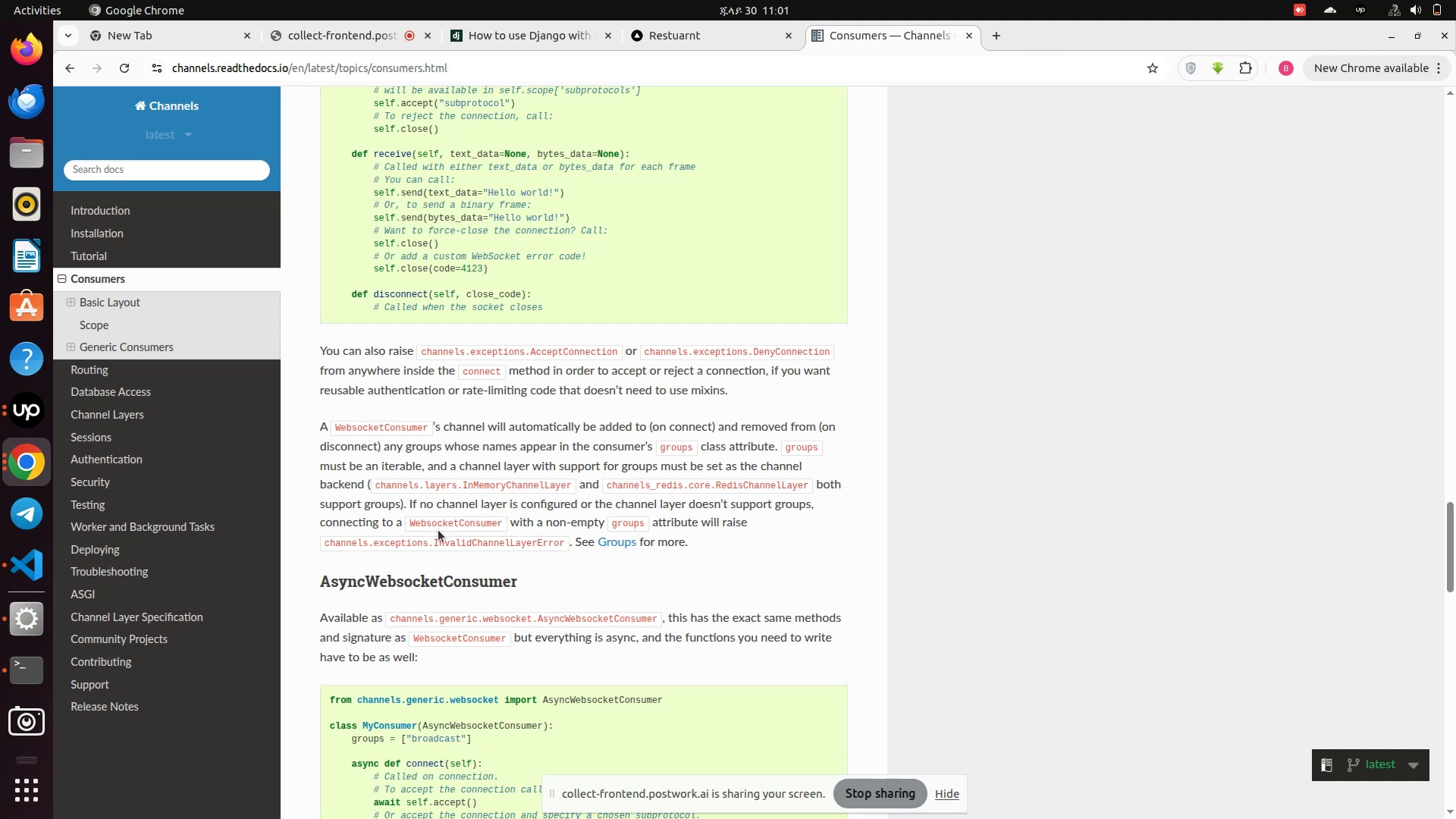 
scroll: coordinate [438, 530], scroll_direction: down, amount: 1.0
 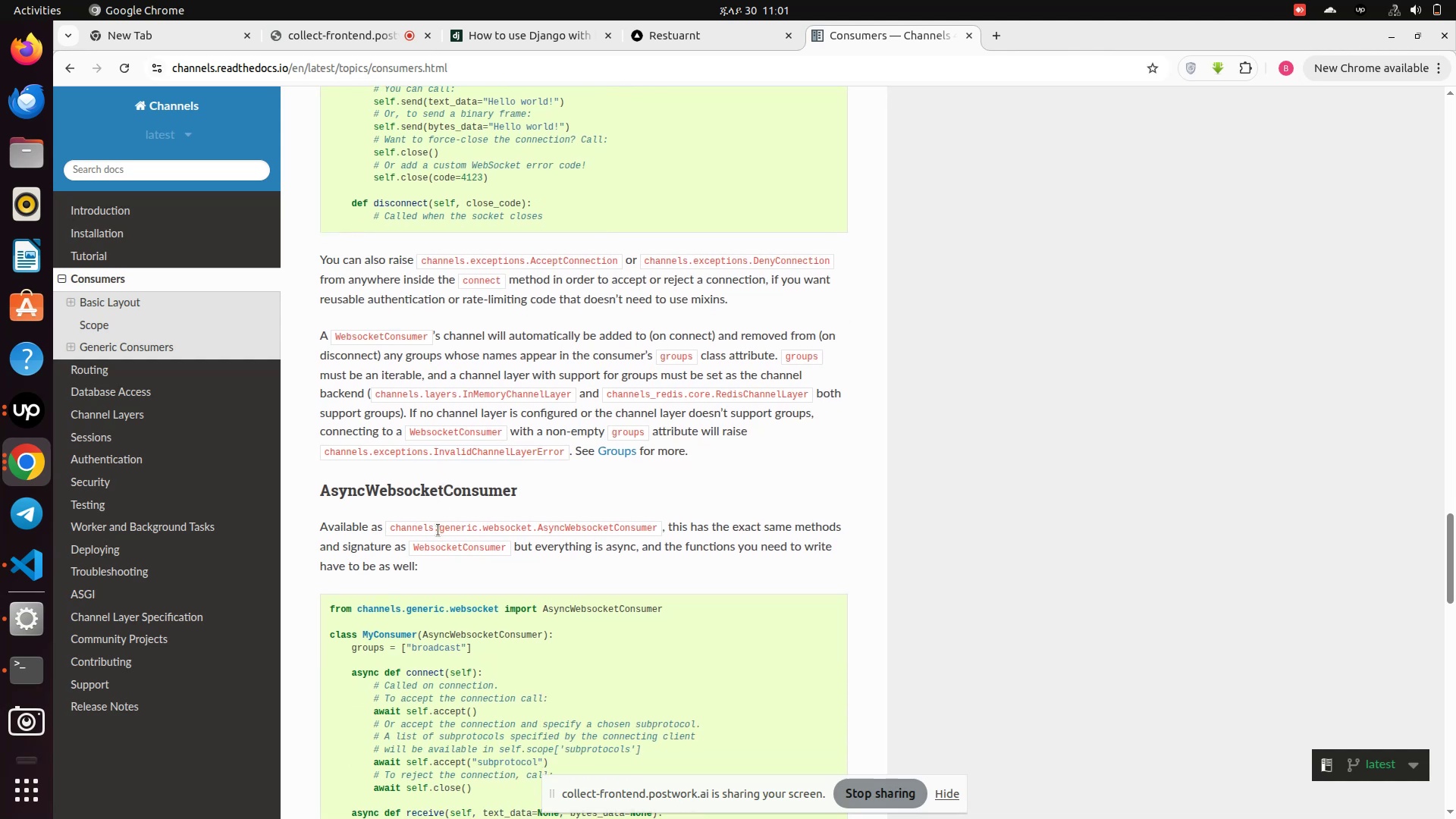 
wait(5.44)
 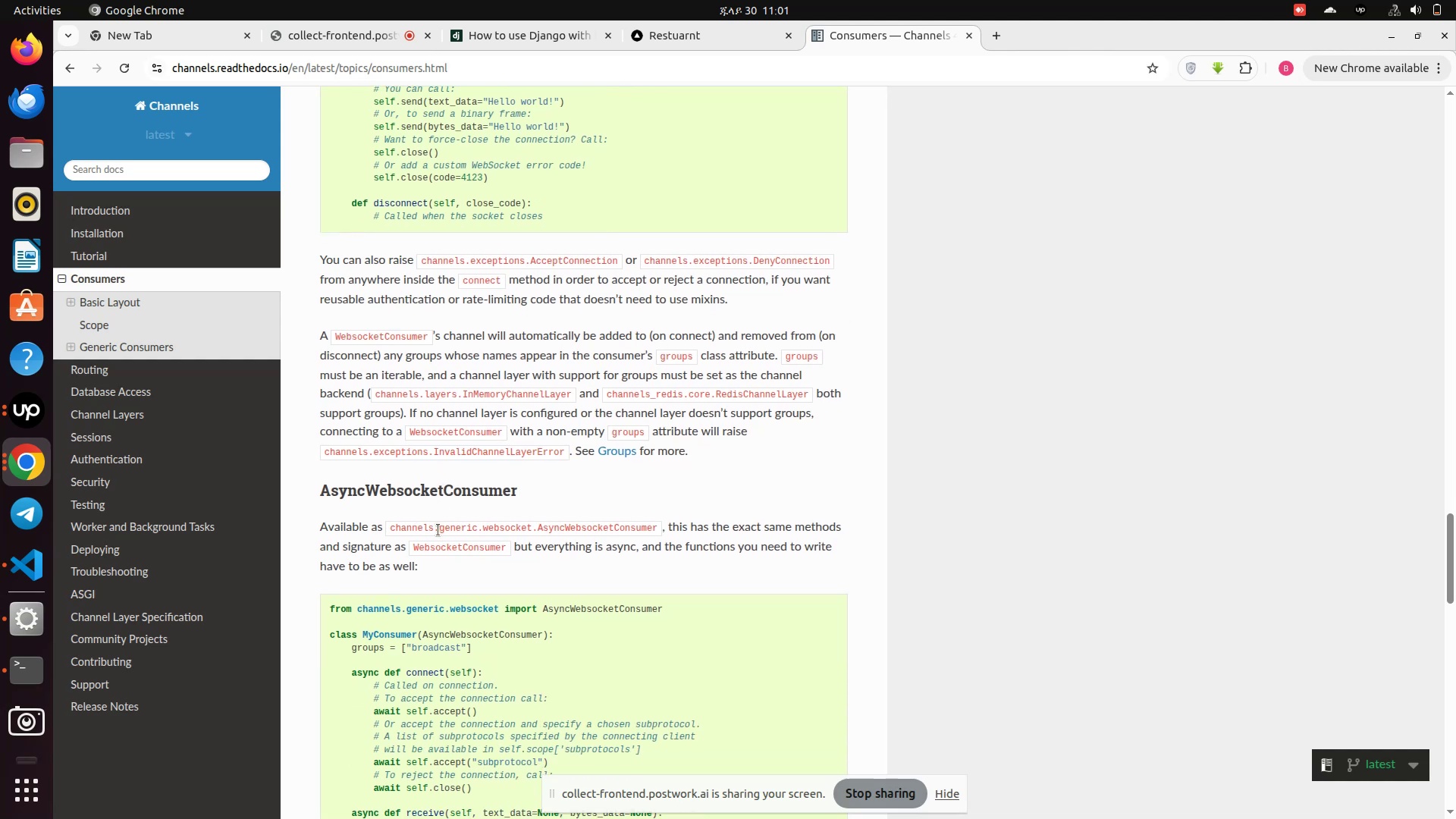 
scroll: coordinate [438, 530], scroll_direction: down, amount: 1.0
 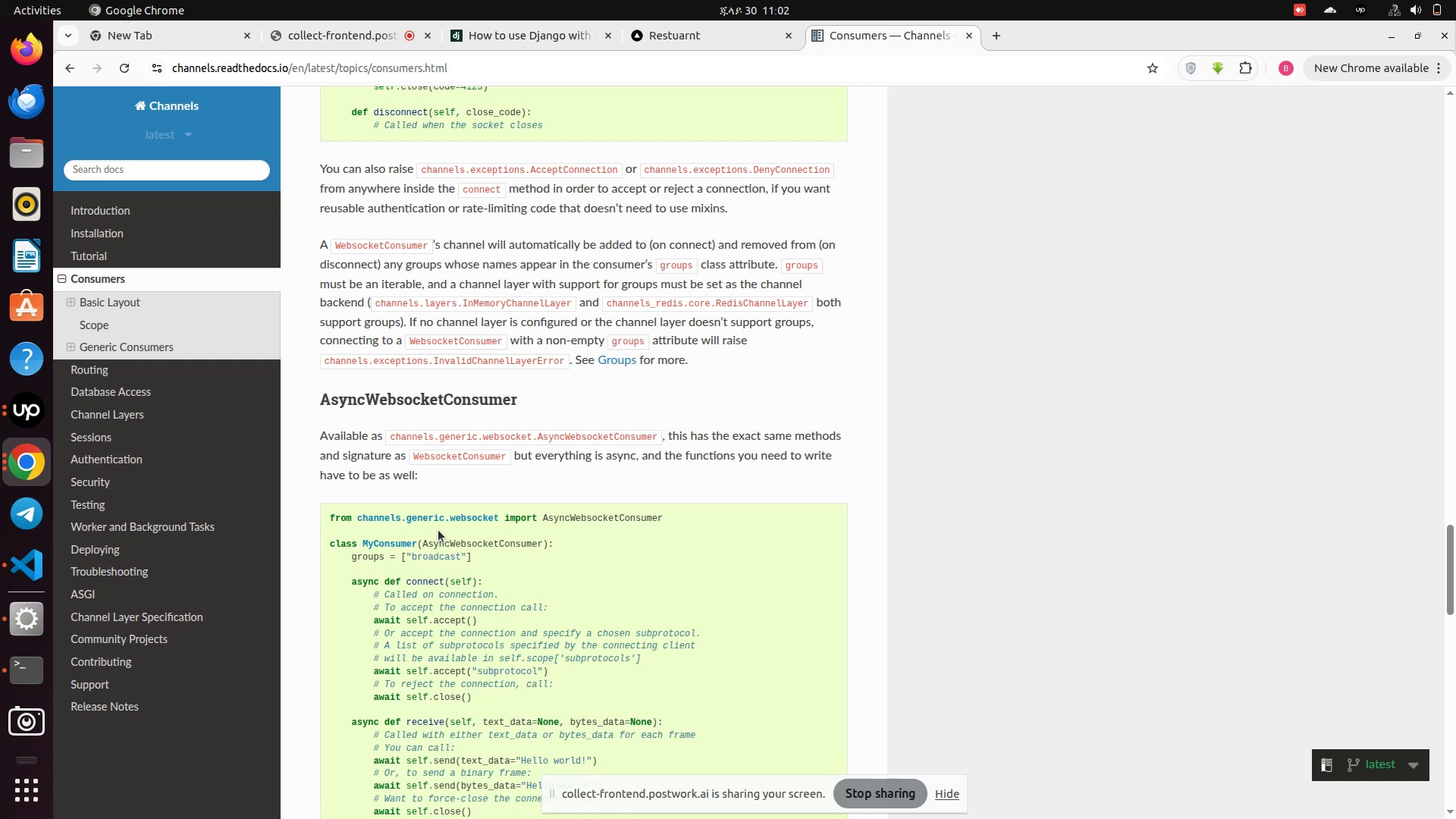 
wait(22.35)
 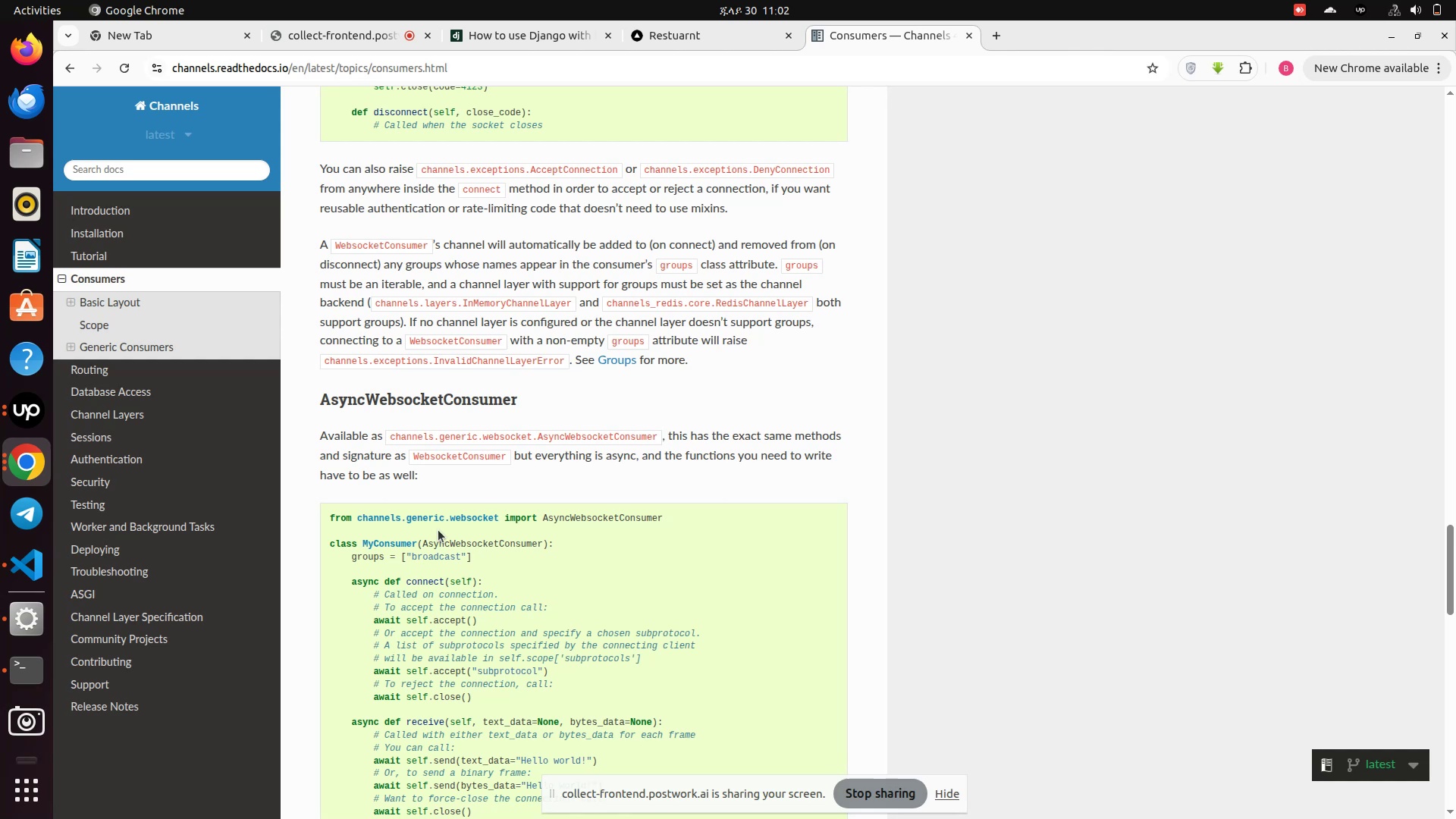 
scroll: coordinate [438, 530], scroll_direction: down, amount: 2.0
 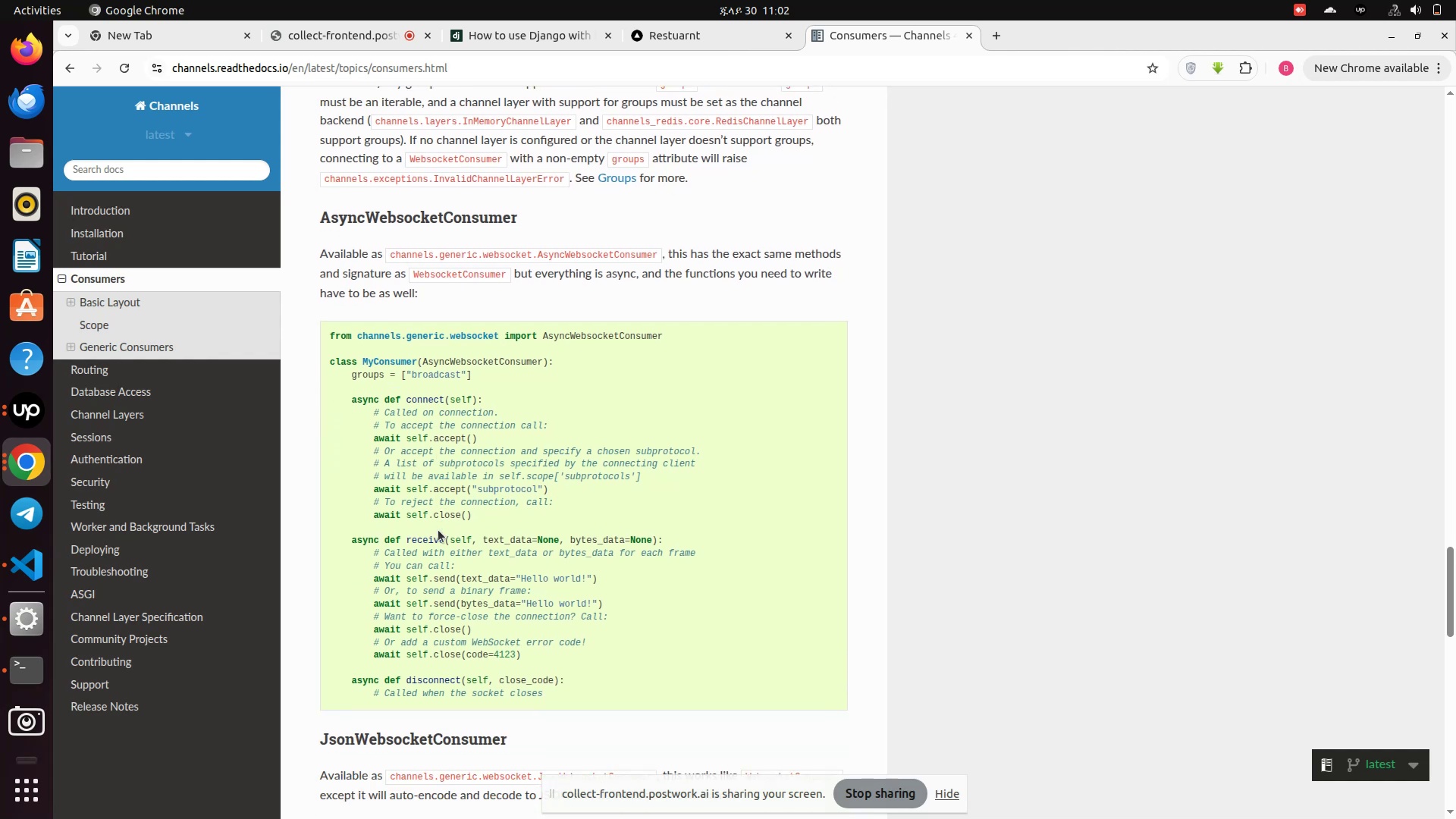 
wait(9.67)
 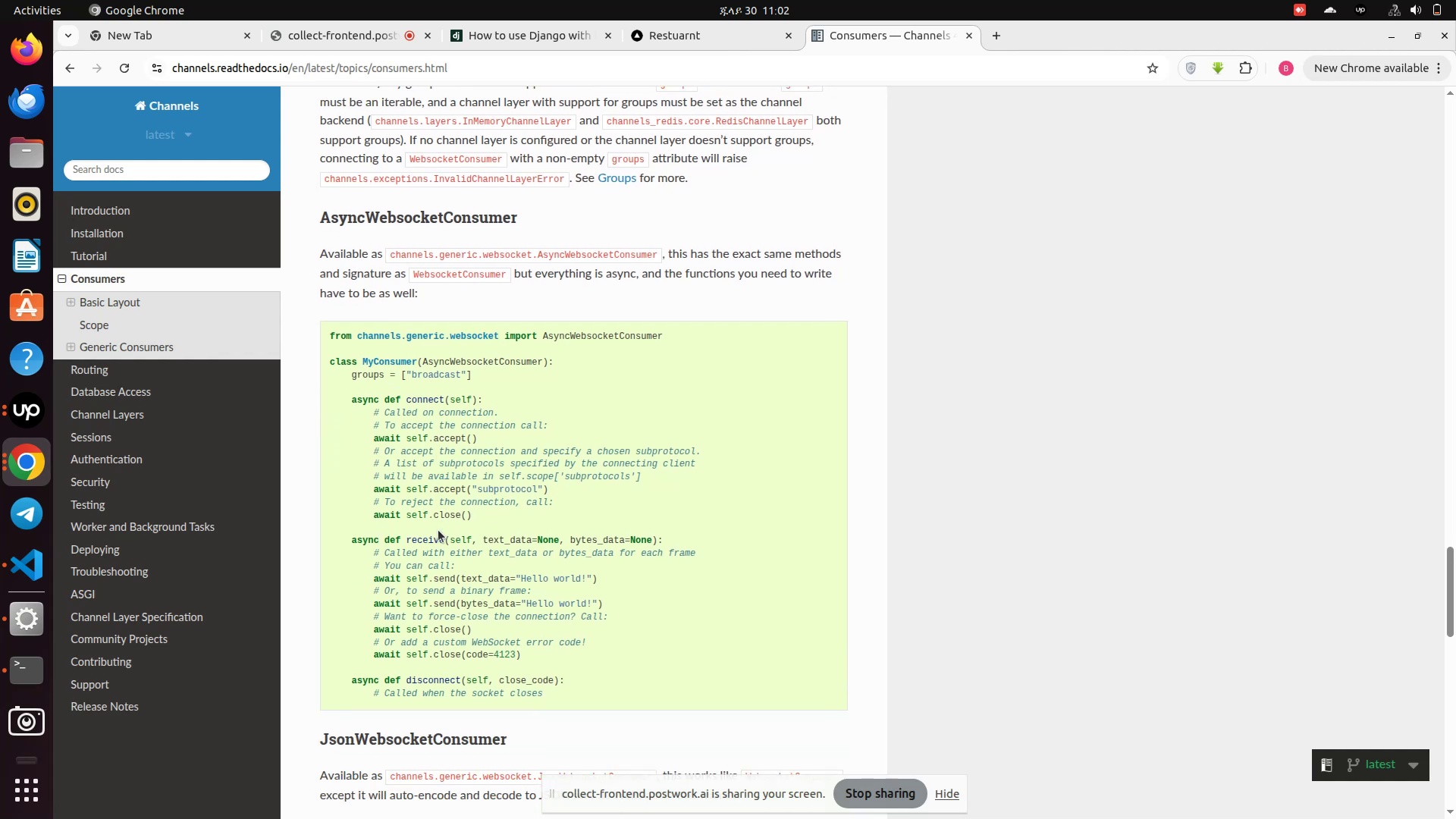 
scroll: coordinate [438, 530], scroll_direction: down, amount: 1.0
 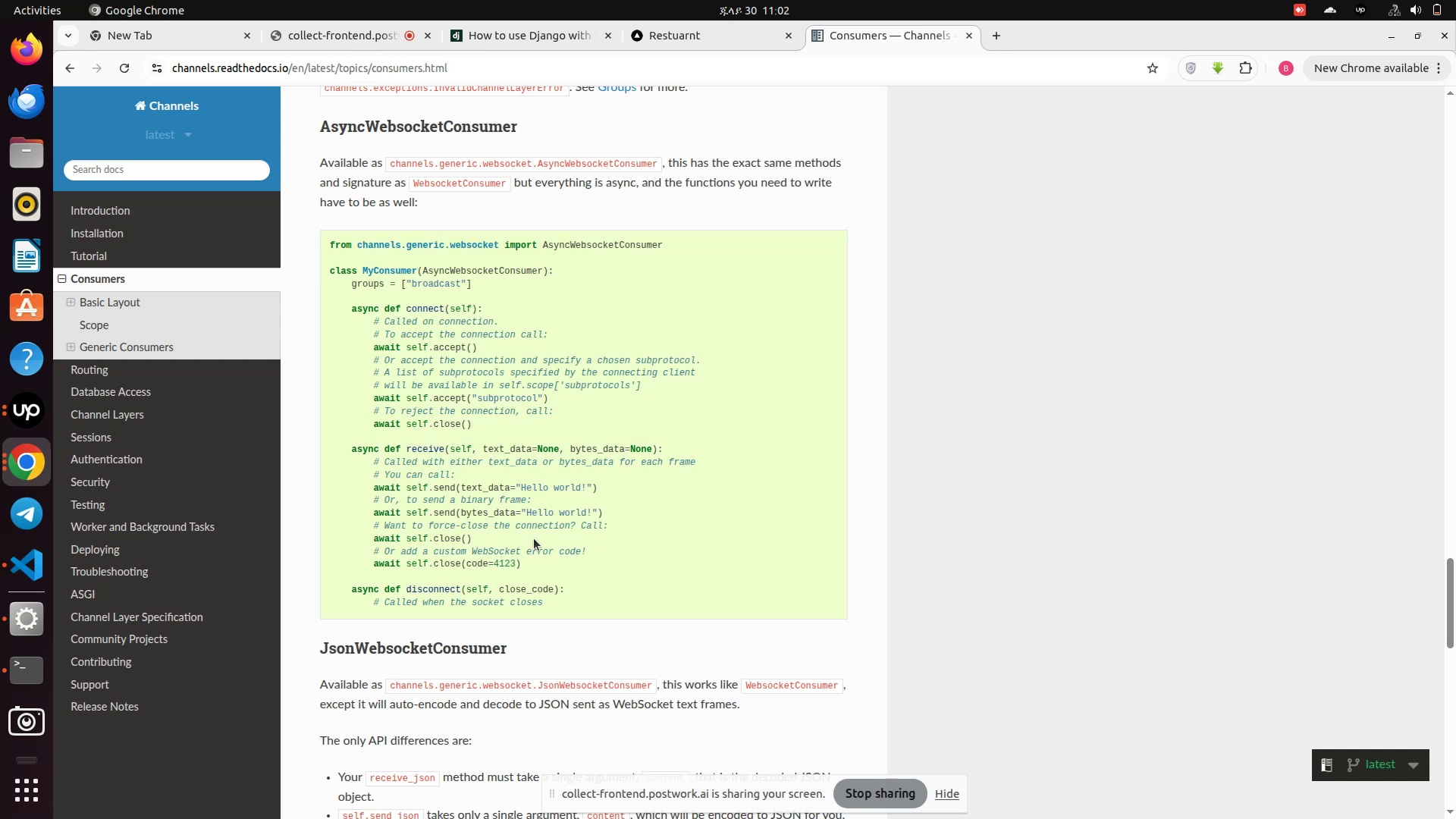 
wait(17.27)
 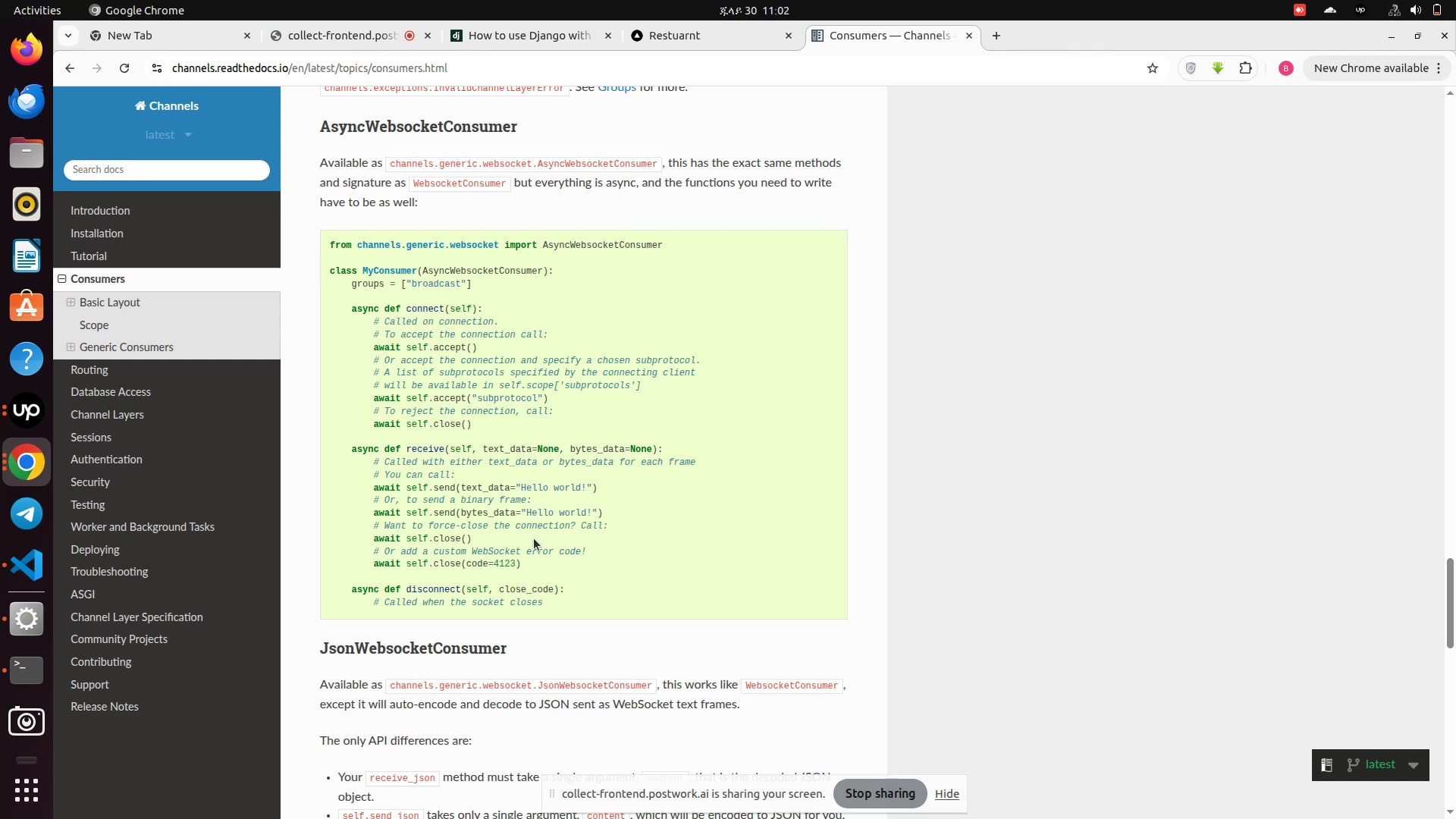 
scroll: coordinate [534, 538], scroll_direction: down, amount: 2.0
 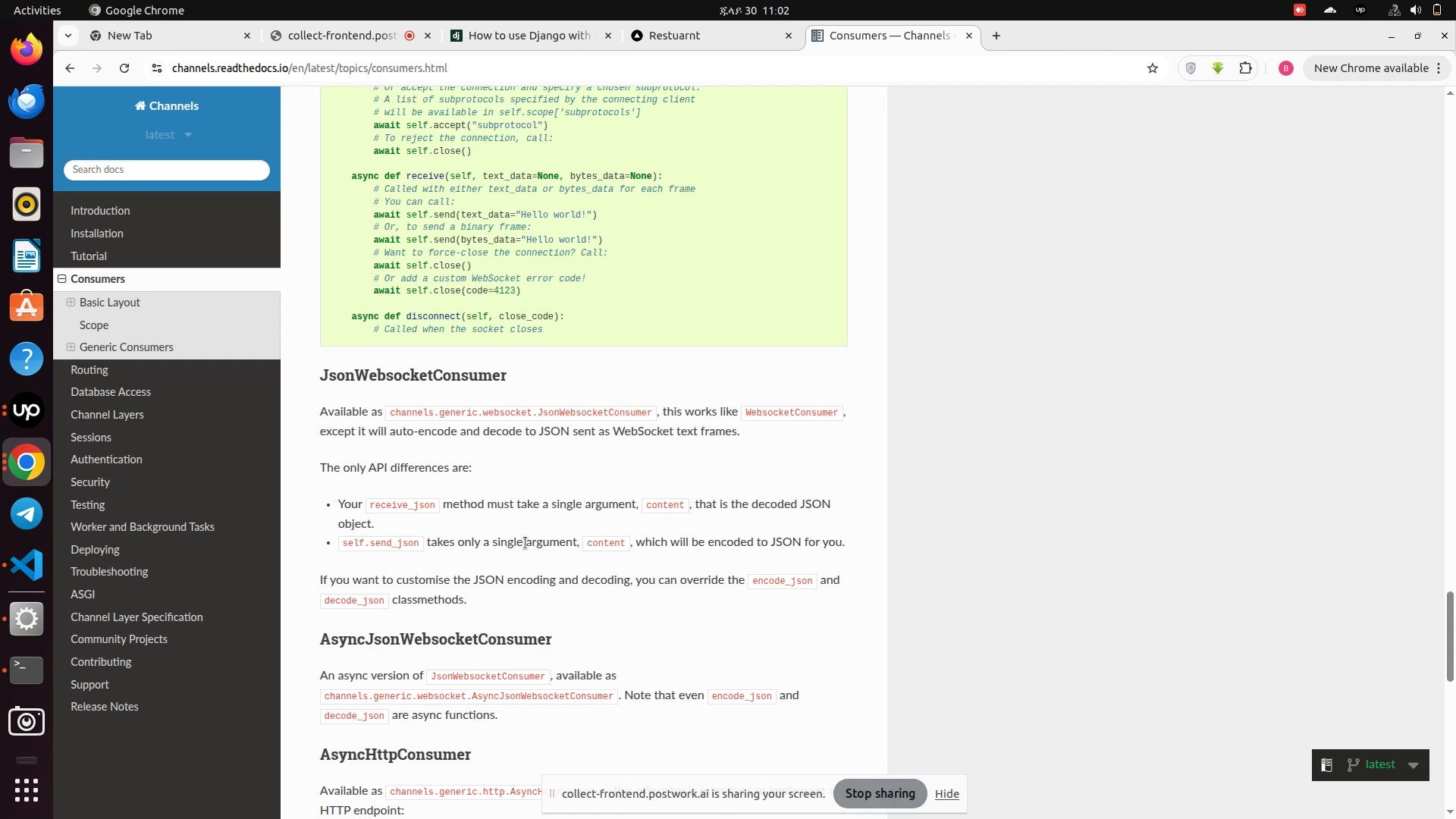 
wait(9.09)
 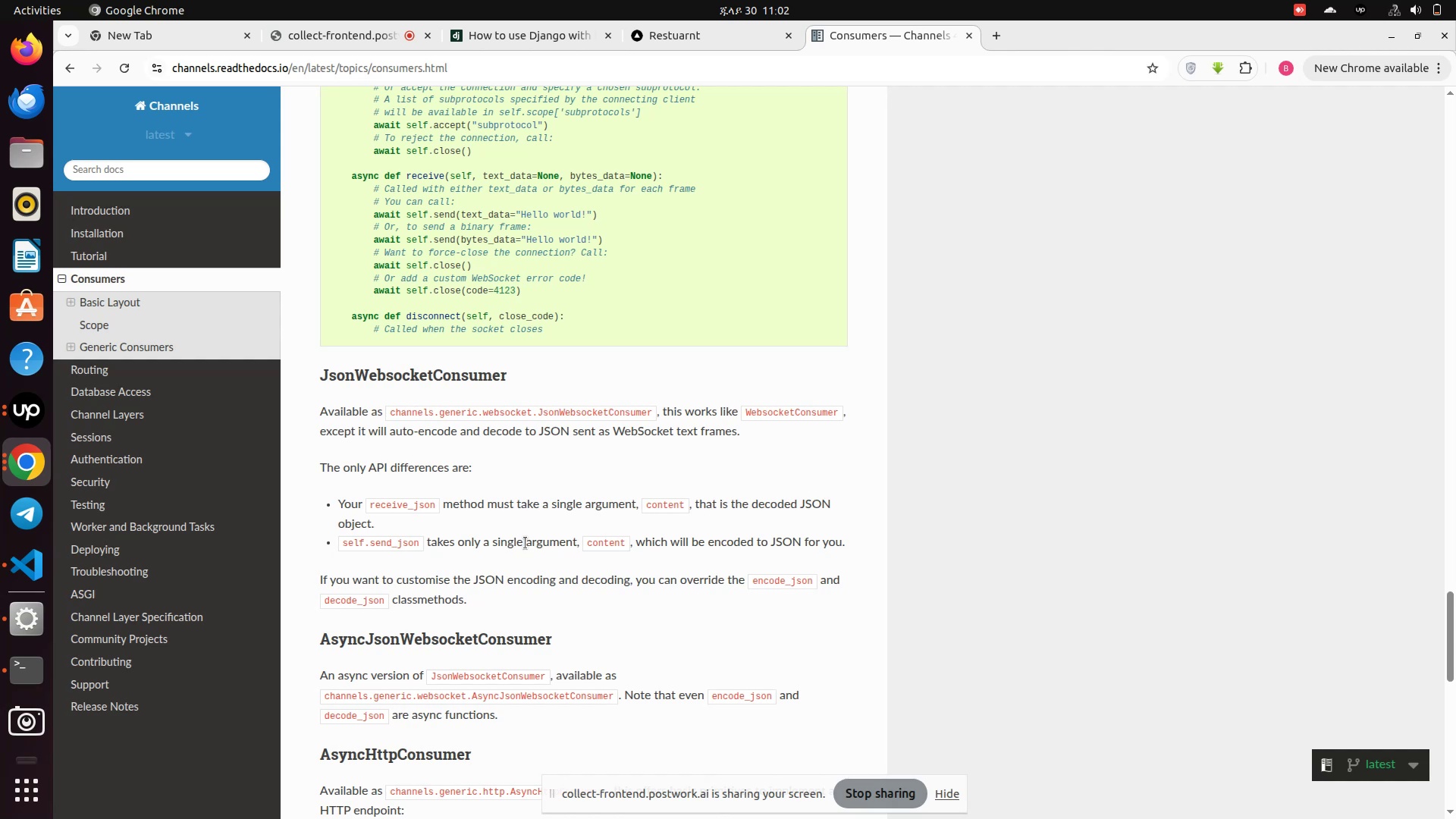 
scroll: coordinate [453, 498], scroll_direction: up, amount: 2.0
 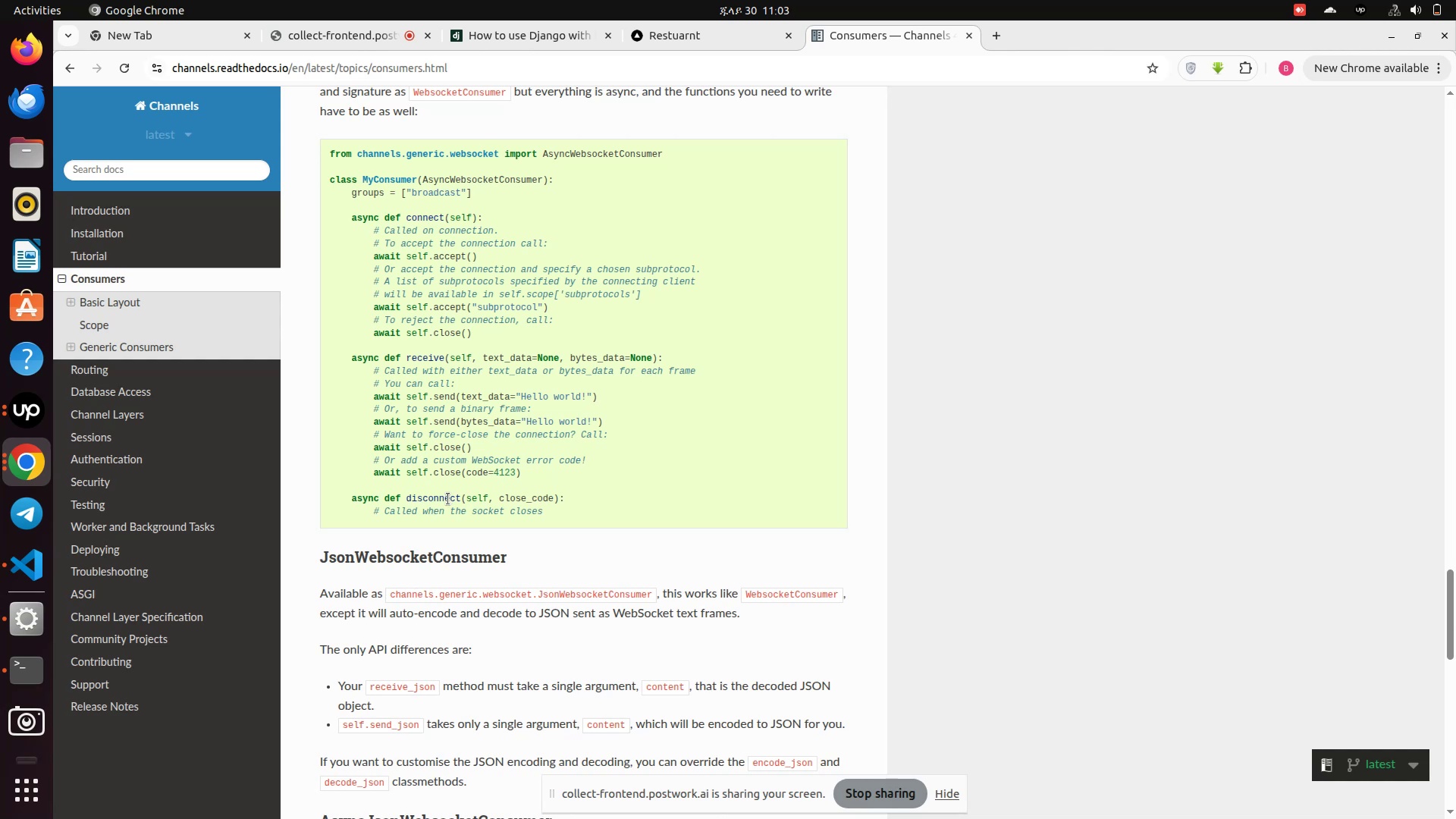 
wait(39.07)
 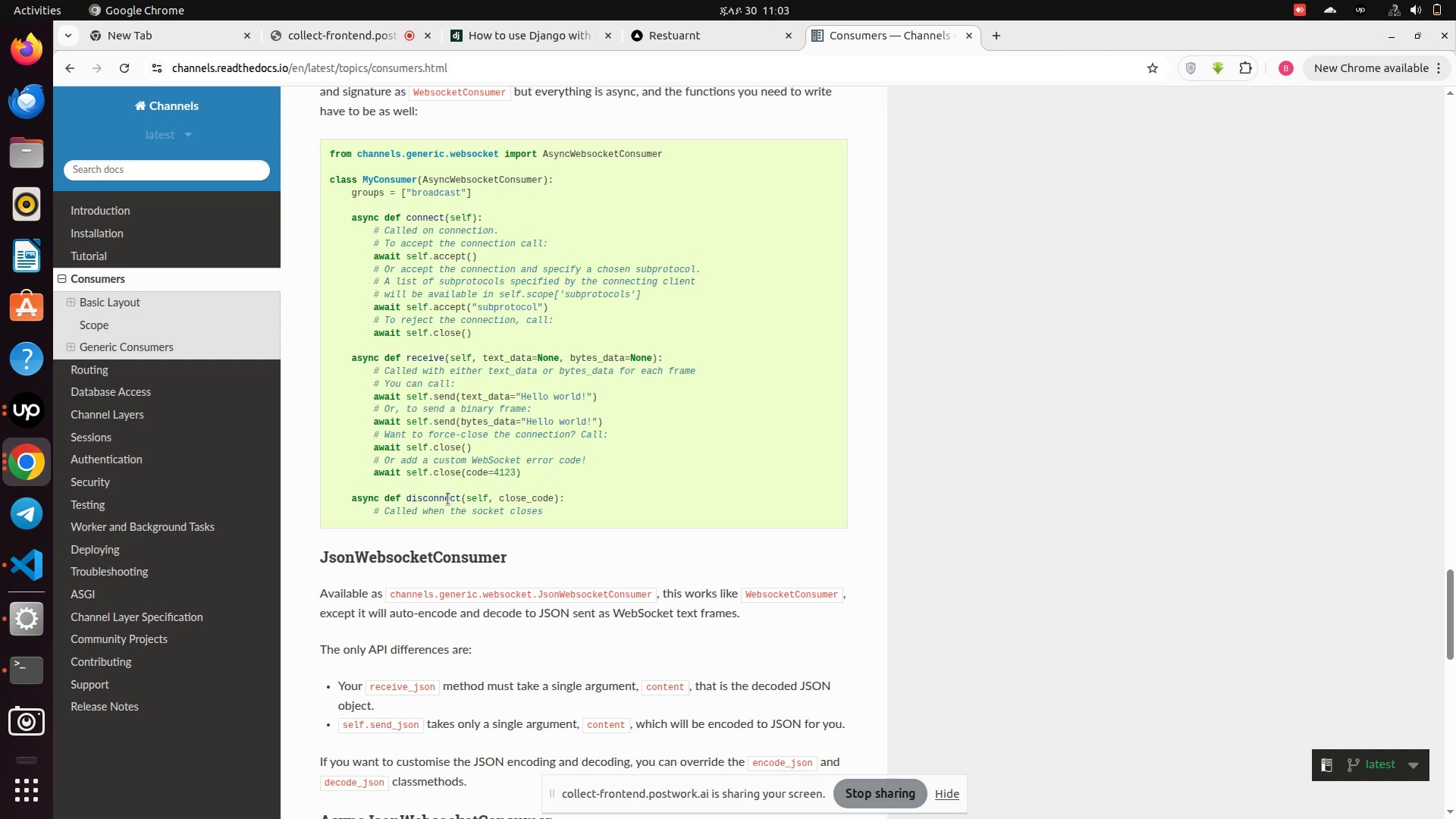 
scroll: coordinate [446, 500], scroll_direction: down, amount: 2.0
 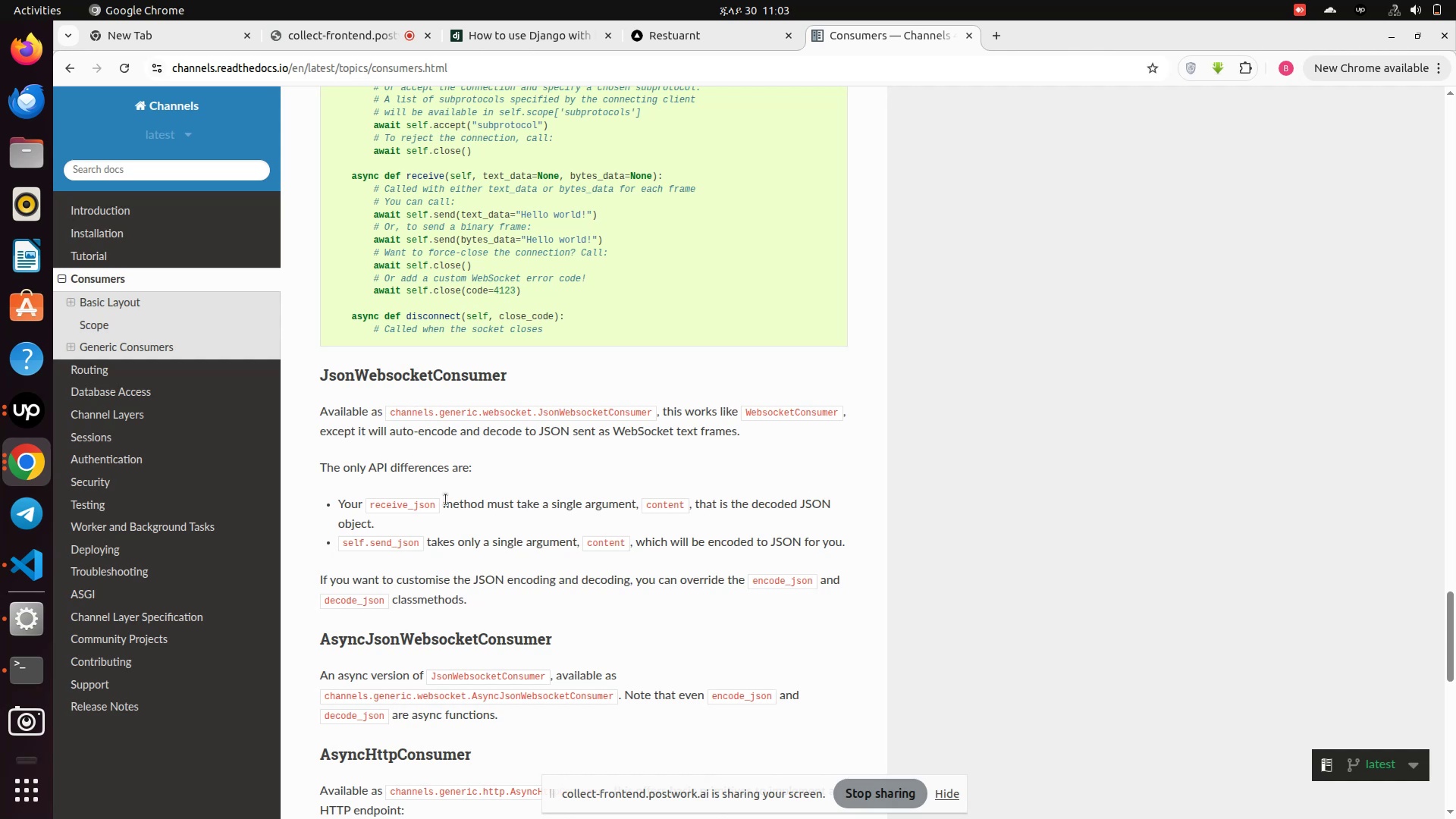 
wait(25.74)
 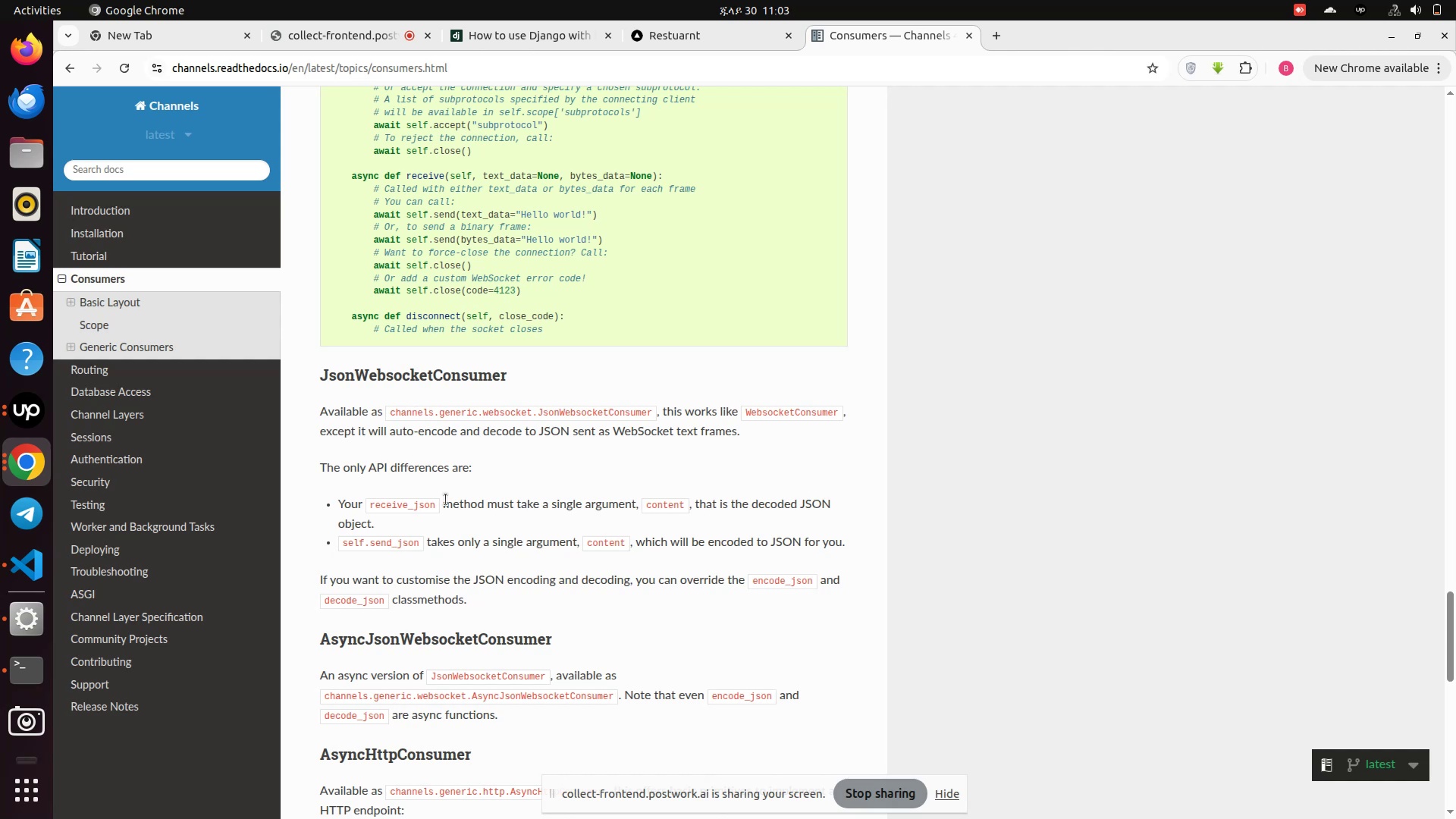 
scroll: coordinate [446, 500], scroll_direction: down, amount: 1.0
 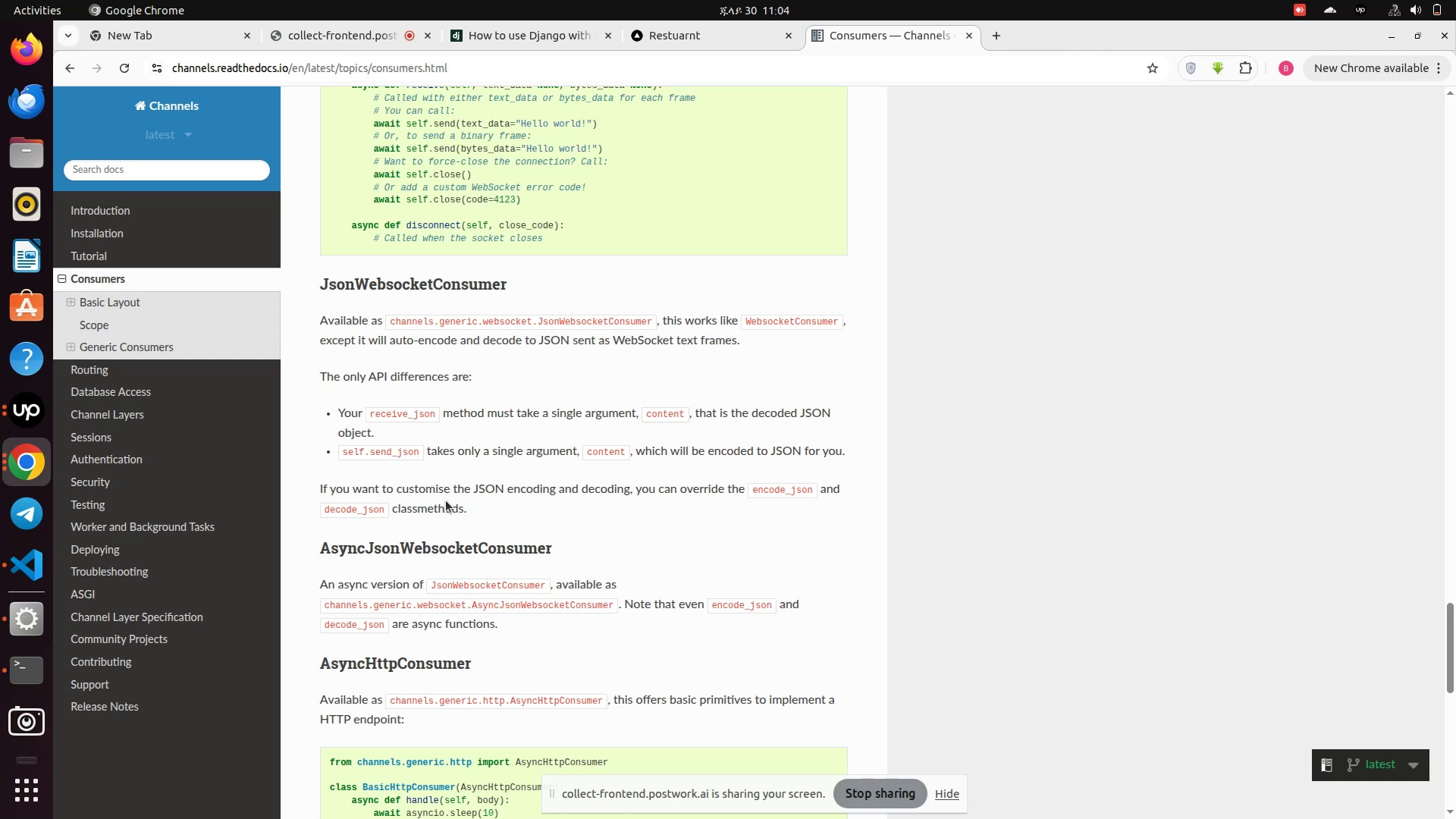 
wait(16.94)
 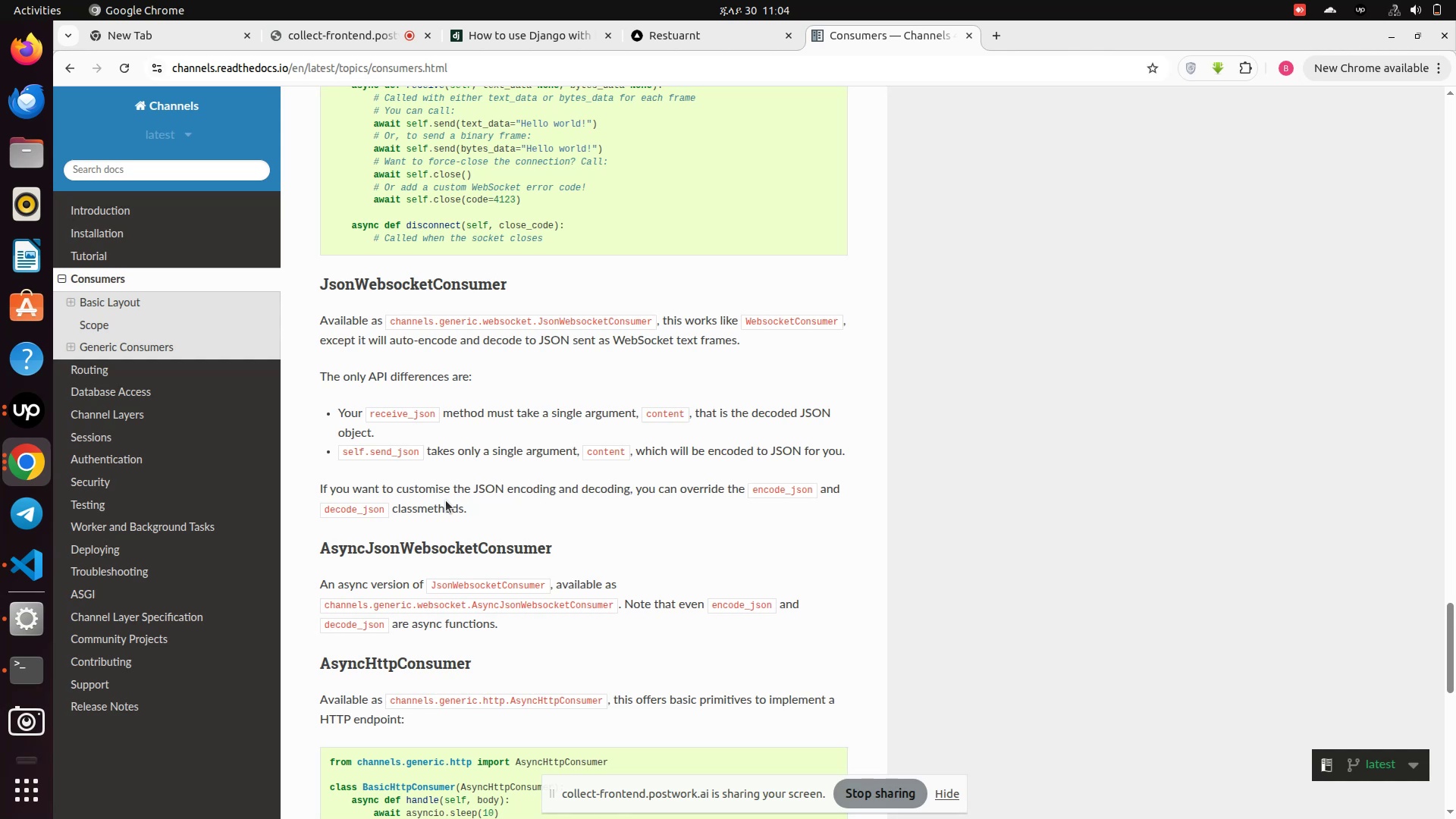 
scroll: coordinate [446, 500], scroll_direction: down, amount: 1.0
 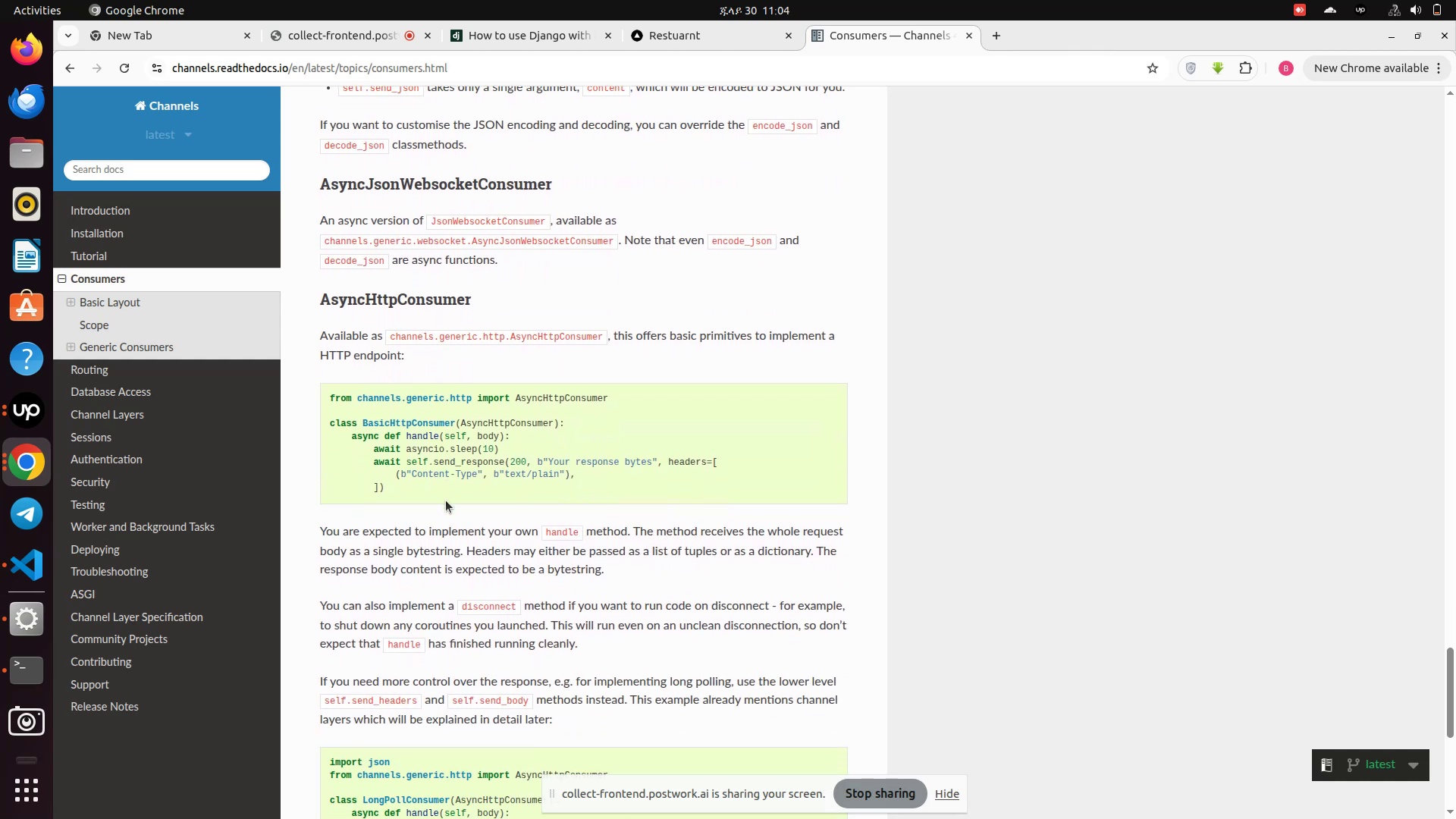 
wait(6.78)
 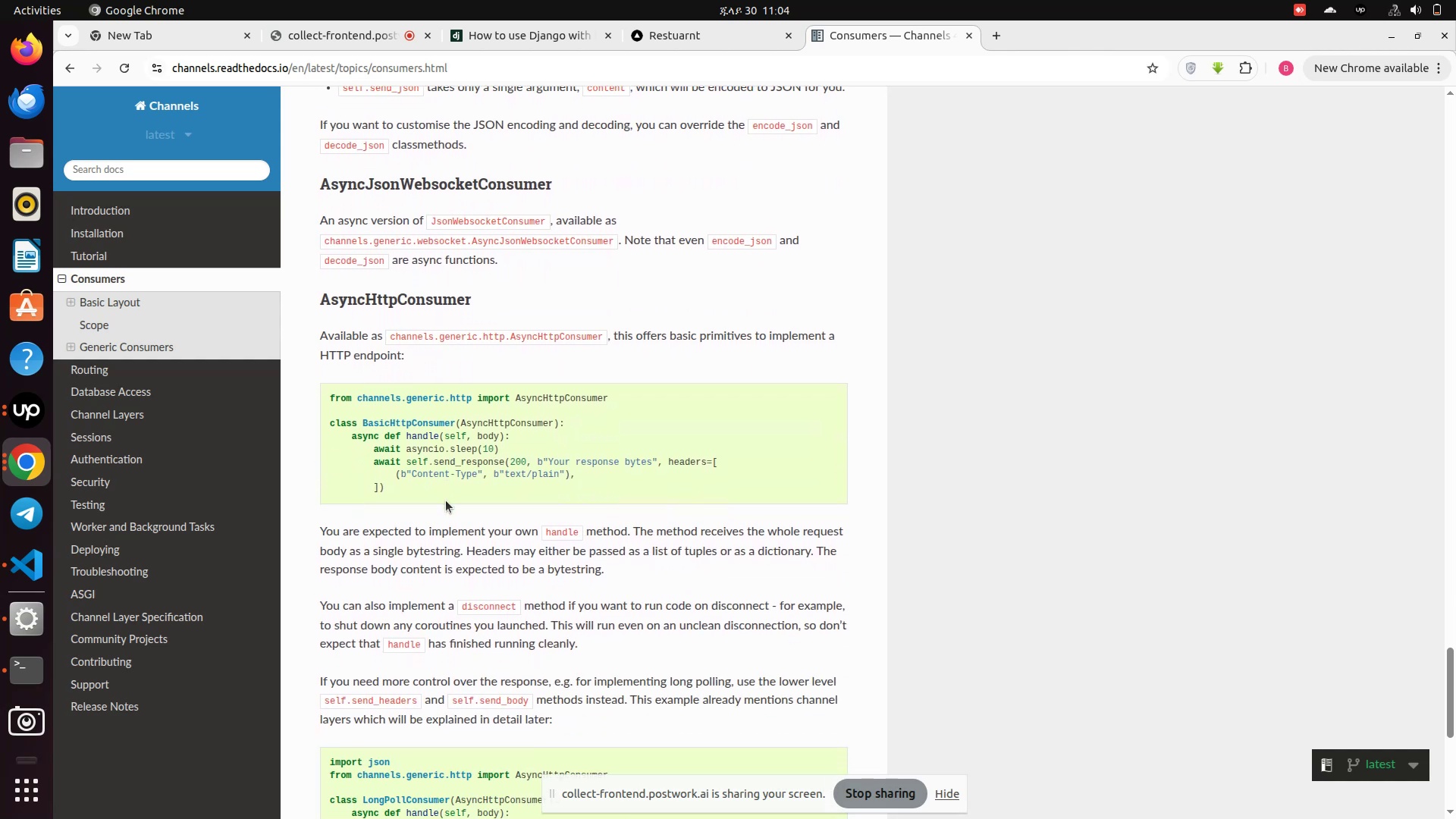 
scroll: coordinate [446, 500], scroll_direction: up, amount: 3.0
 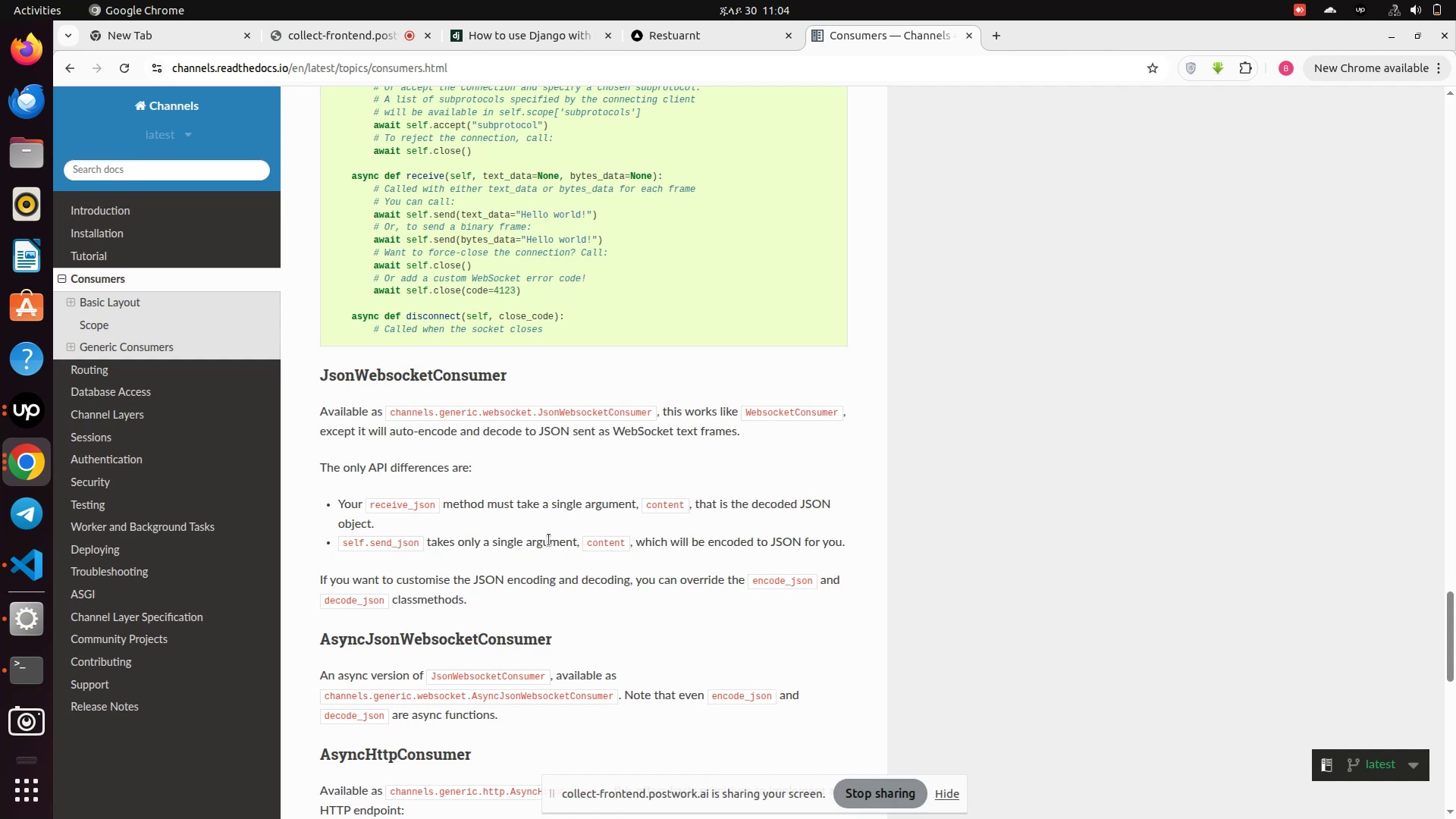 
wait(14.04)
 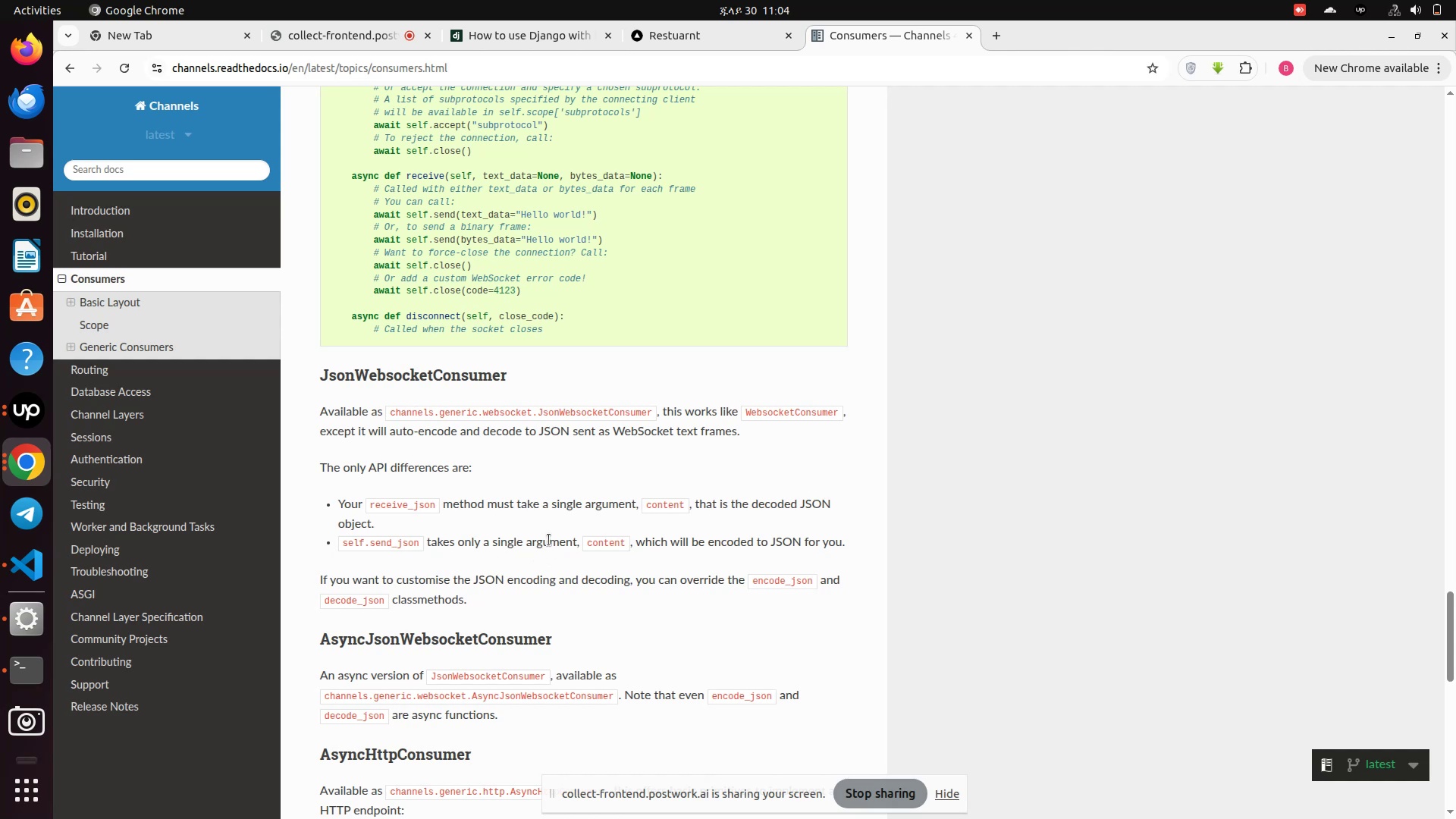 
scroll: coordinate [386, 539], scroll_direction: down, amount: 2.0
 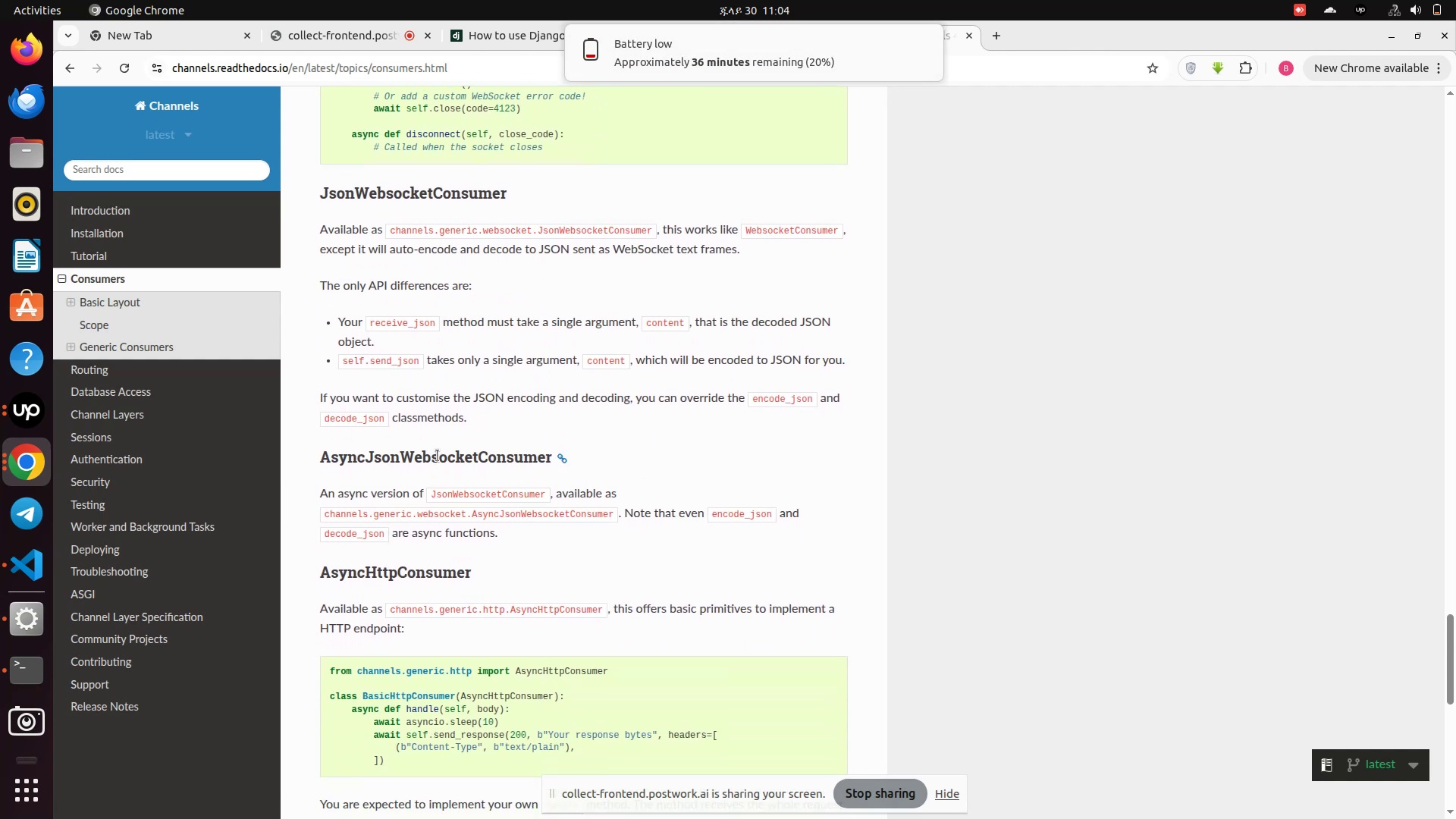 
left_click([438, 456])
 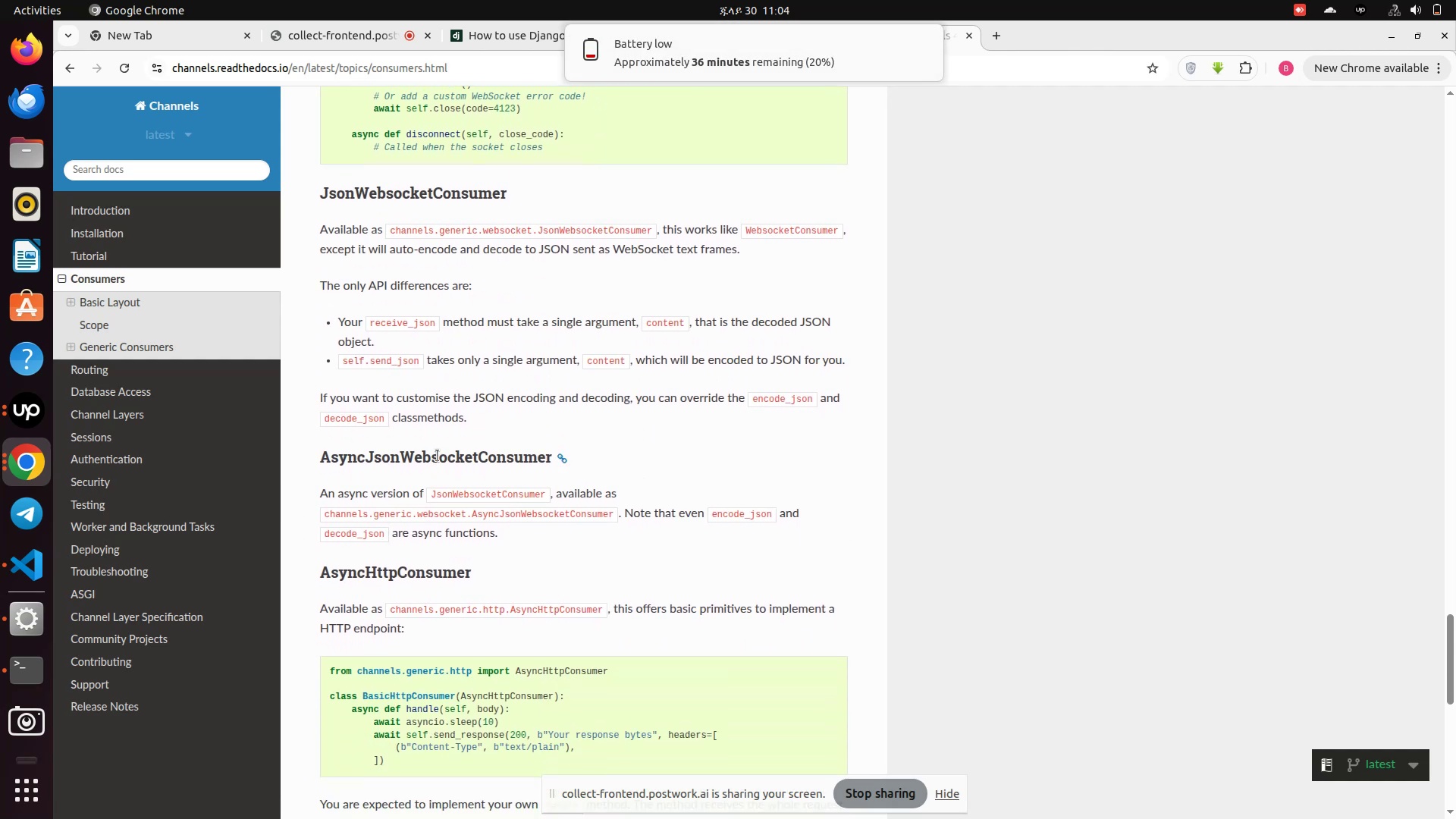 
left_click([438, 456])
 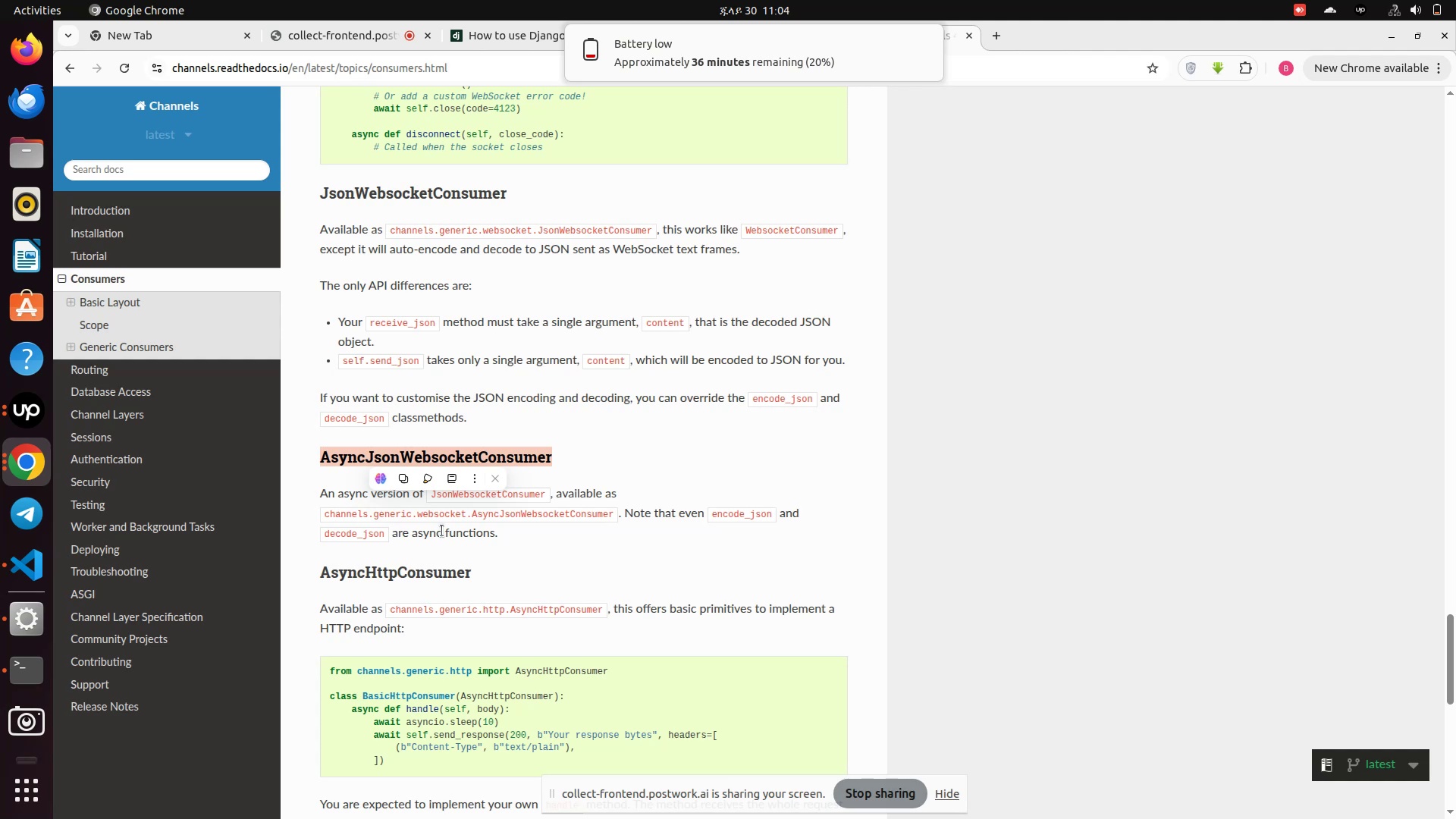 
left_click([442, 531])
 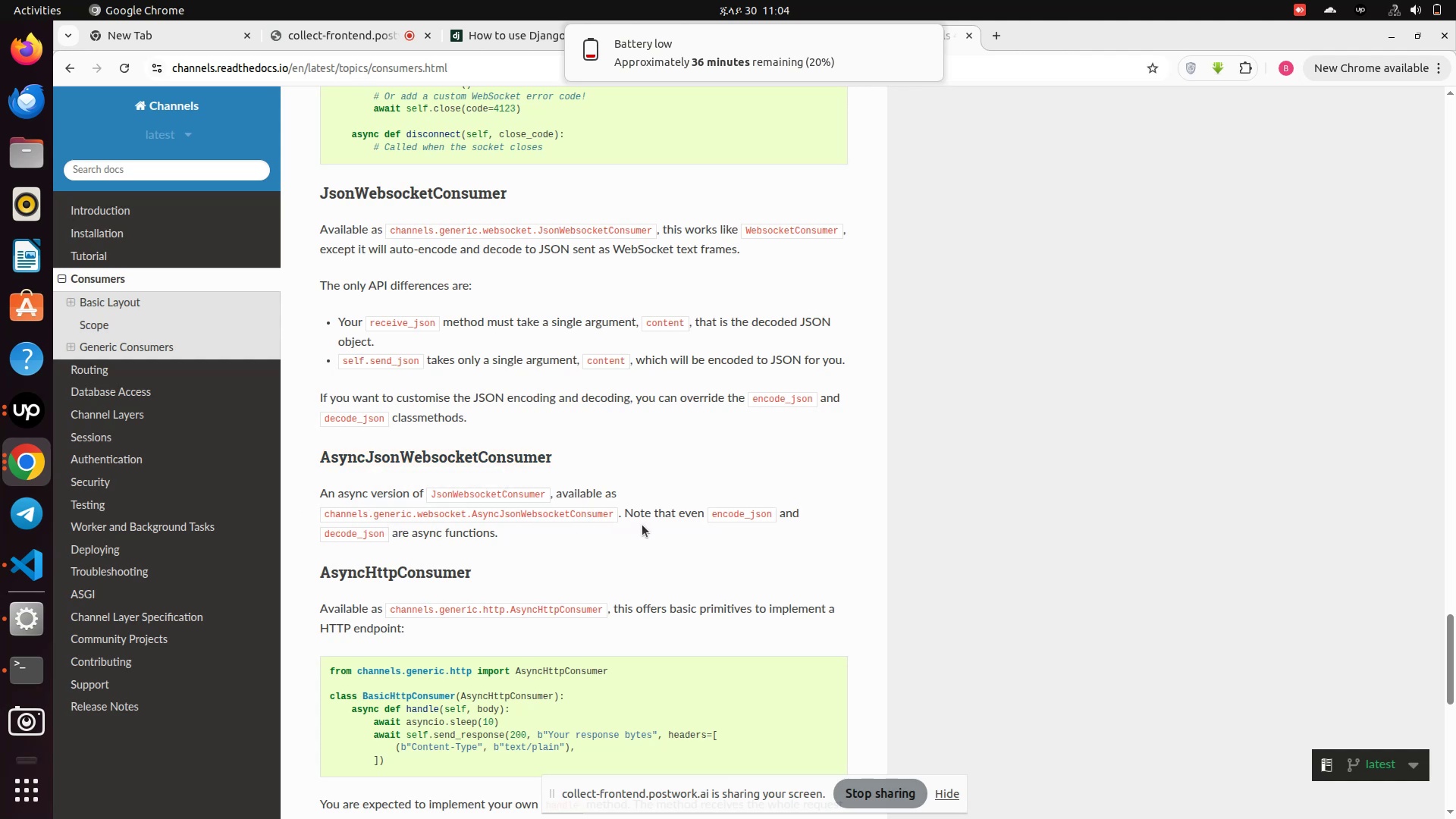 
wait(6.21)
 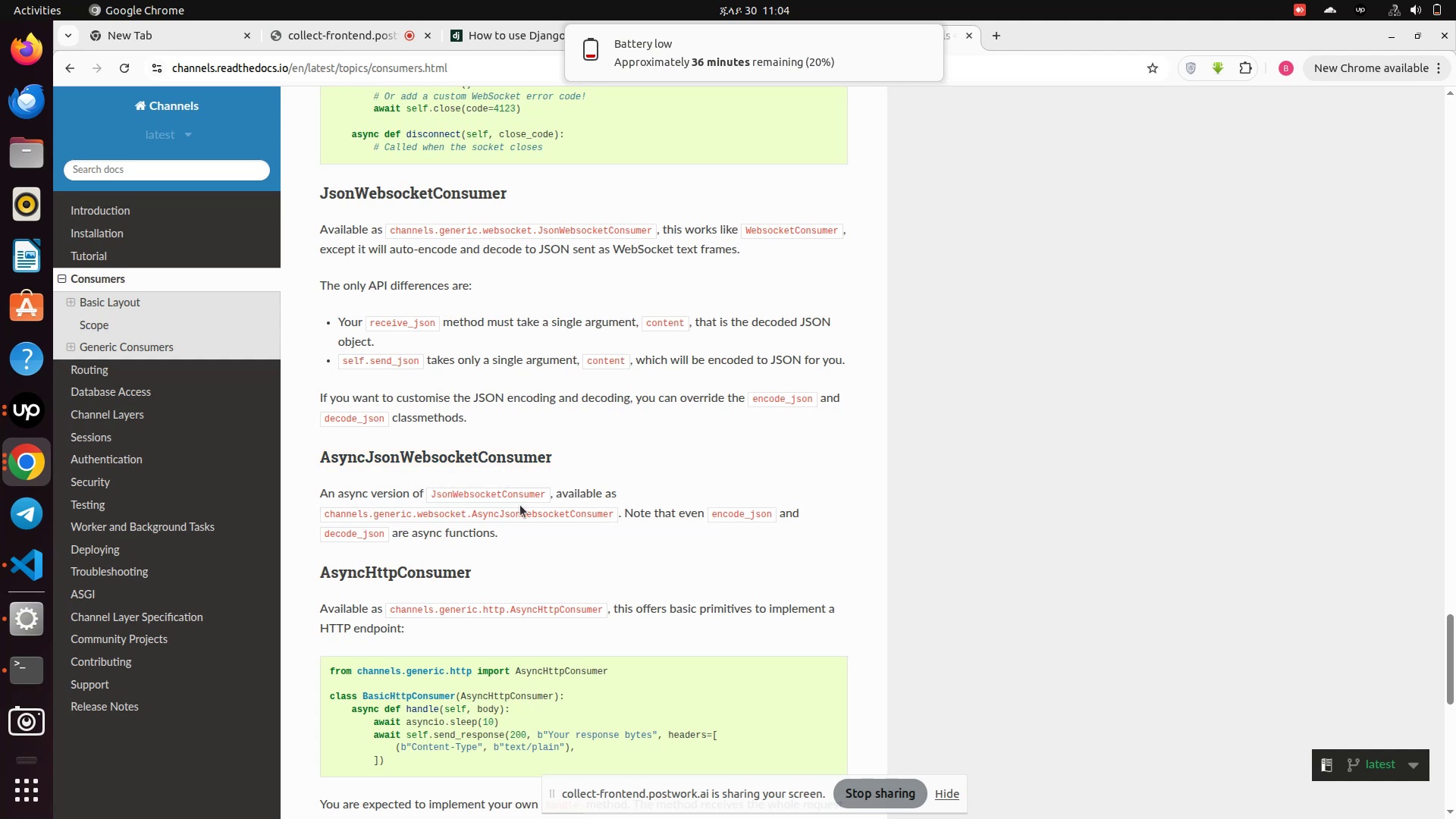 
scroll: coordinate [411, 543], scroll_direction: down, amount: 1.0
 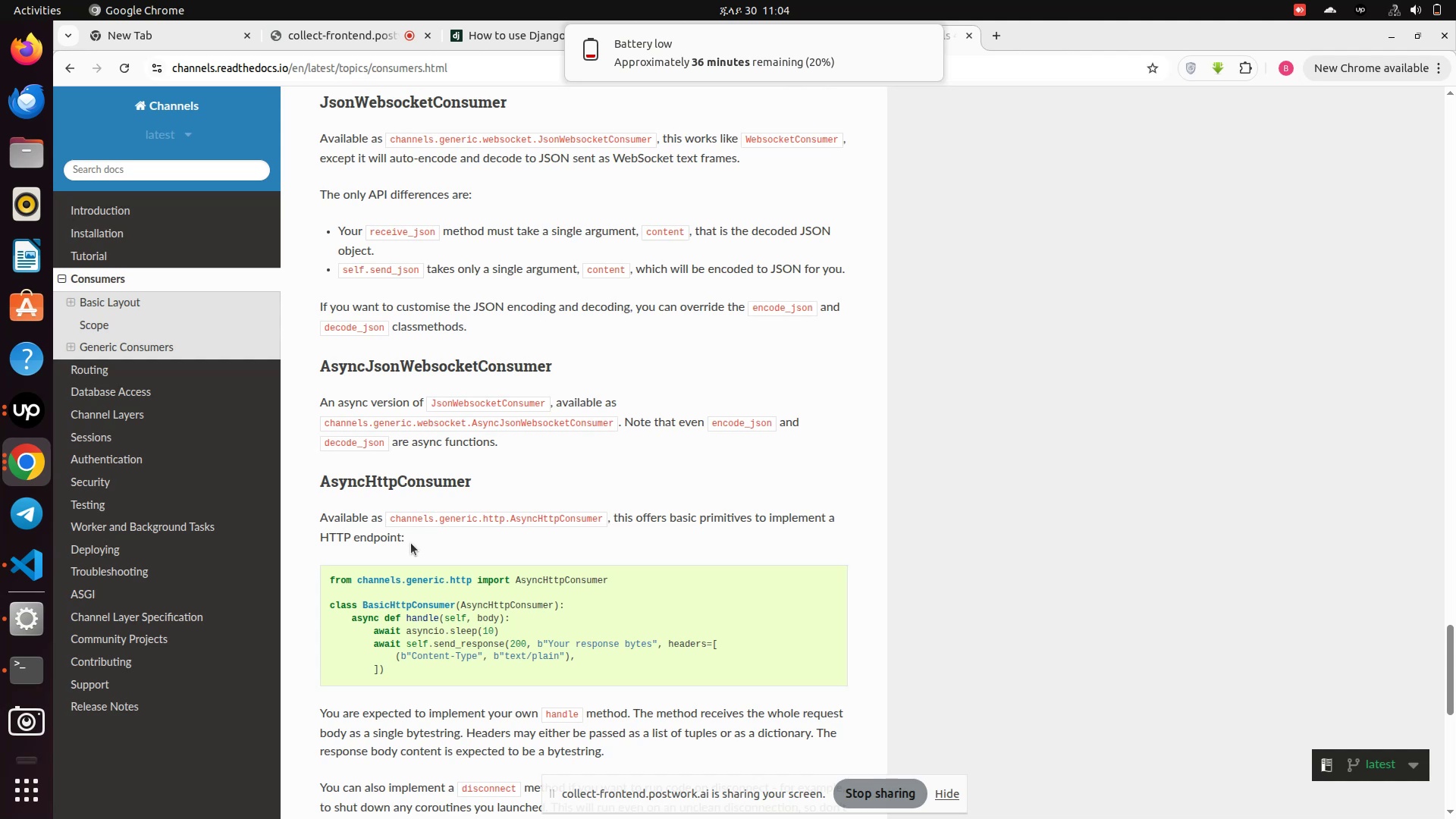 
wait(5.13)
 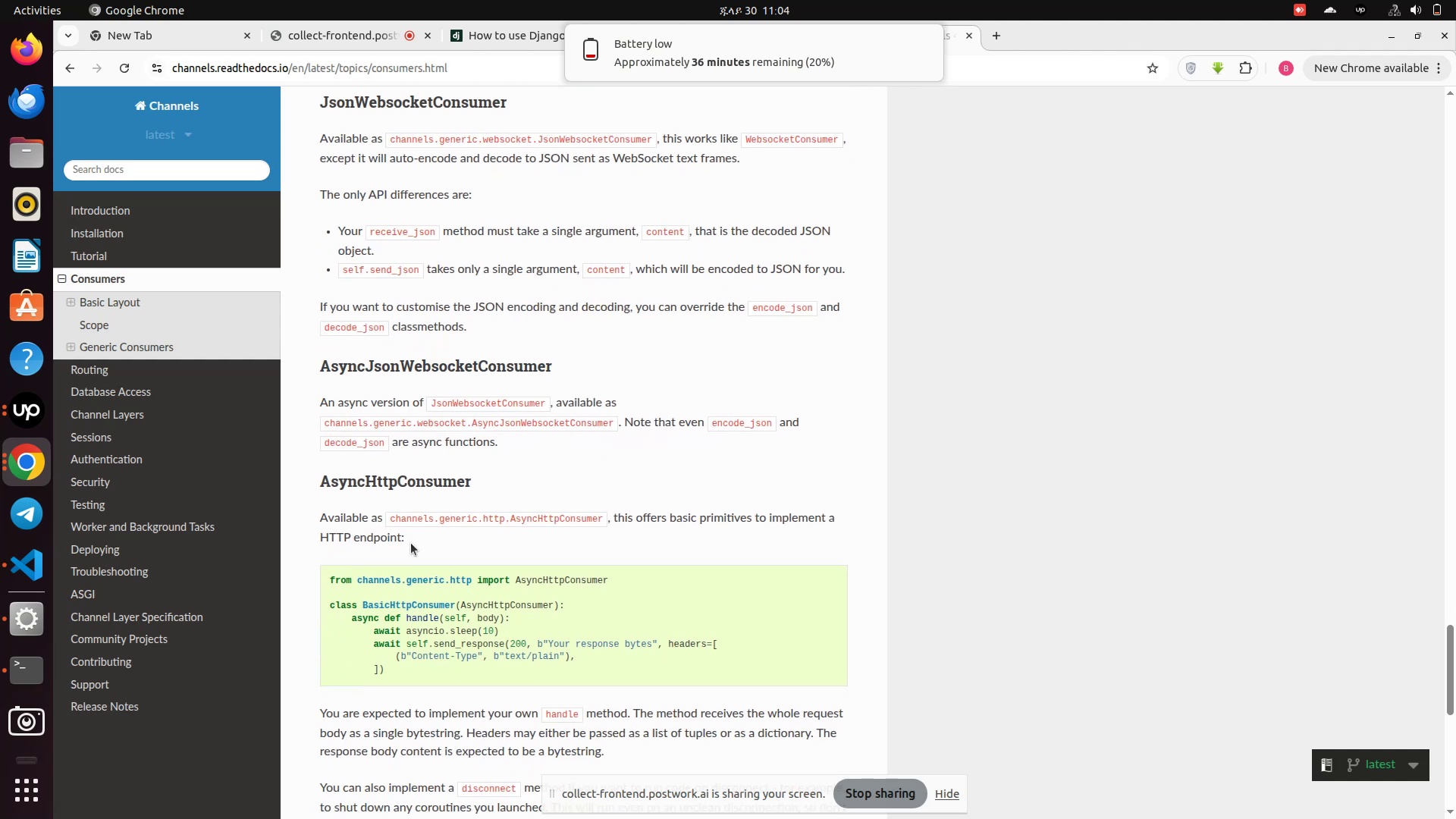 
scroll: coordinate [509, 585], scroll_direction: down, amount: 5.0
 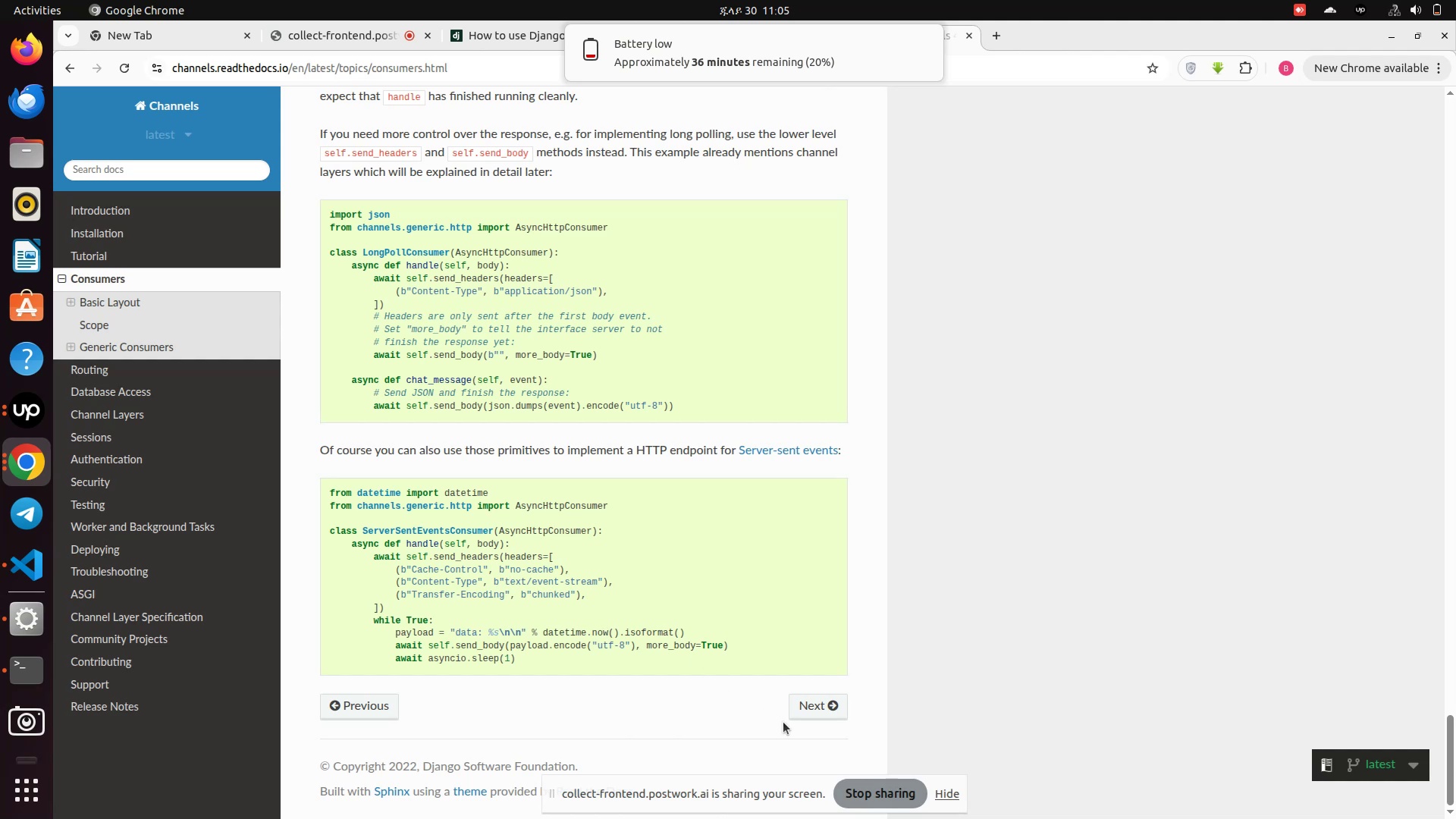 
left_click([795, 713])
 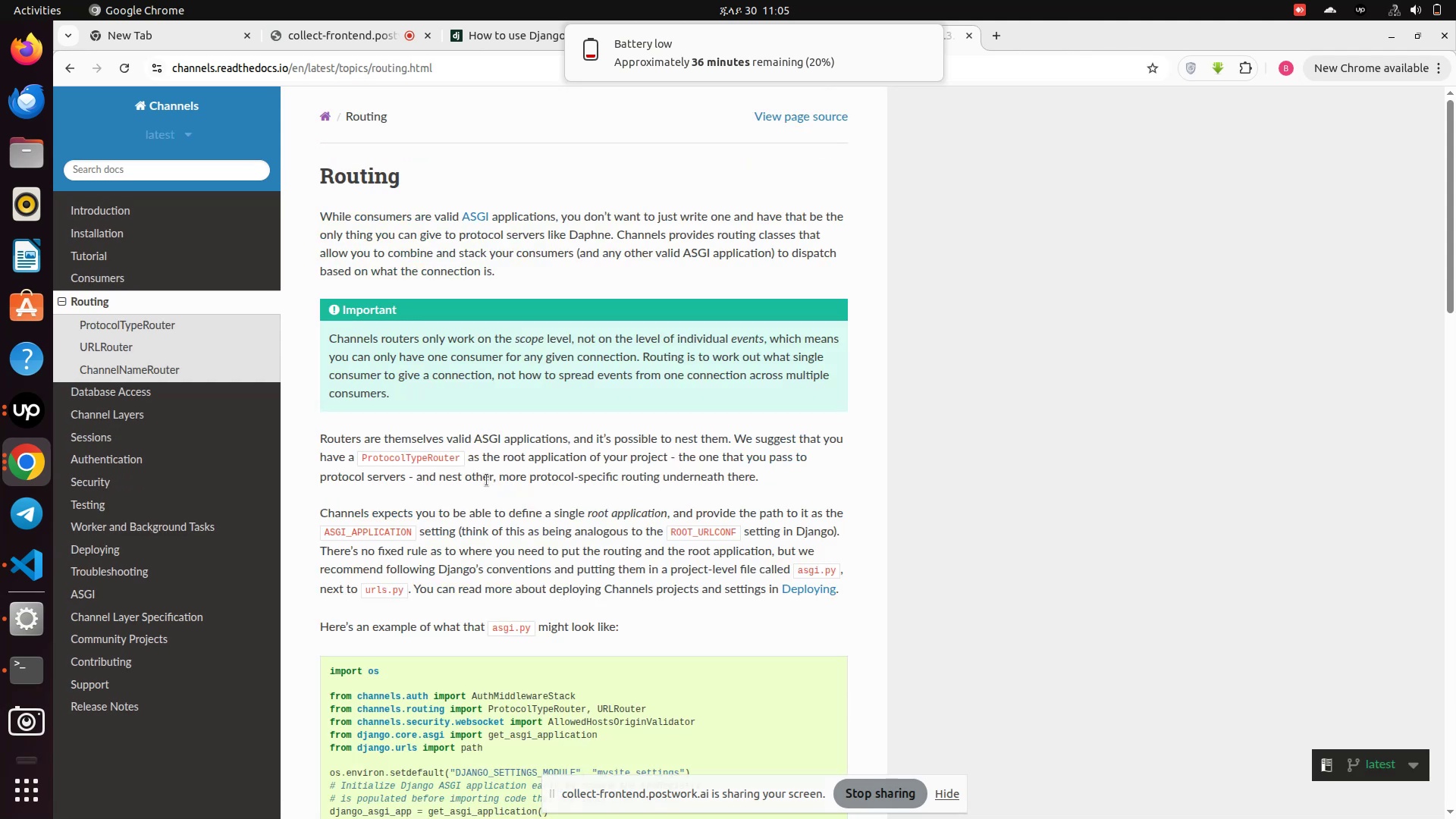 
scroll: coordinate [505, 403], scroll_direction: down, amount: 25.0
 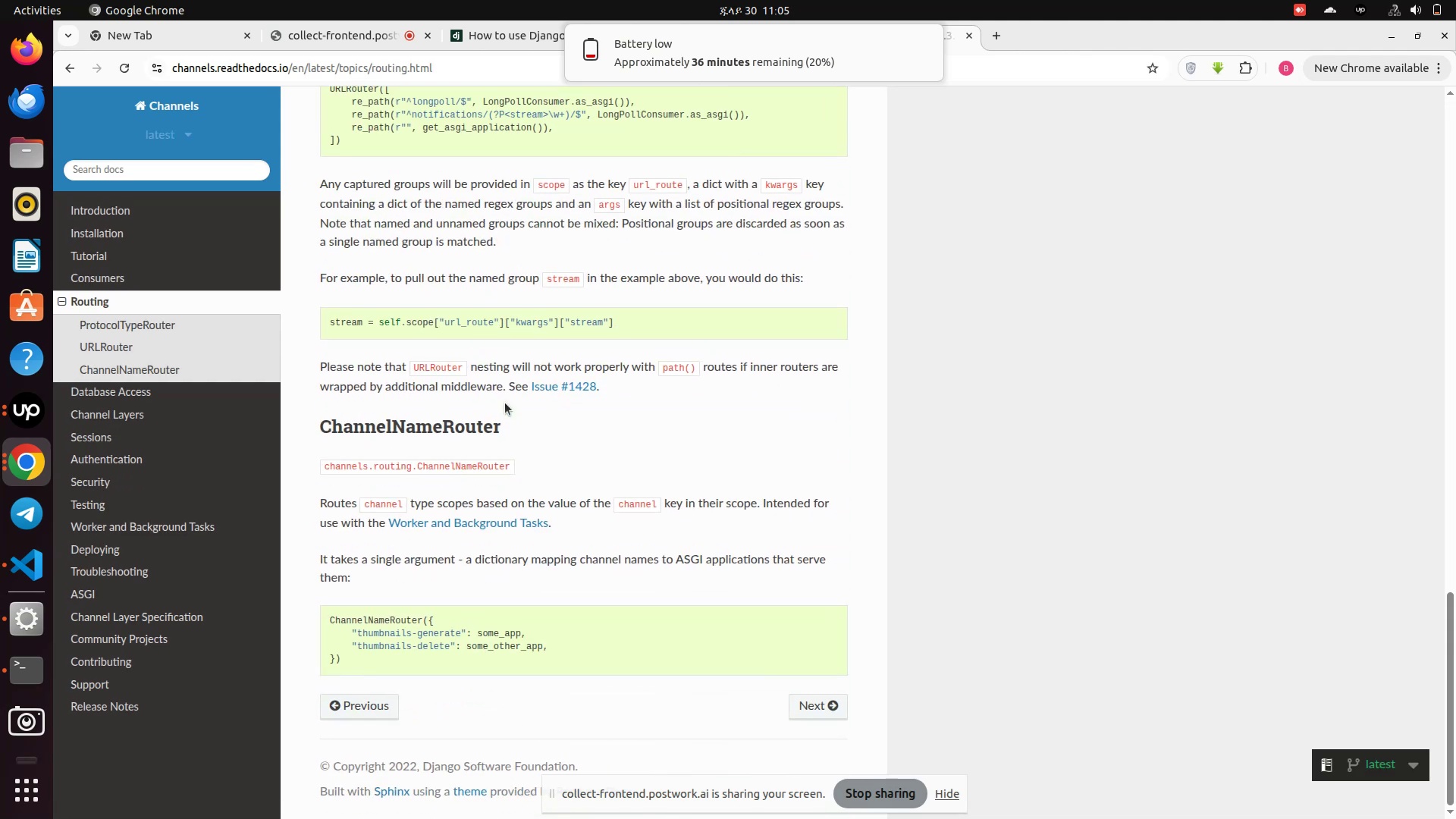 
scroll: coordinate [505, 403], scroll_direction: up, amount: 14.0
 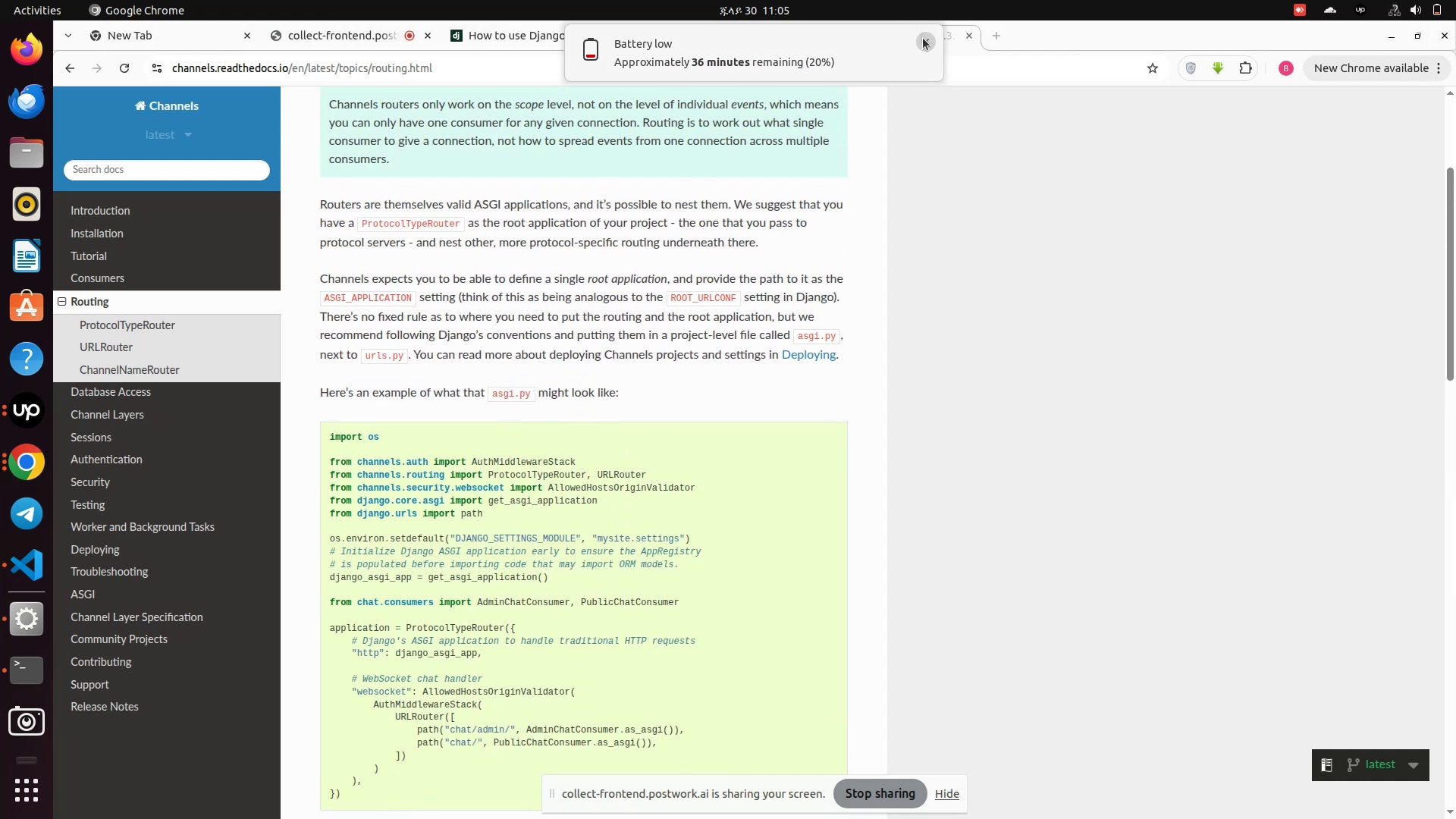 
left_click([923, 49])
 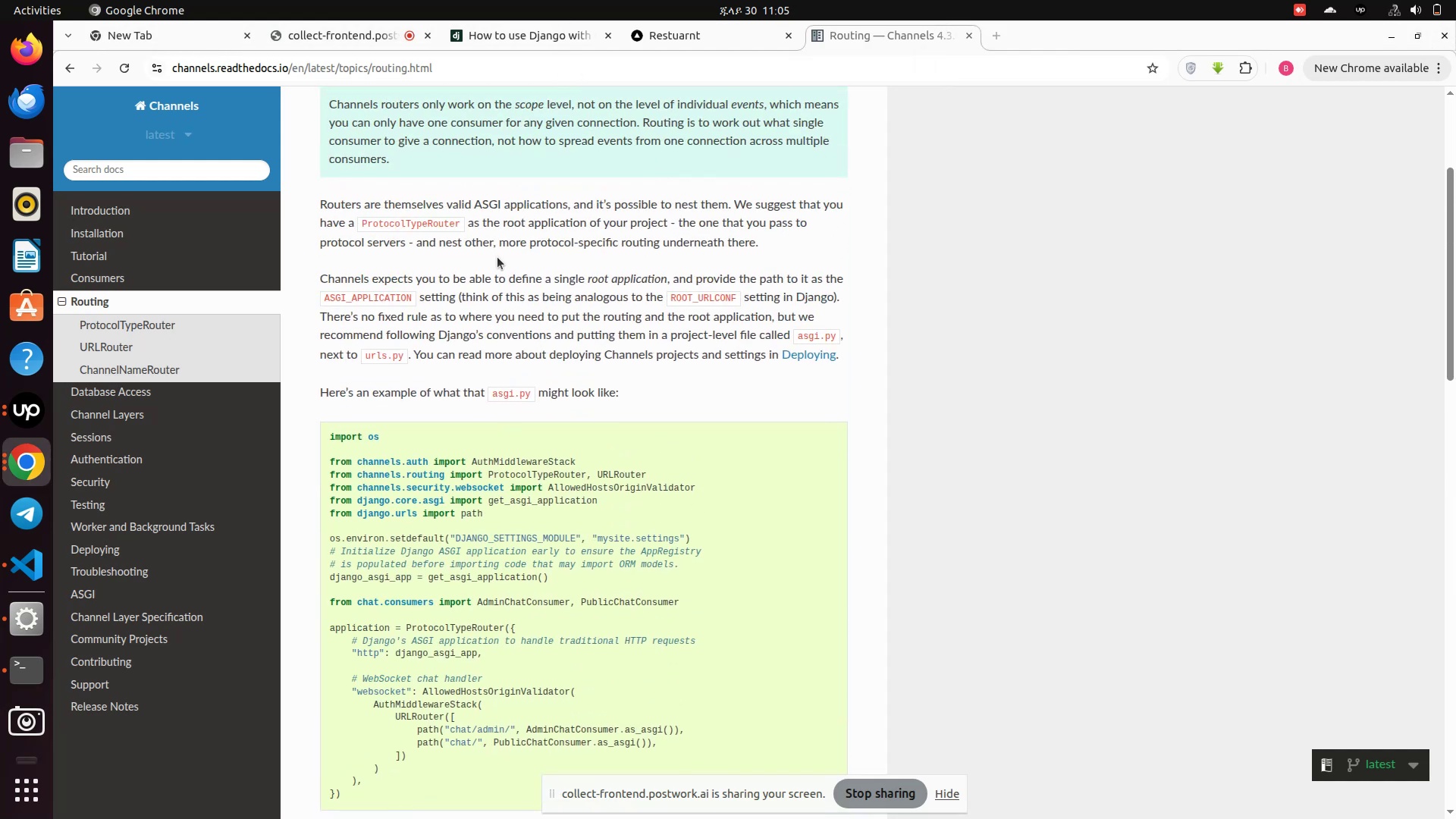 
scroll: coordinate [491, 264], scroll_direction: up, amount: 8.0
 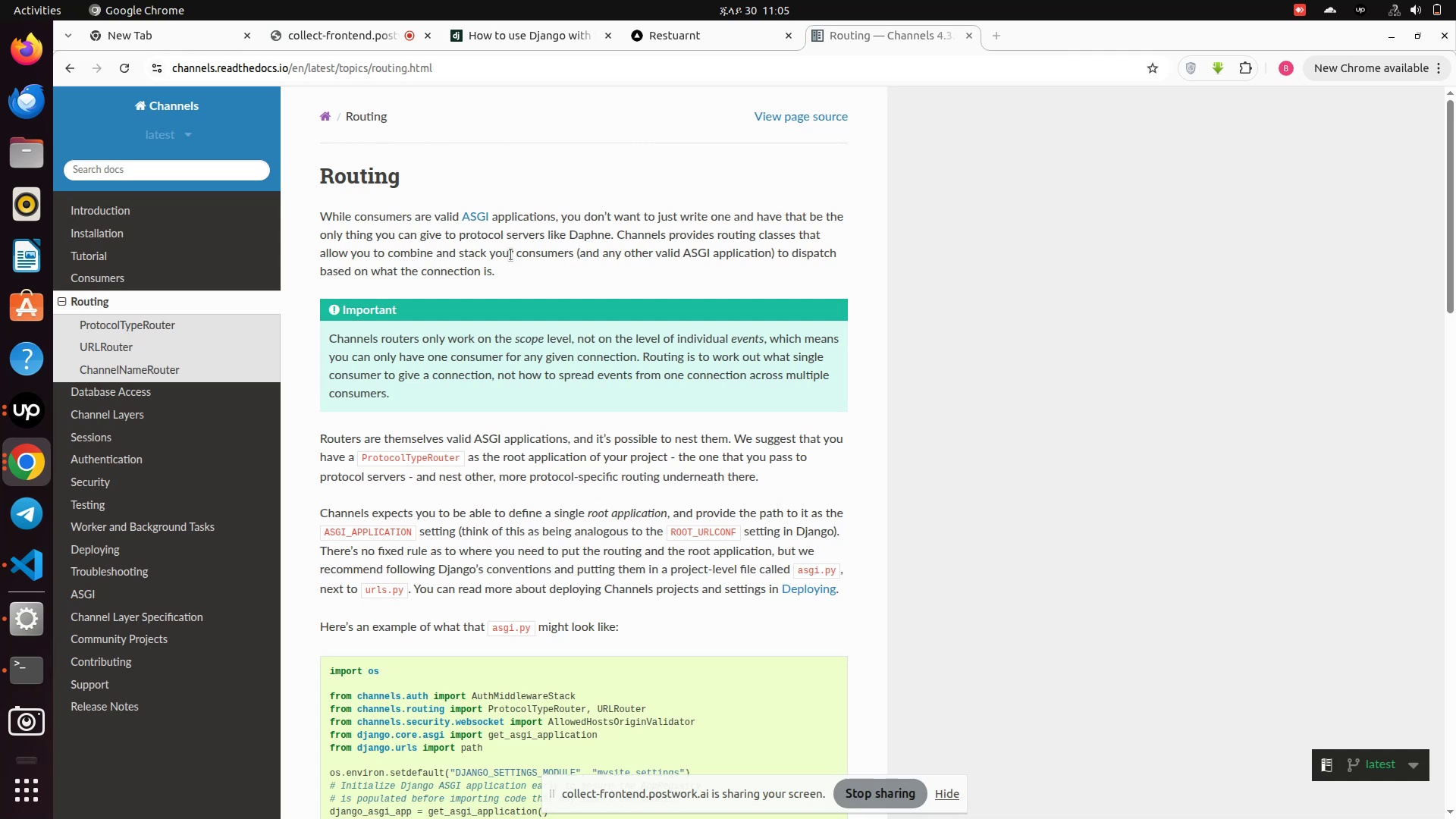 
wait(13.43)
 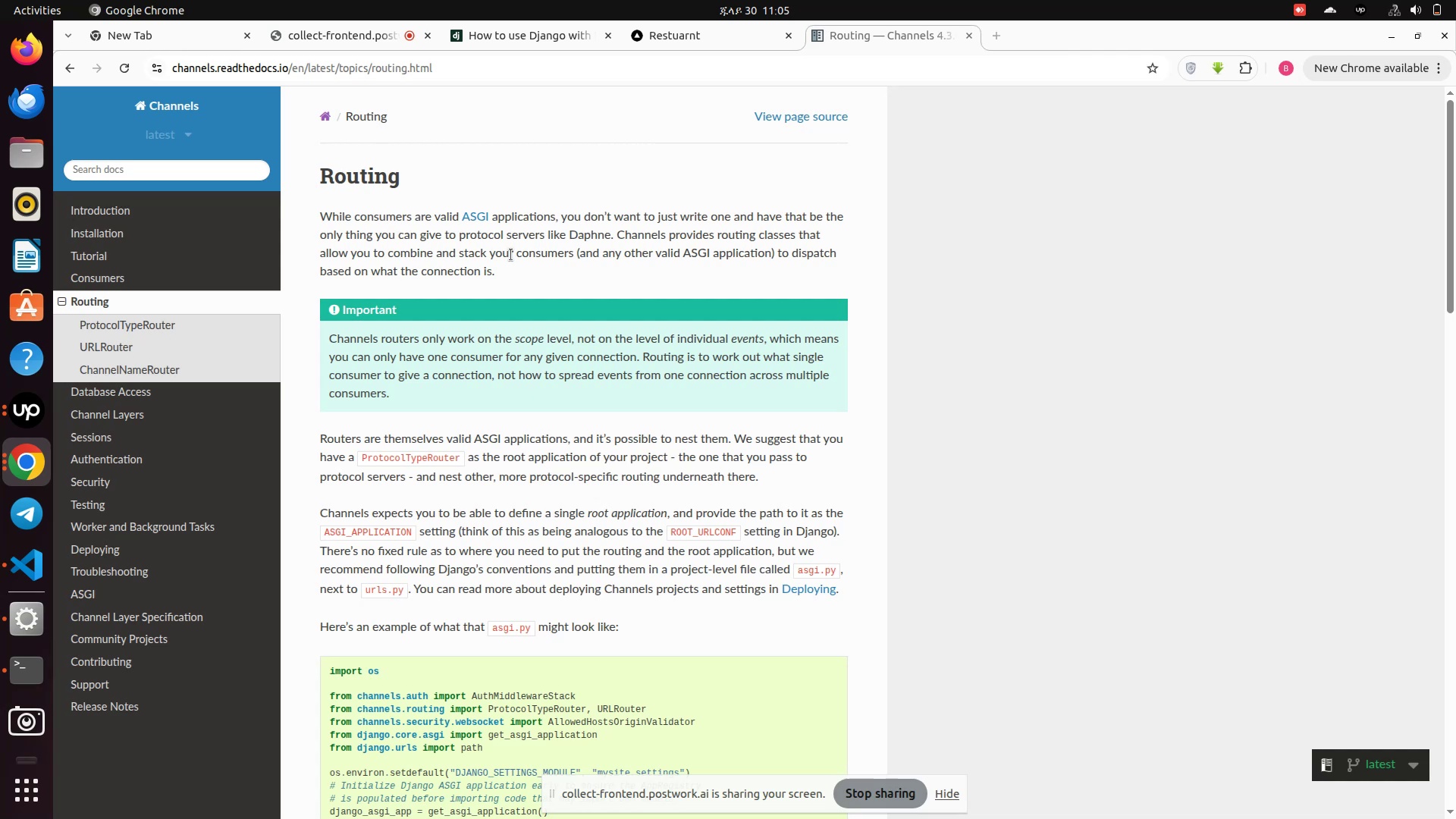 
left_click([298, 30])
 